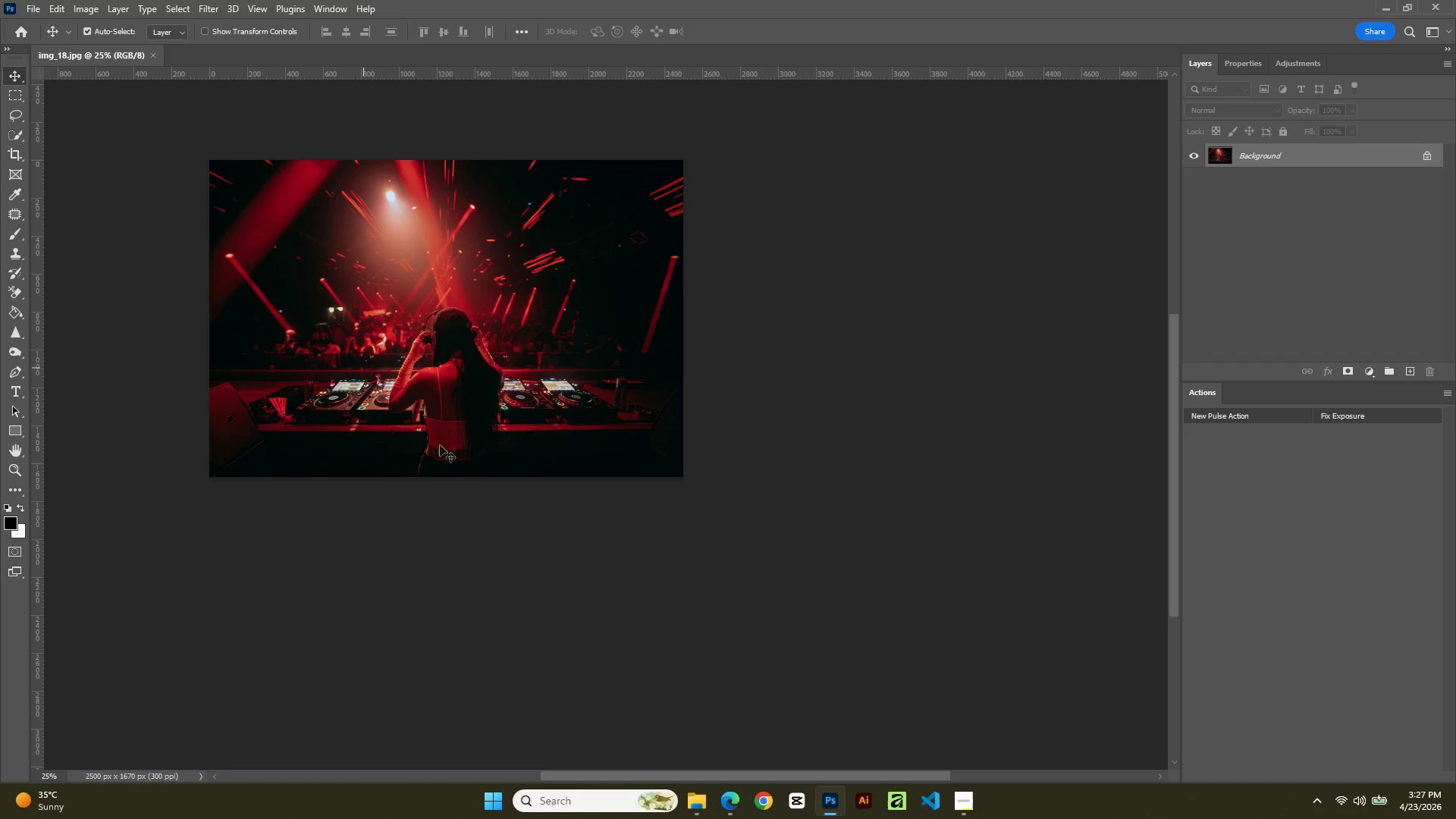 
hold_key(key=AltLeft, duration=0.55)
scroll: coordinate [557, 465], scroll_direction: up, amount: 4.0
 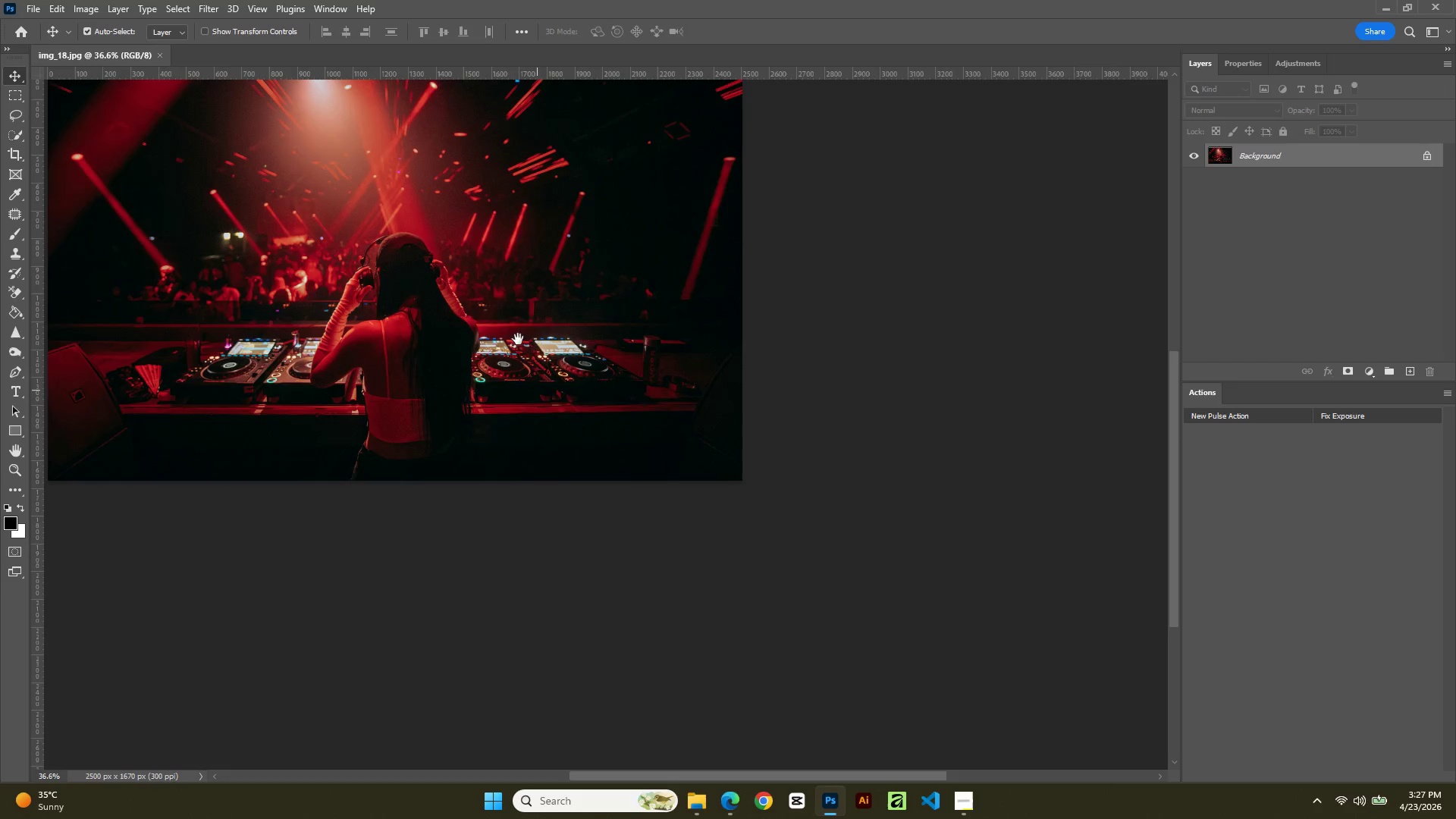 
hold_key(key=Space, duration=1.01)
 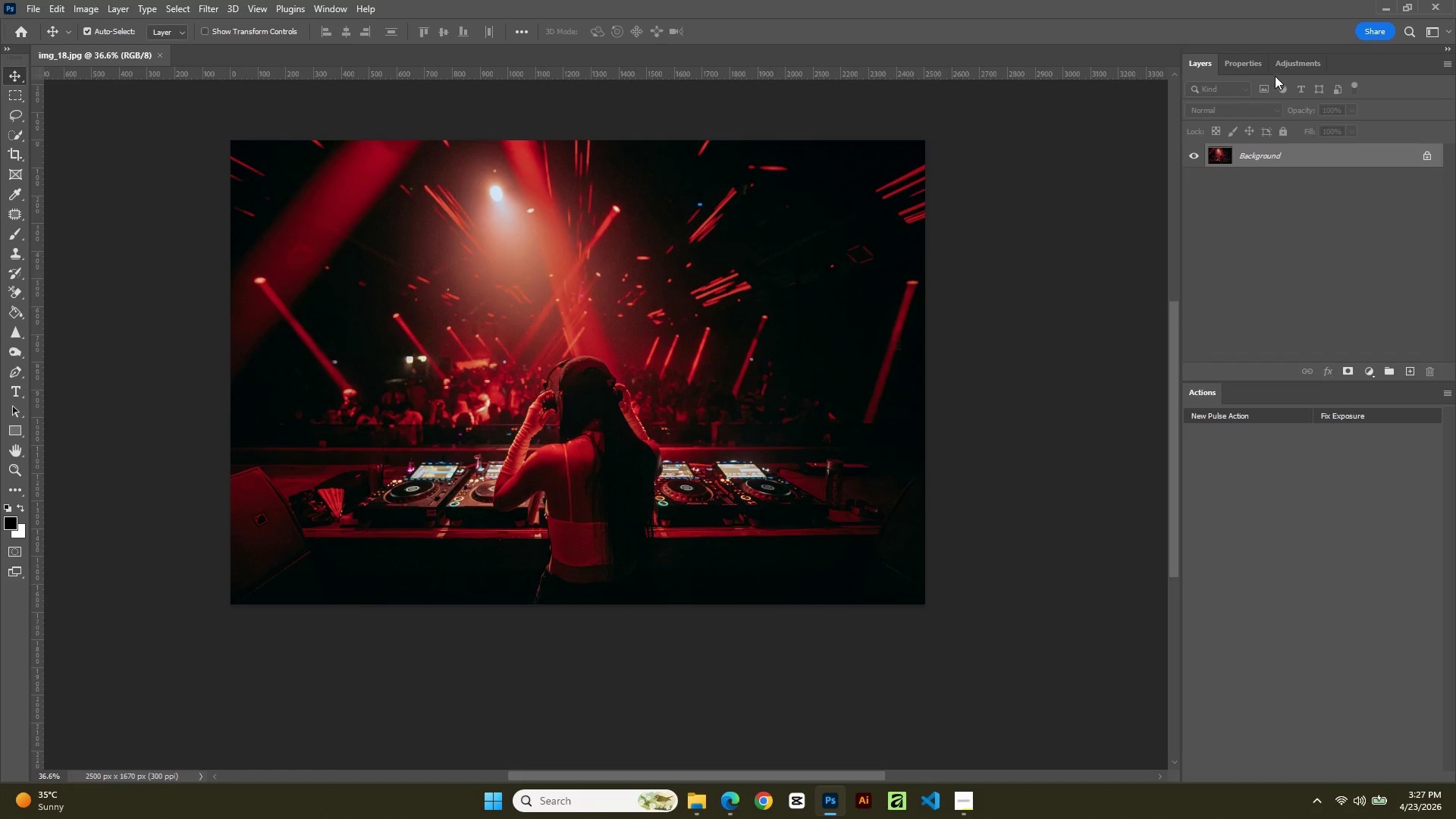 
left_click_drag(start_coordinate=[519, 323], to_coordinate=[701, 447])
 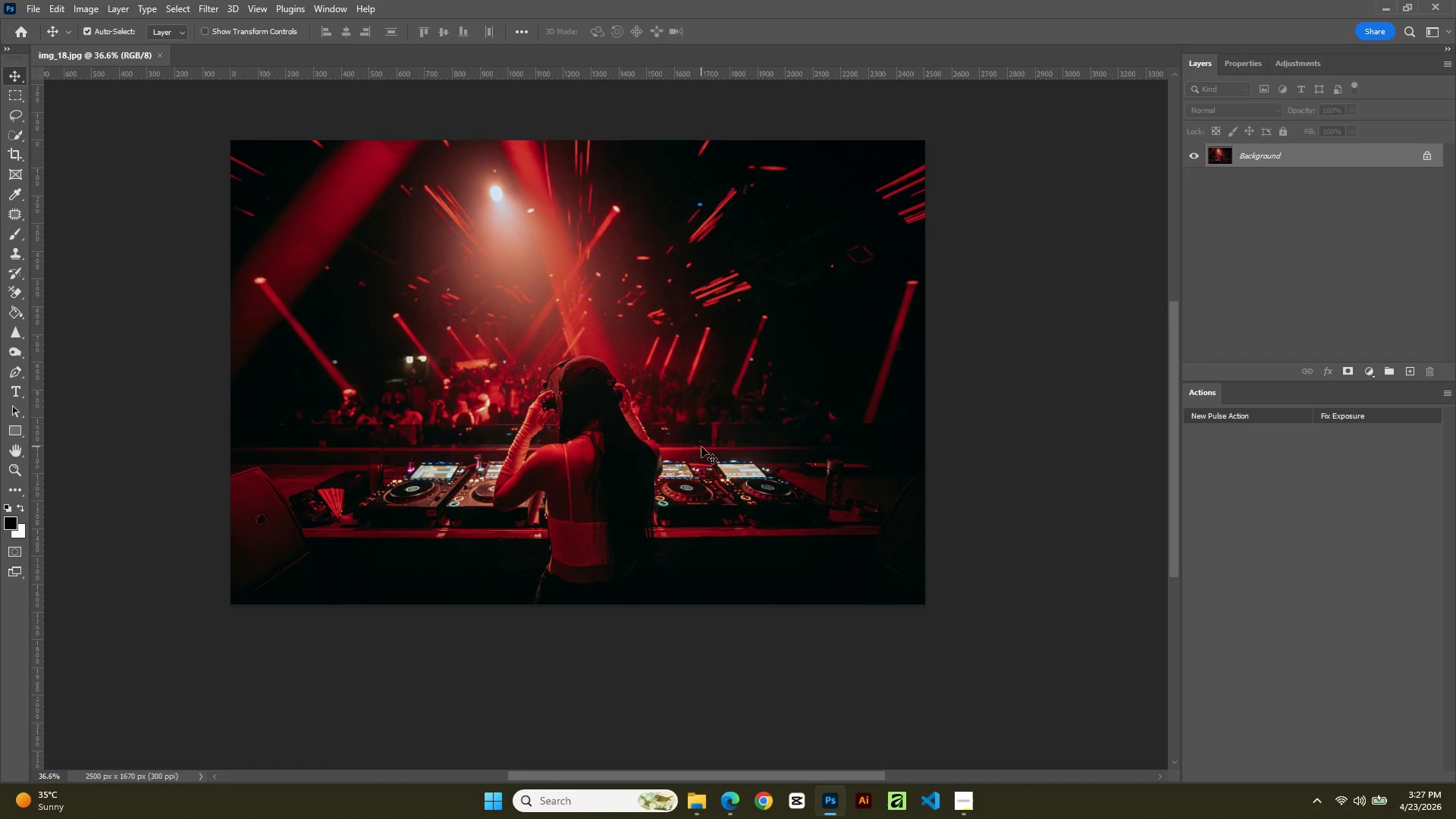 
key(Control+ControlLeft)
 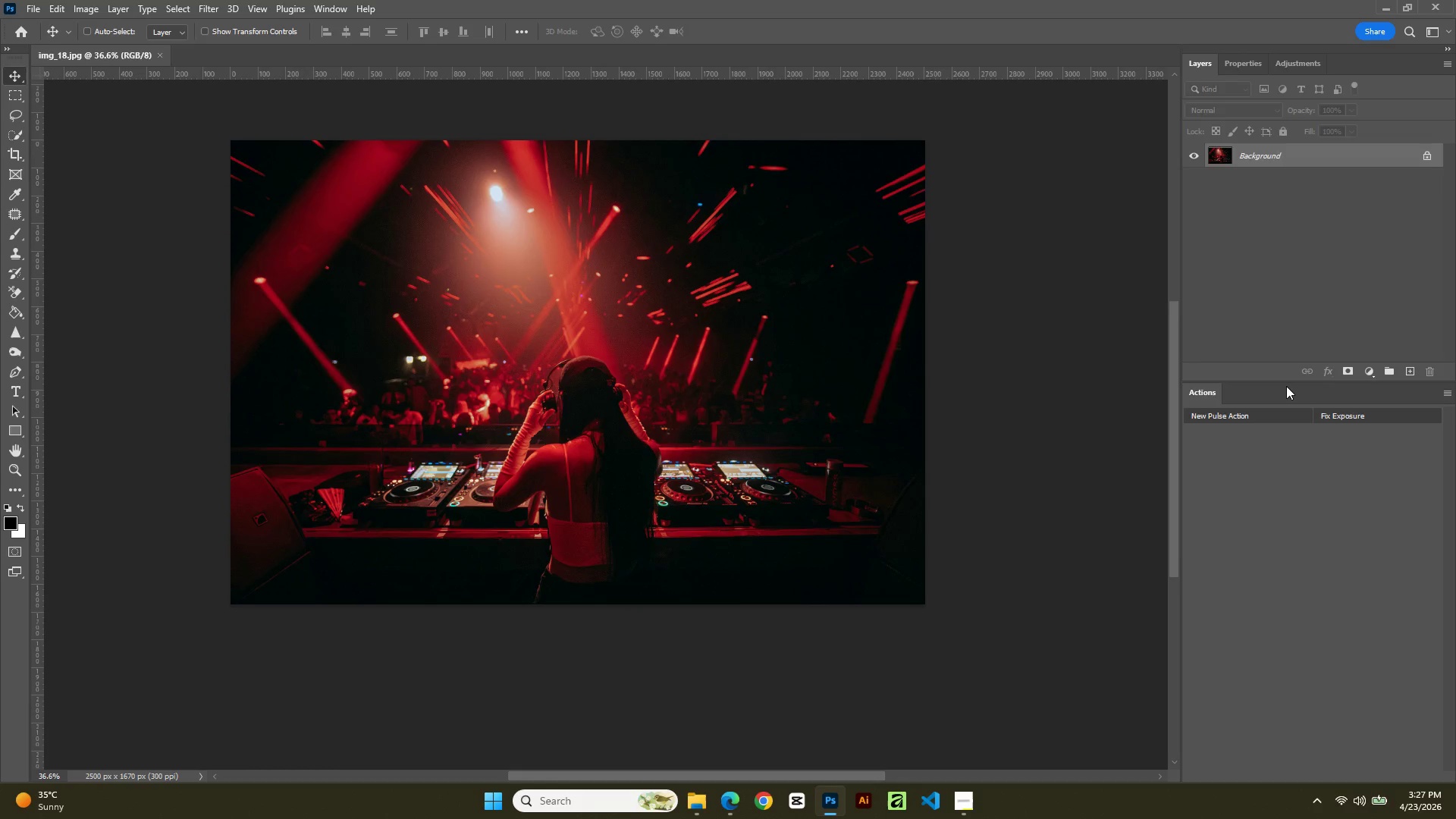 
key(Control+J)
 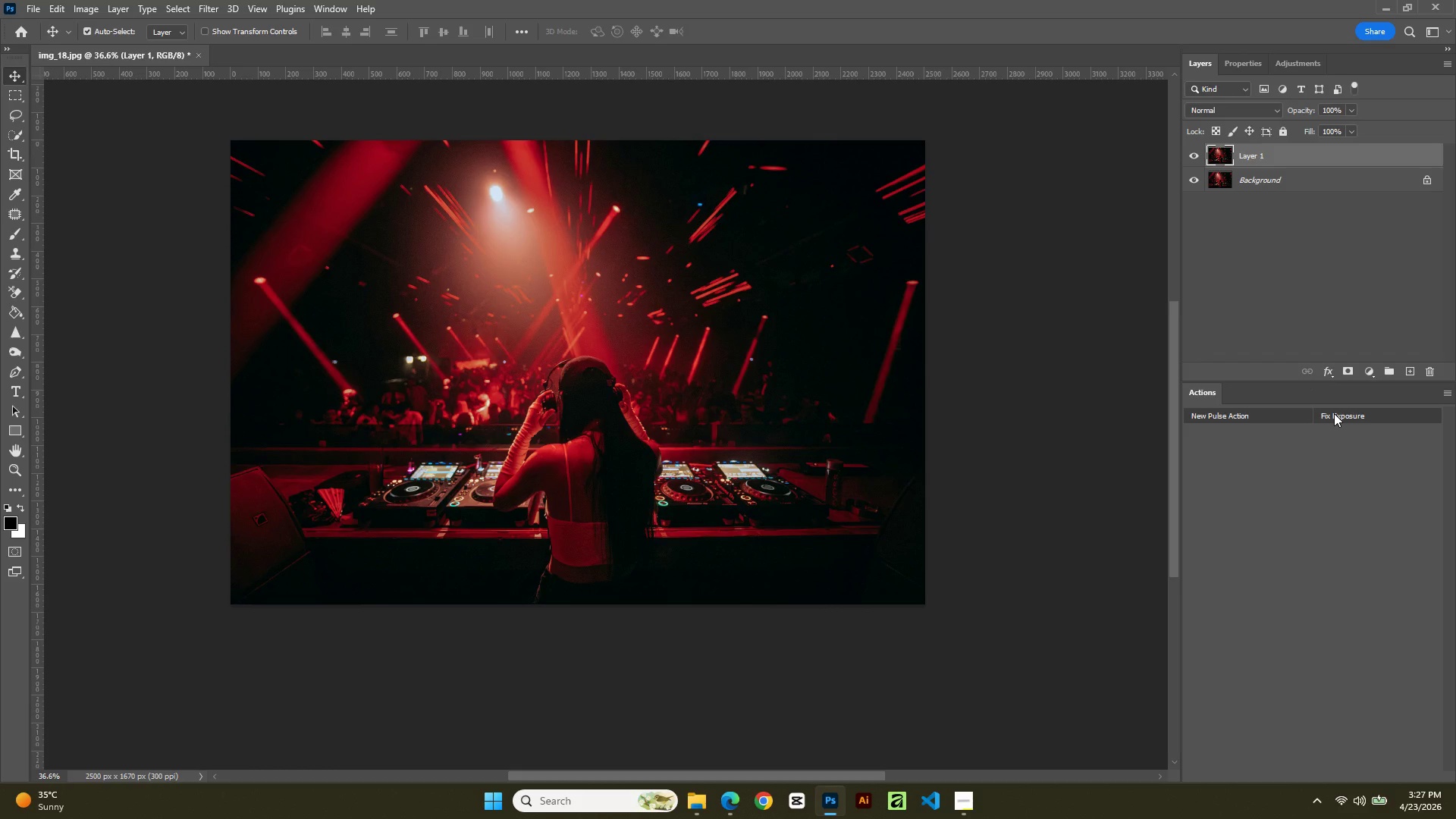 
left_click([1334, 413])
 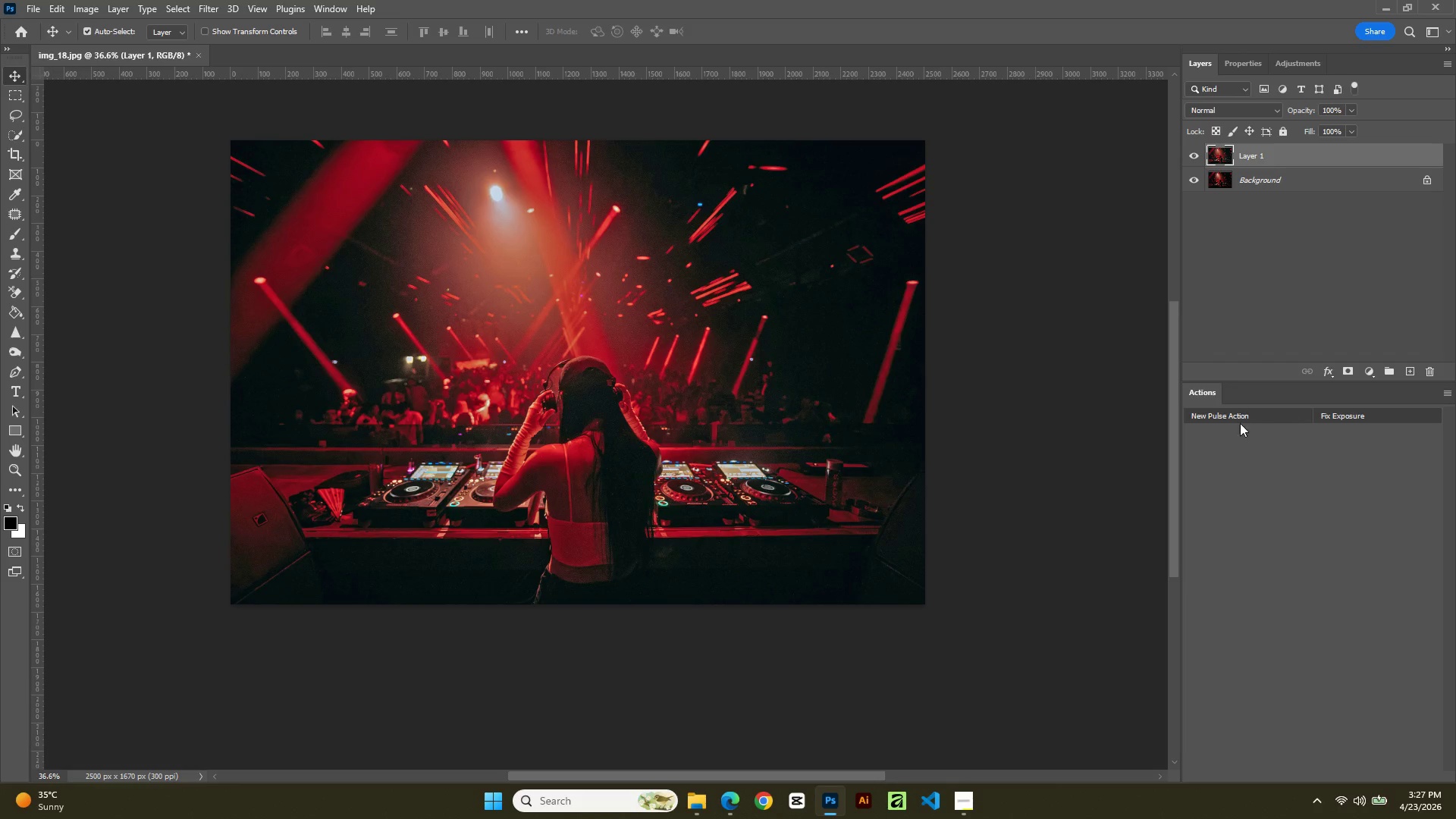 
left_click([1244, 415])
 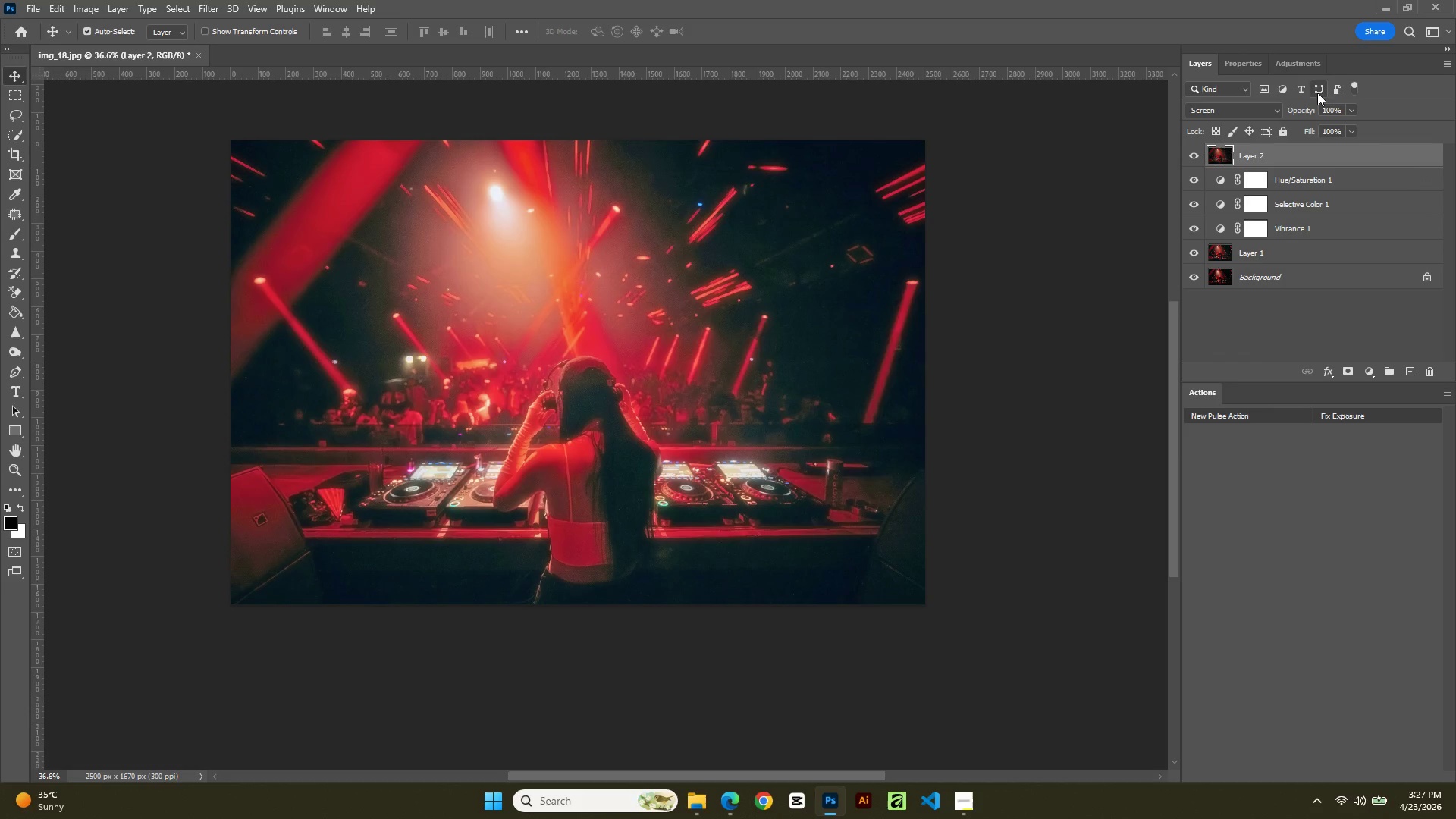 
wait(5.55)
 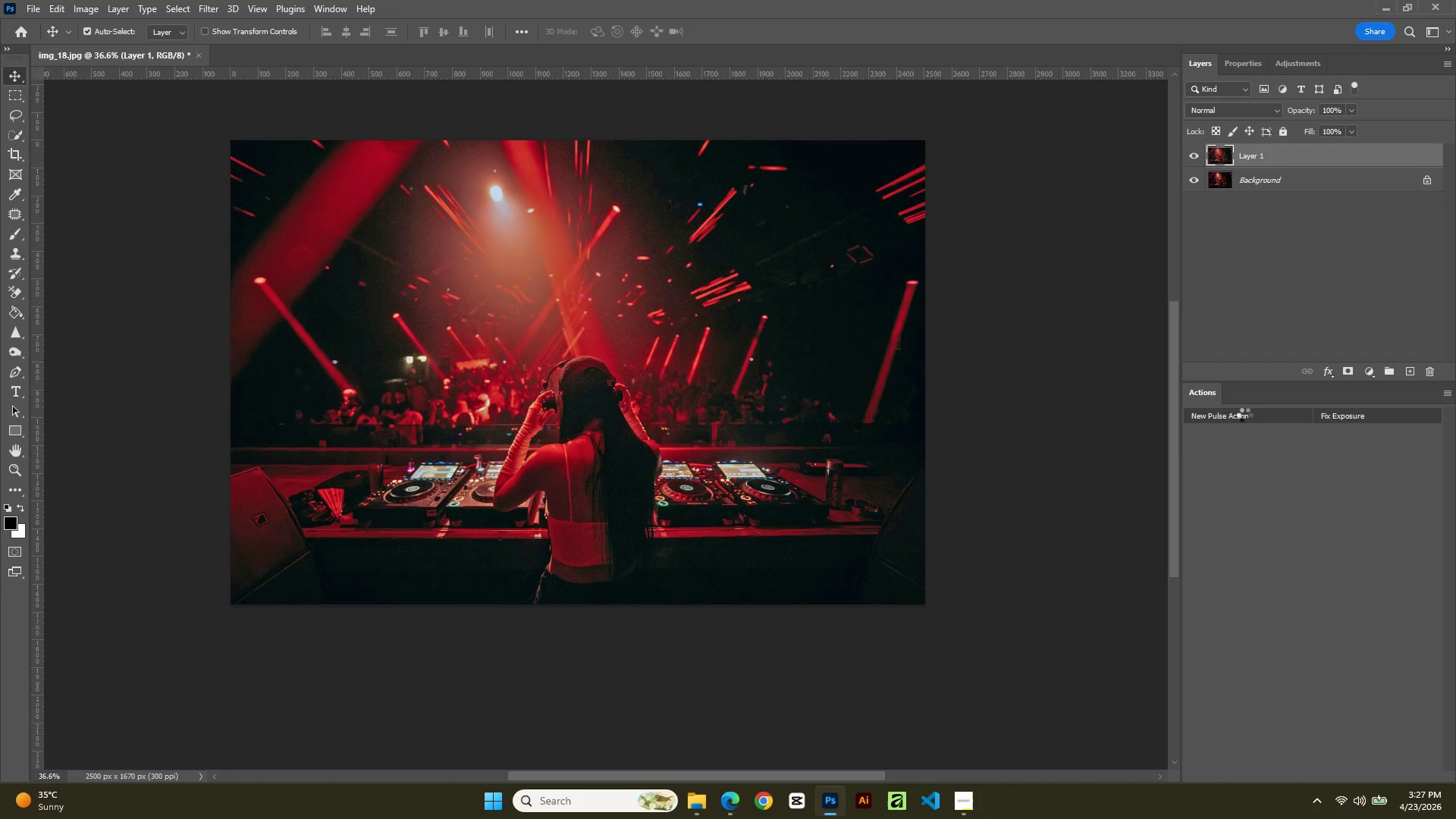 
left_click_drag(start_coordinate=[1335, 105], to_coordinate=[1247, 117])
 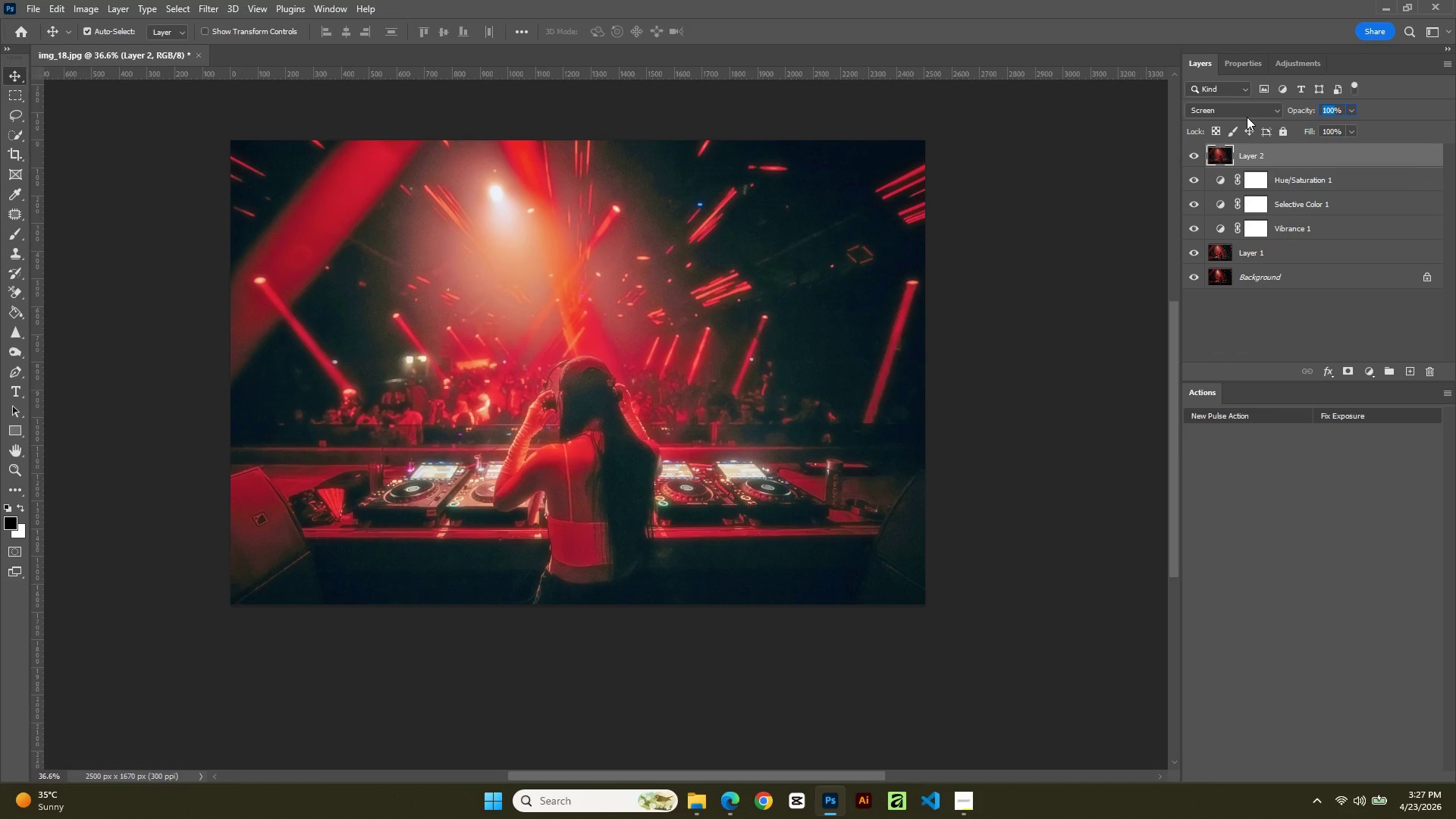 
key(Numpad3)
 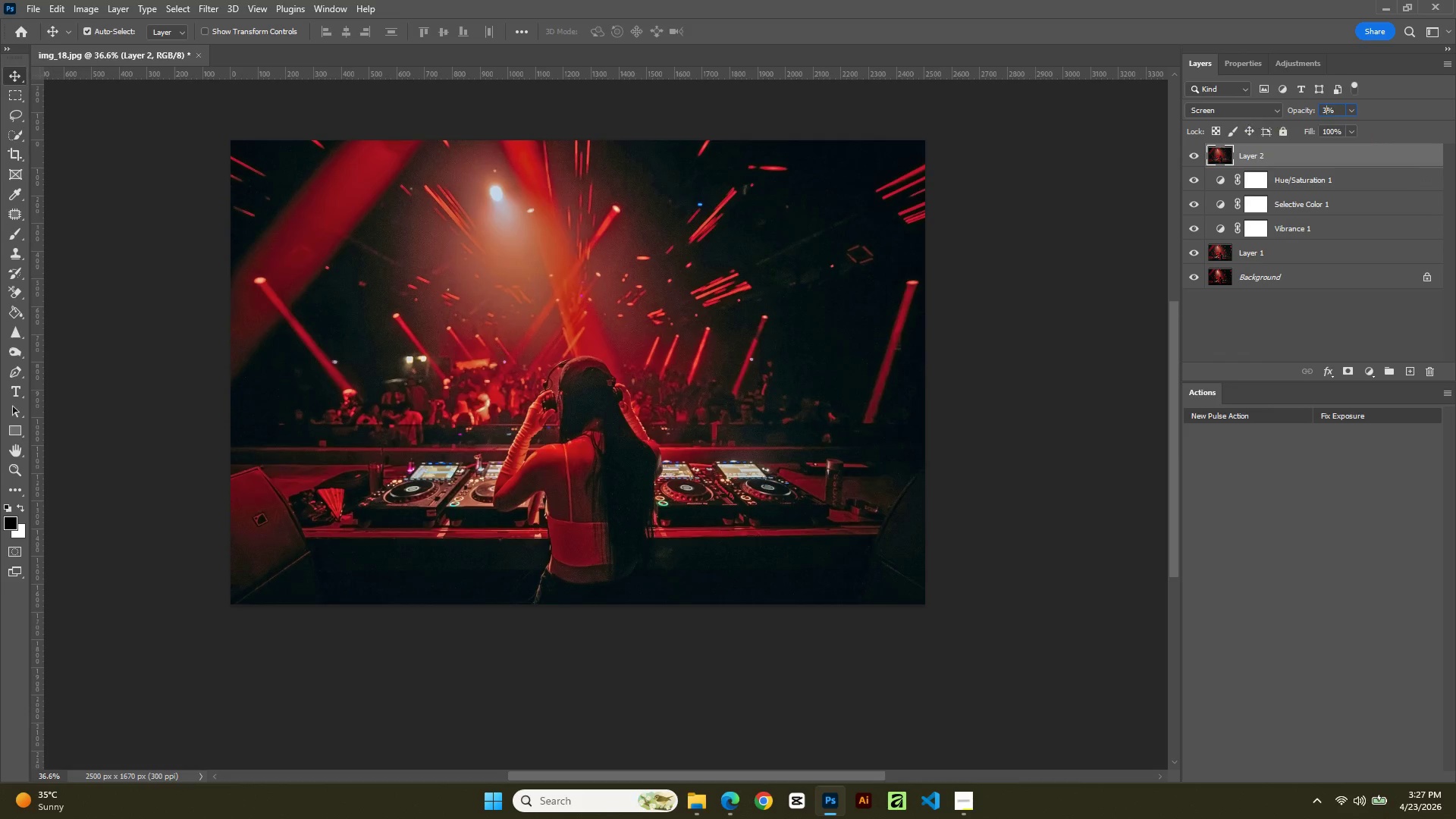 
key(Numpad0)
 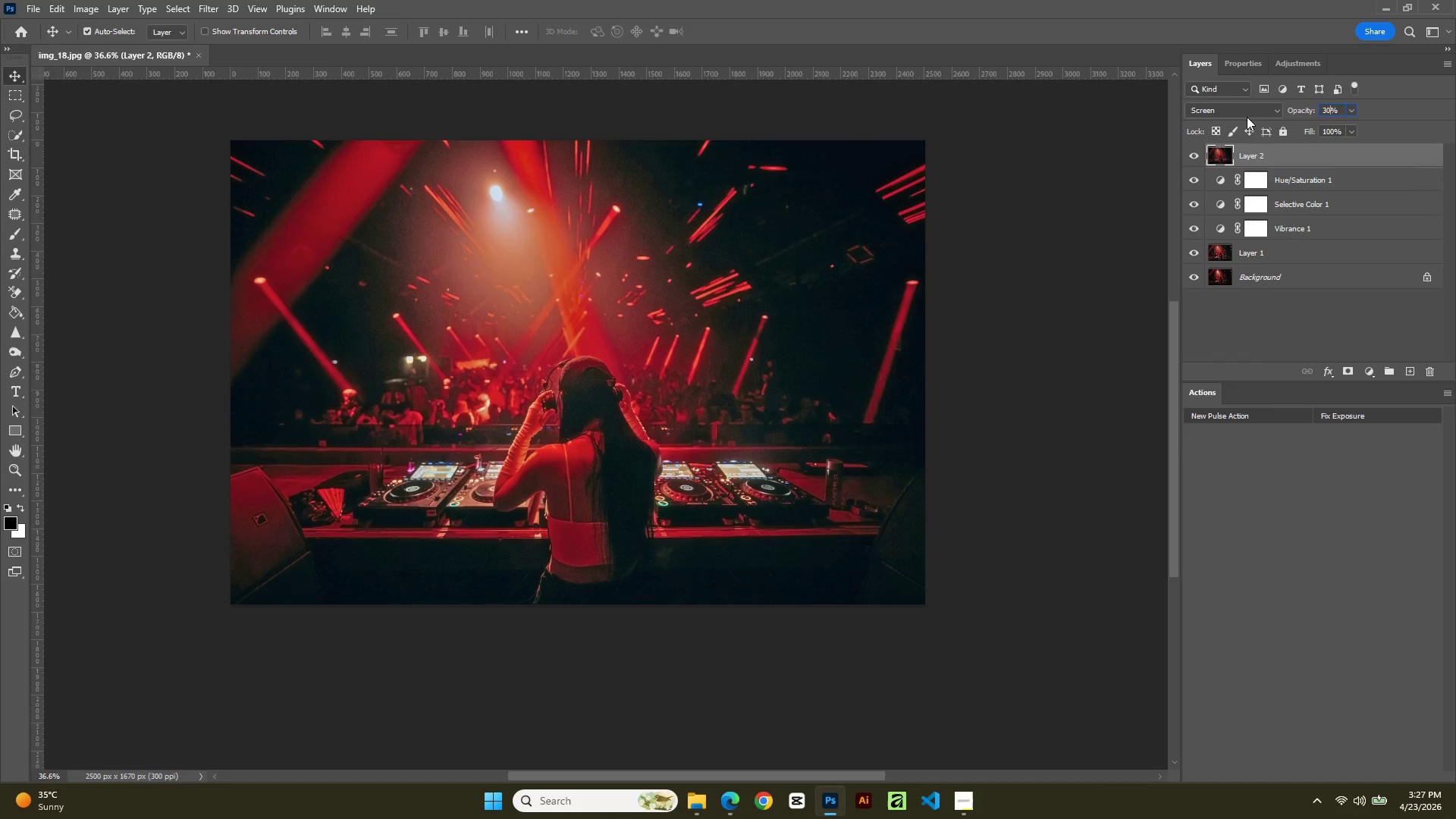 
key(Backspace)
 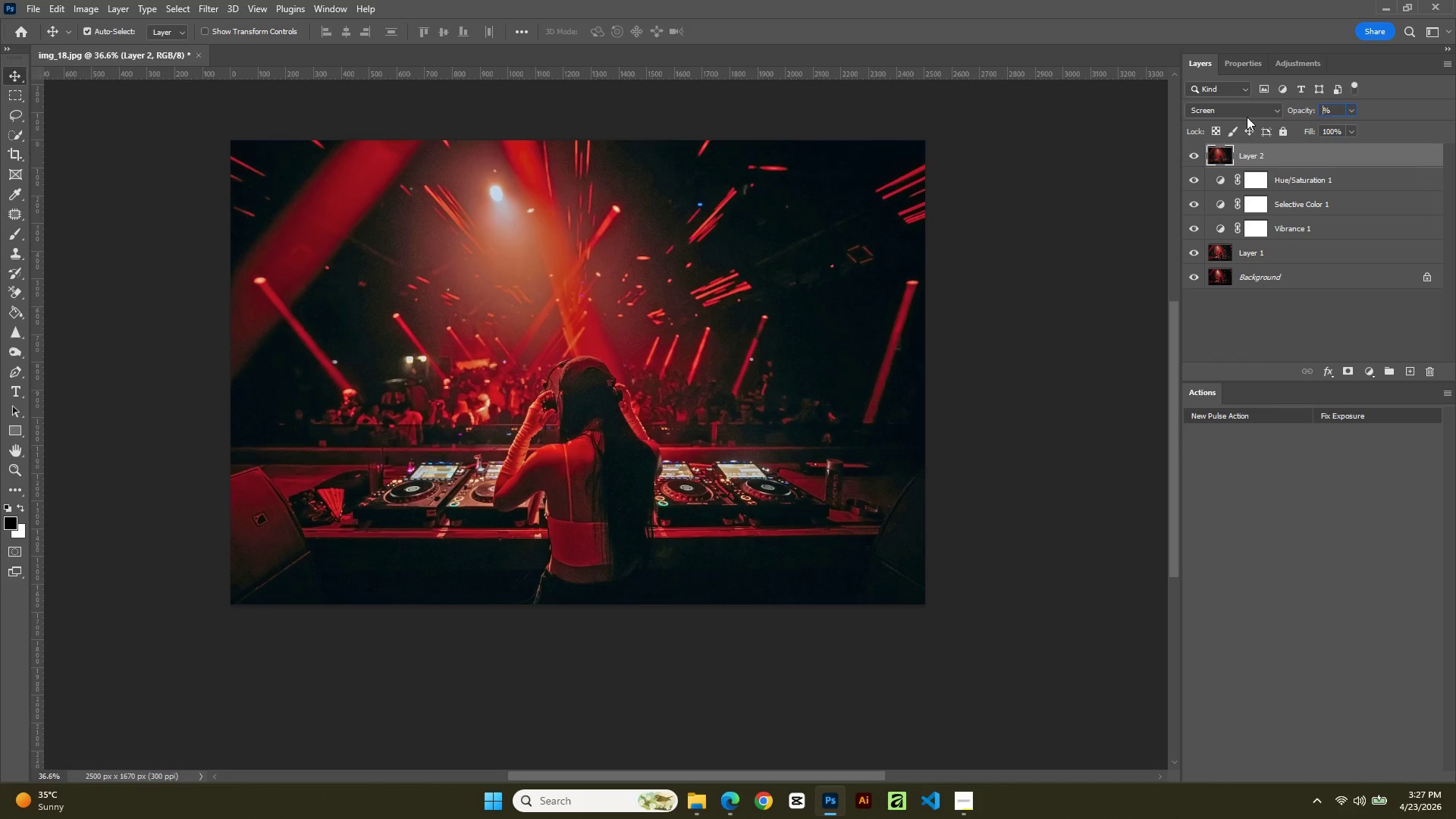 
key(Backspace)
 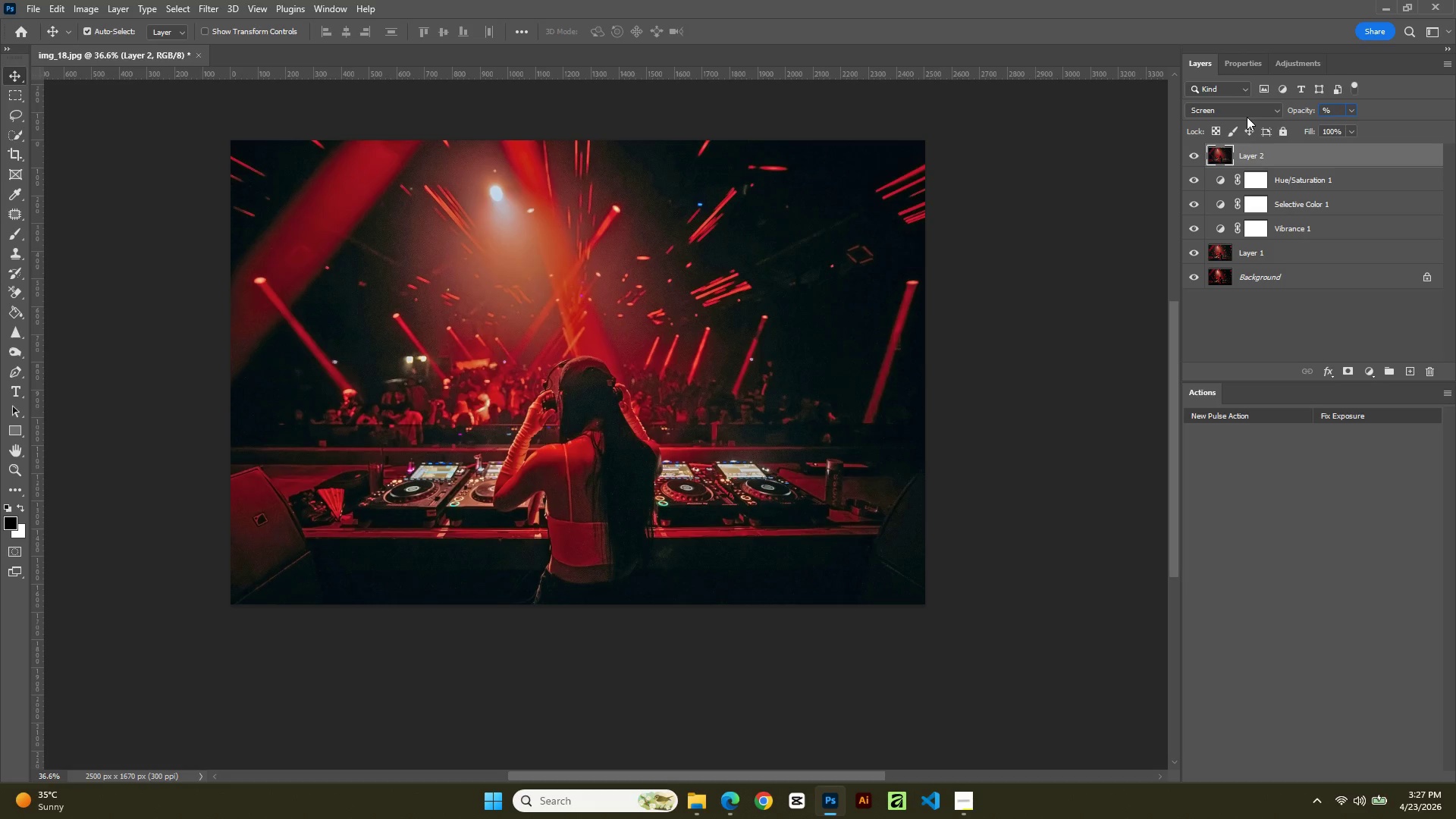 
key(Numpad2)
 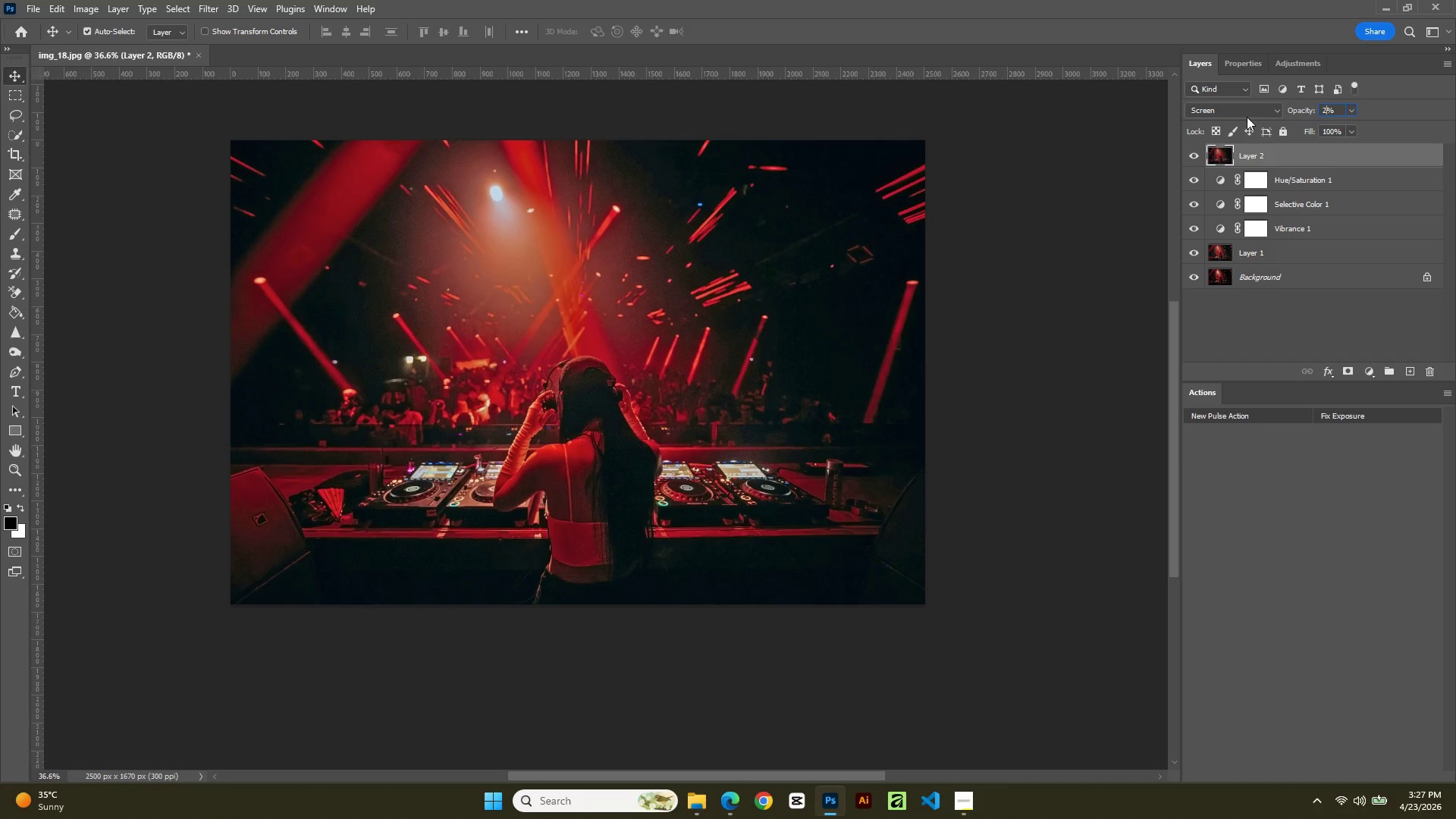 
key(Numpad0)
 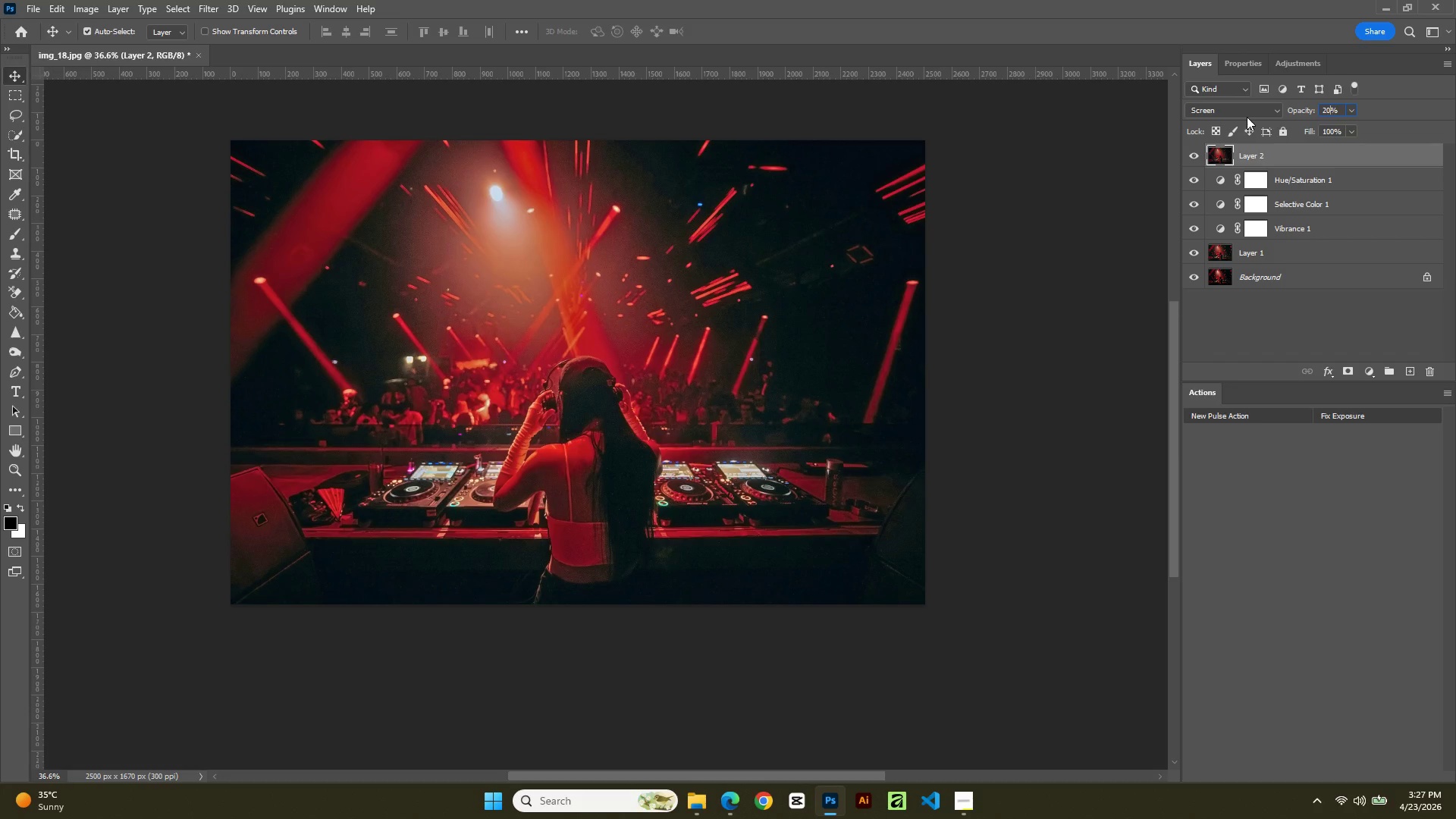 
key(NumpadEnter)
 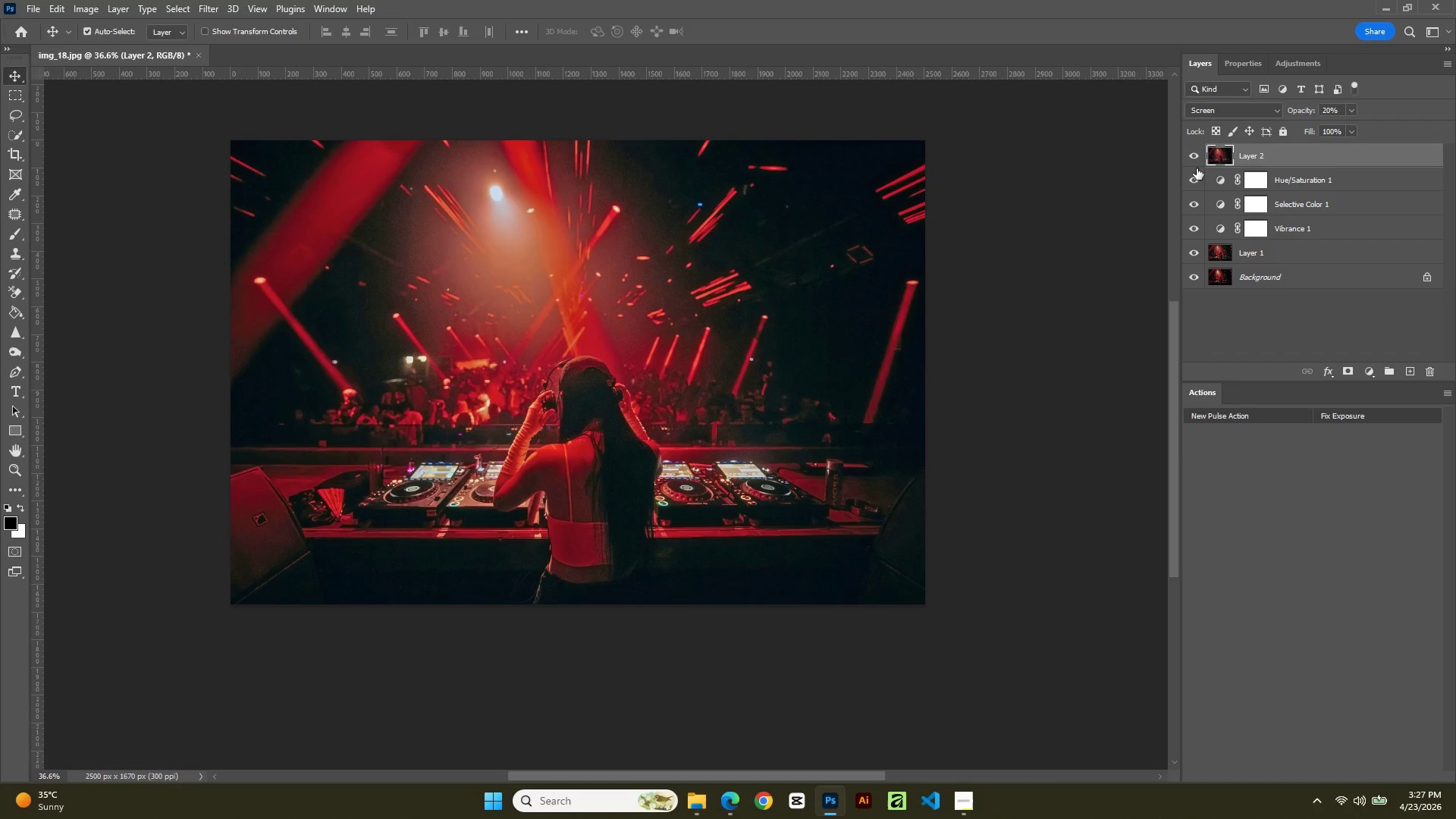 
left_click([1194, 159])
 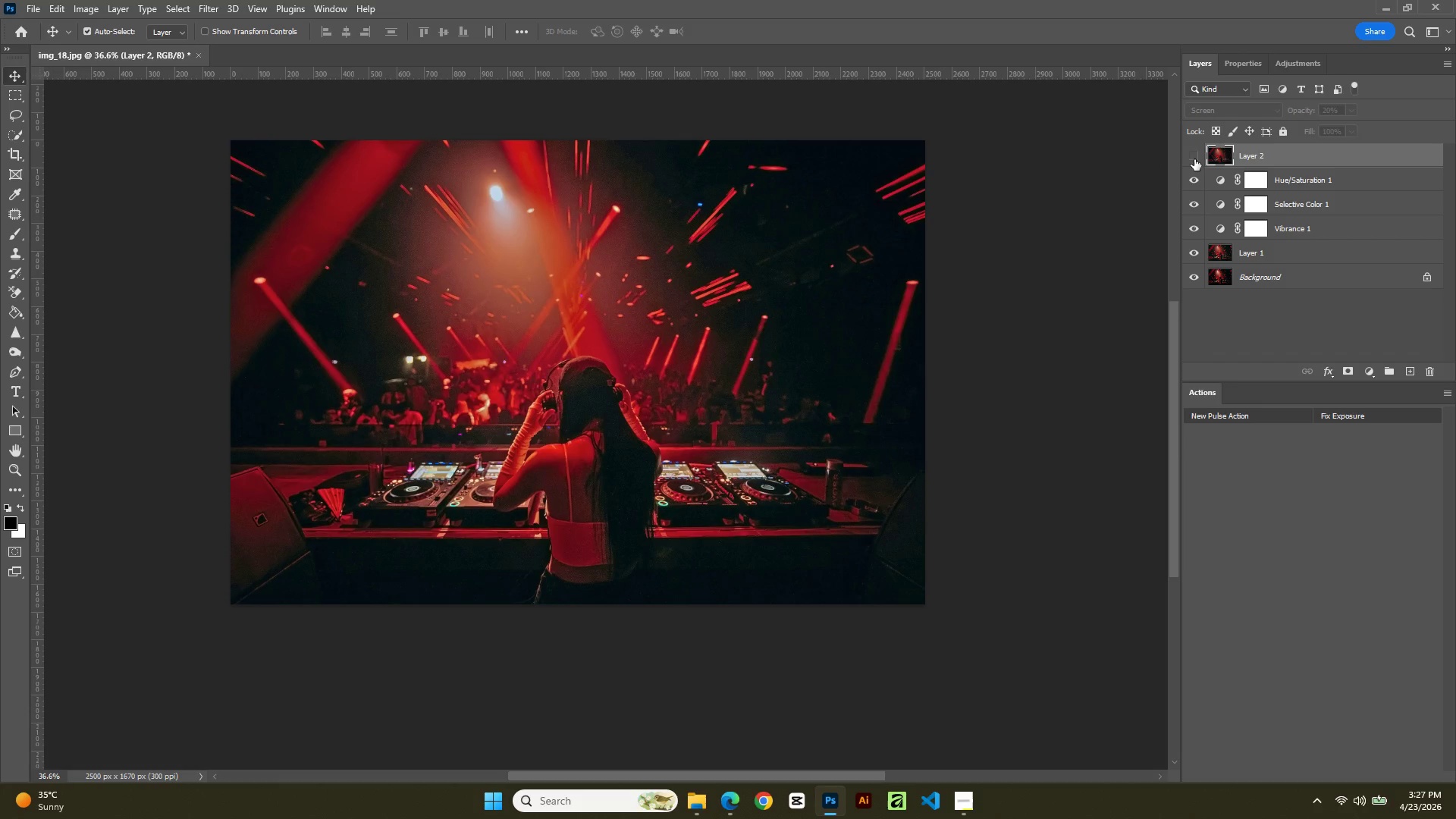 
left_click([1194, 159])
 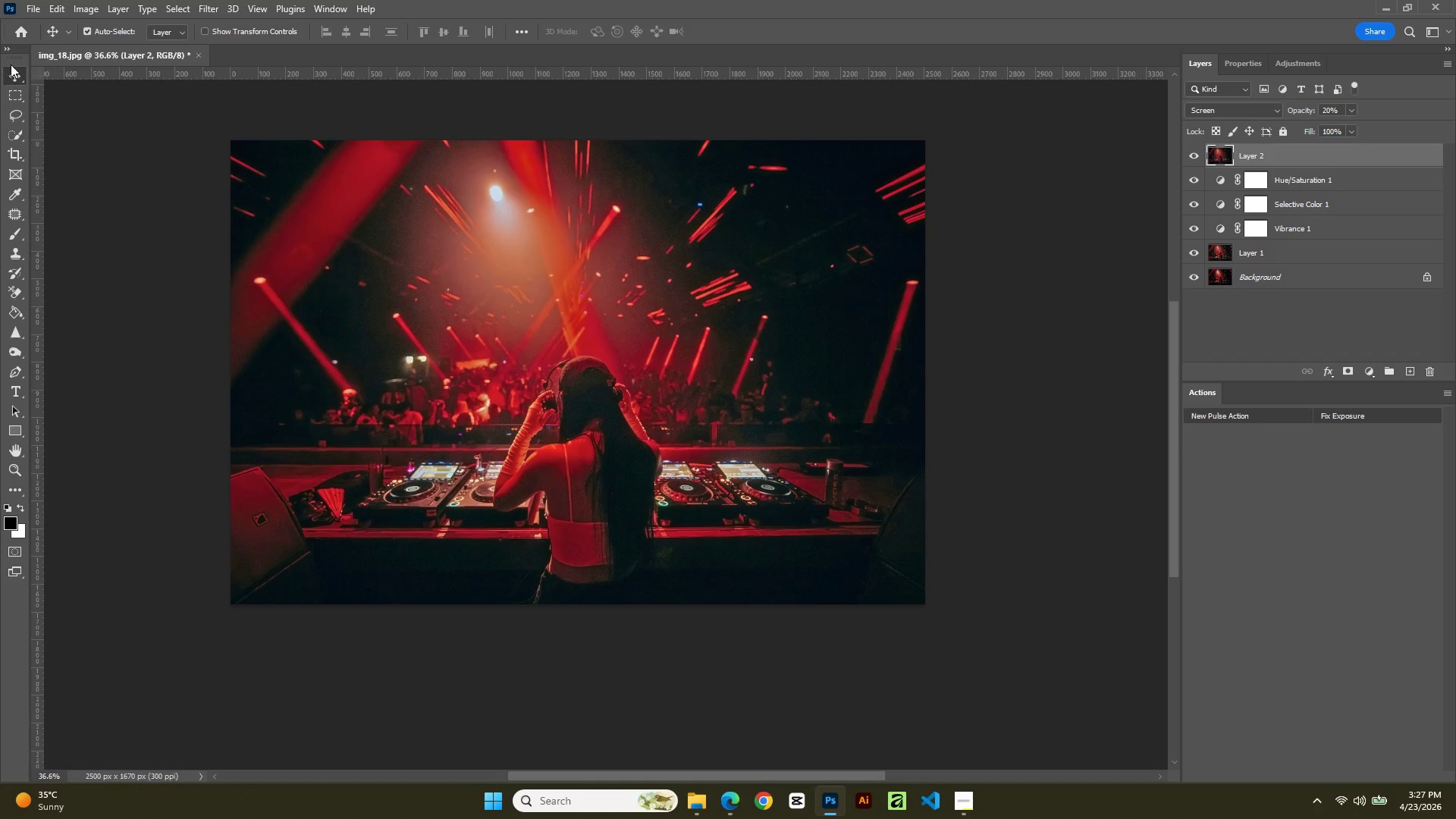 
left_click([37, 3])
 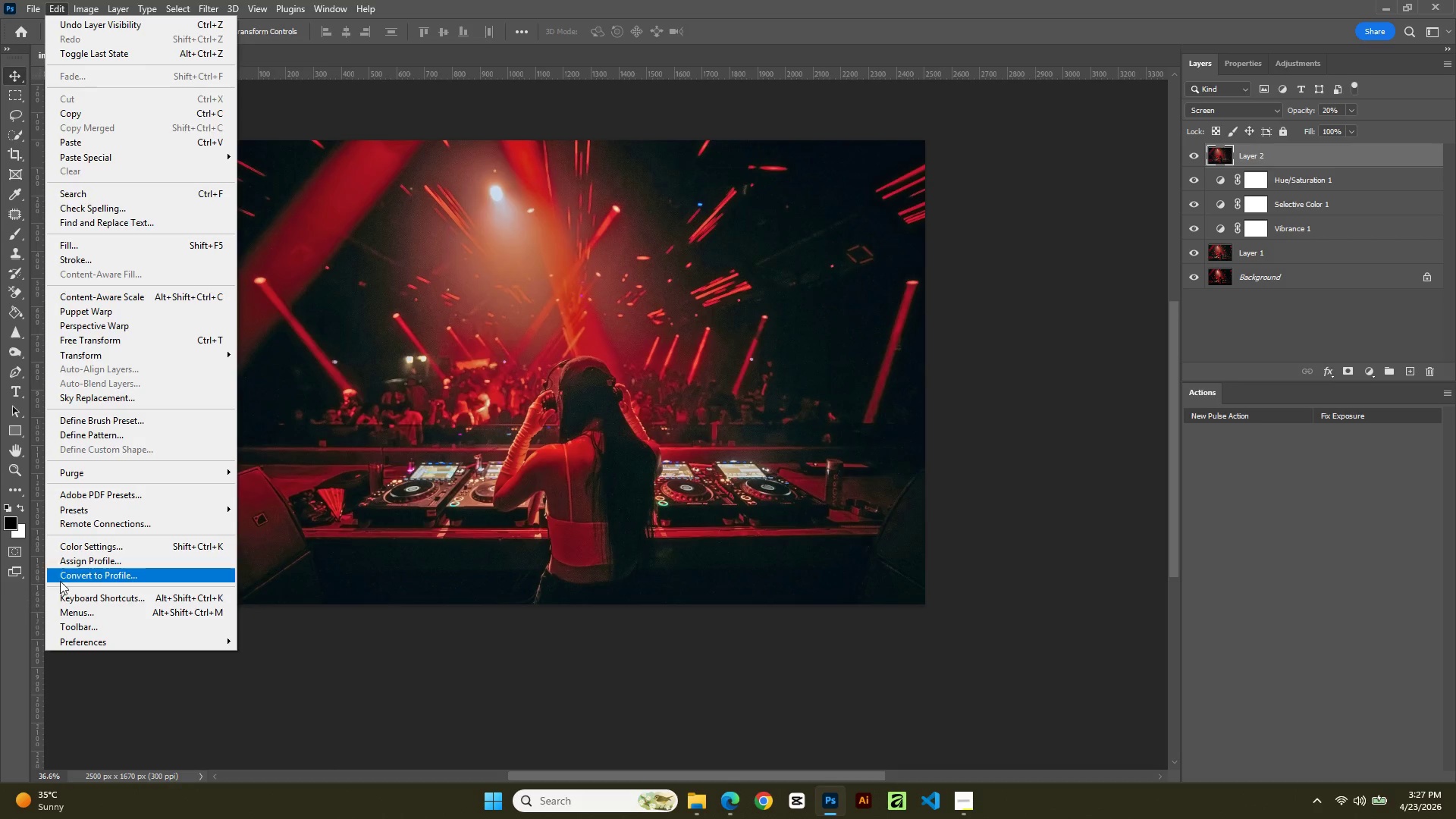 
left_click([77, 572])
 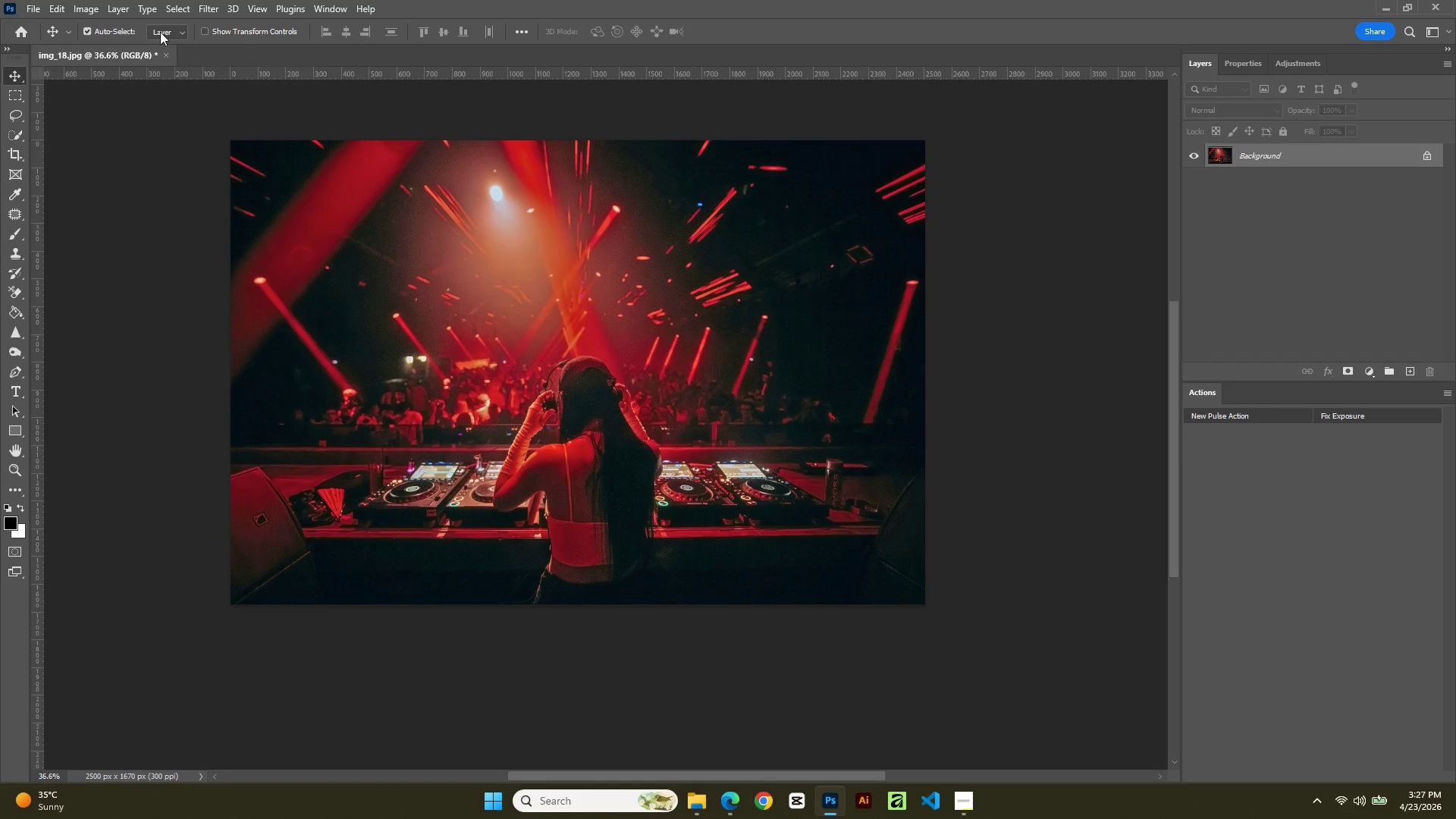 
left_click([27, 3])
 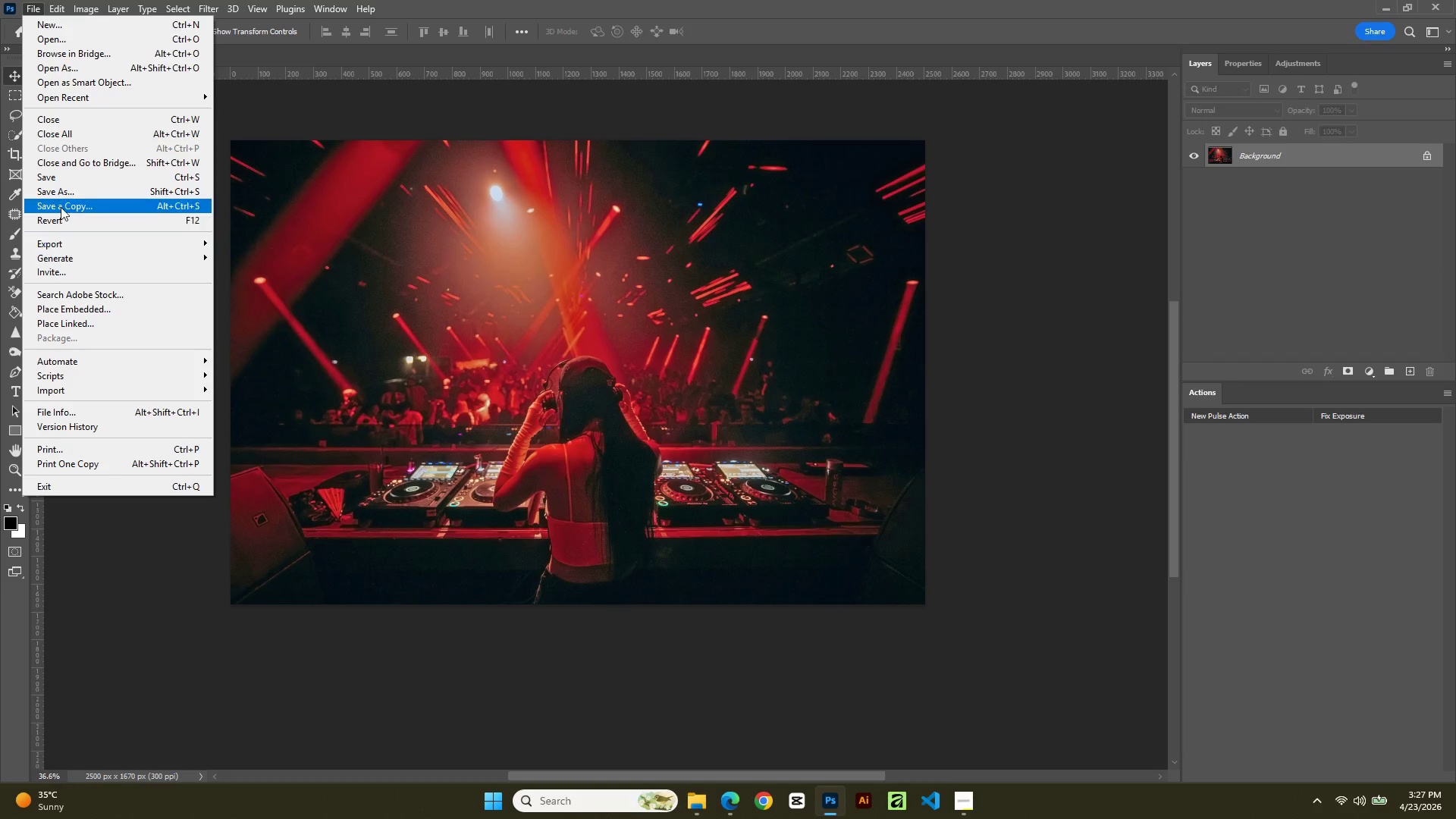 
left_click([60, 195])
 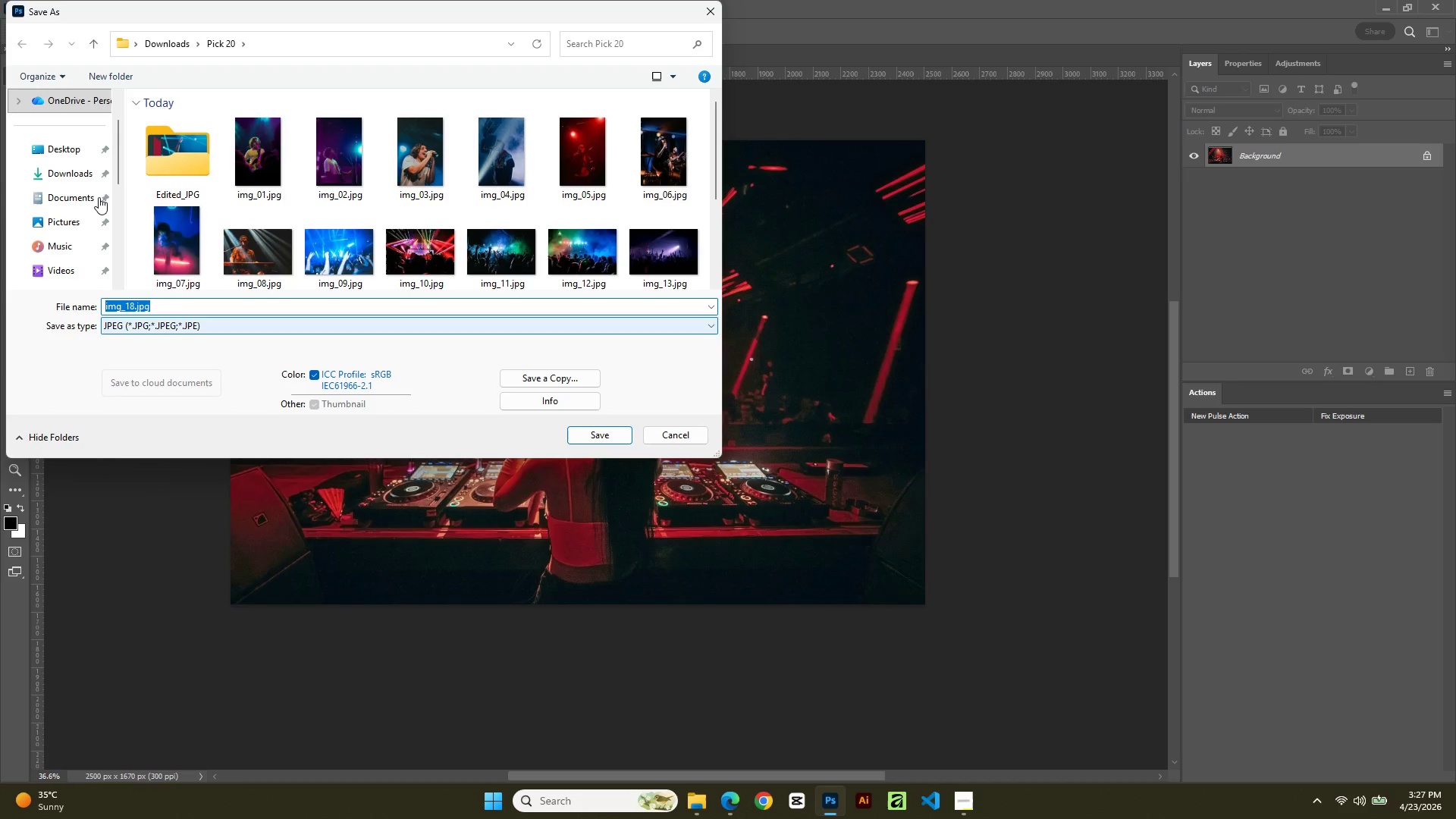 
double_click([158, 180])
 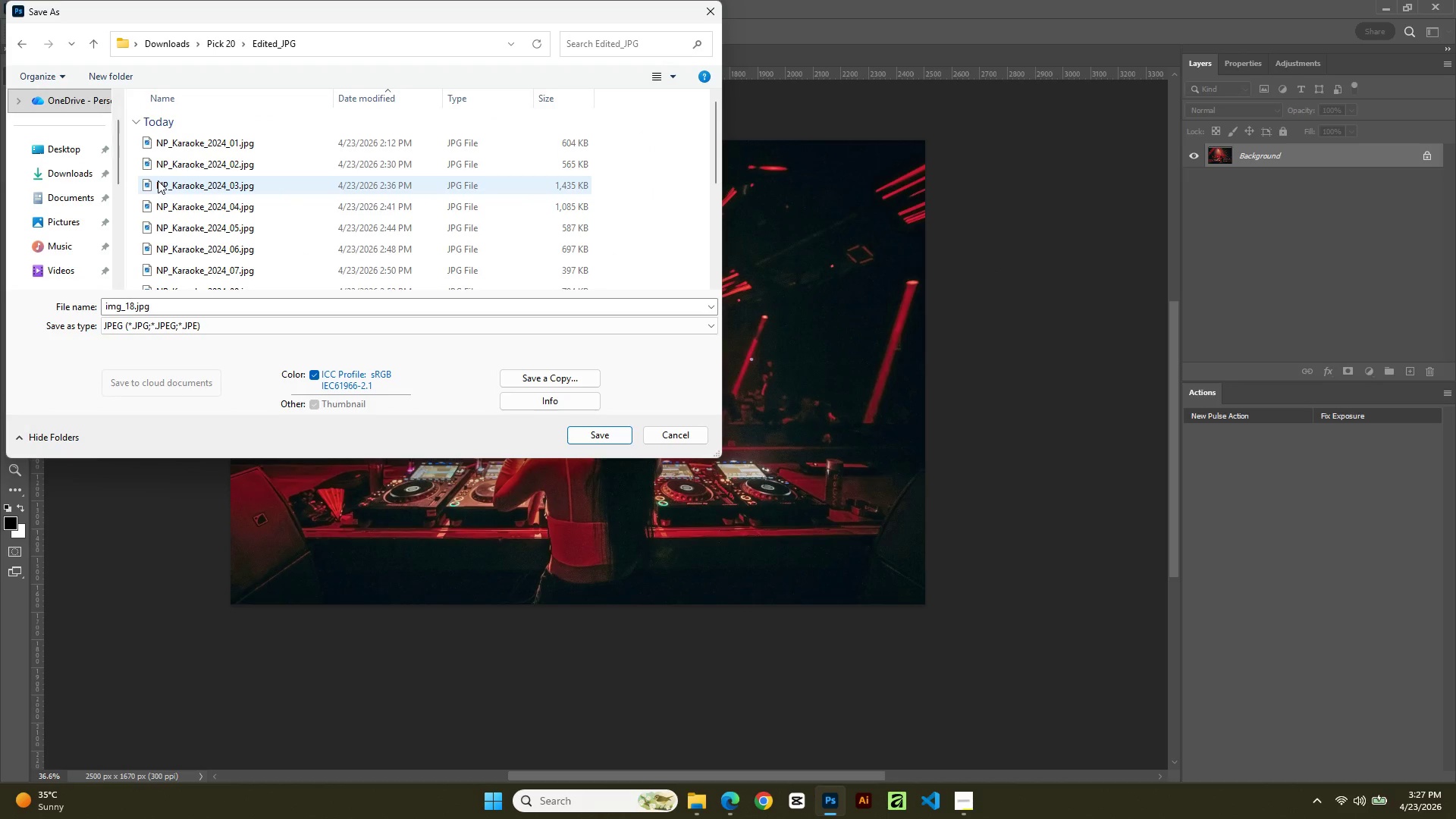 
scroll: coordinate [242, 283], scroll_direction: down, amount: 6.0
 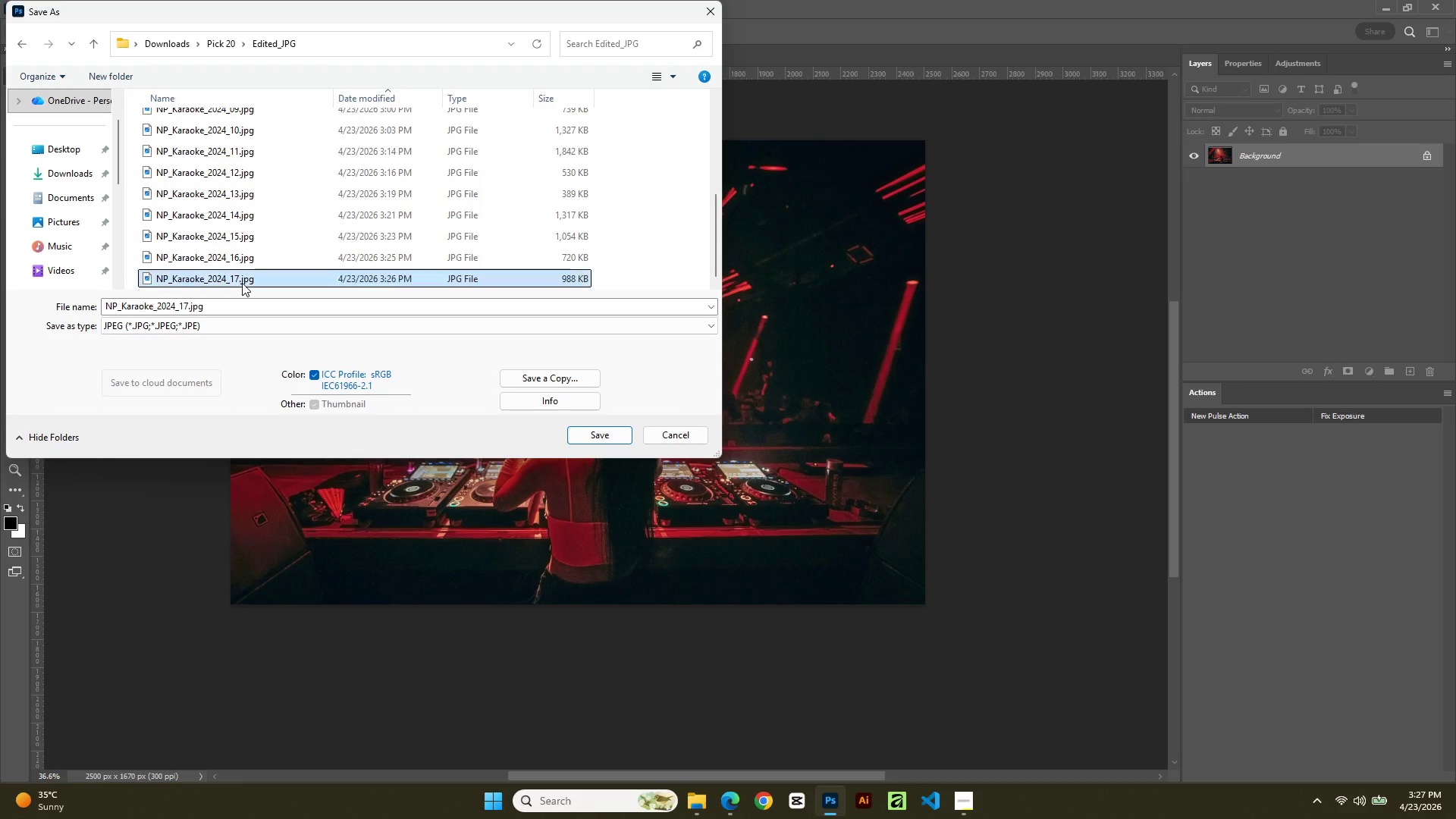 
left_click([242, 283])
 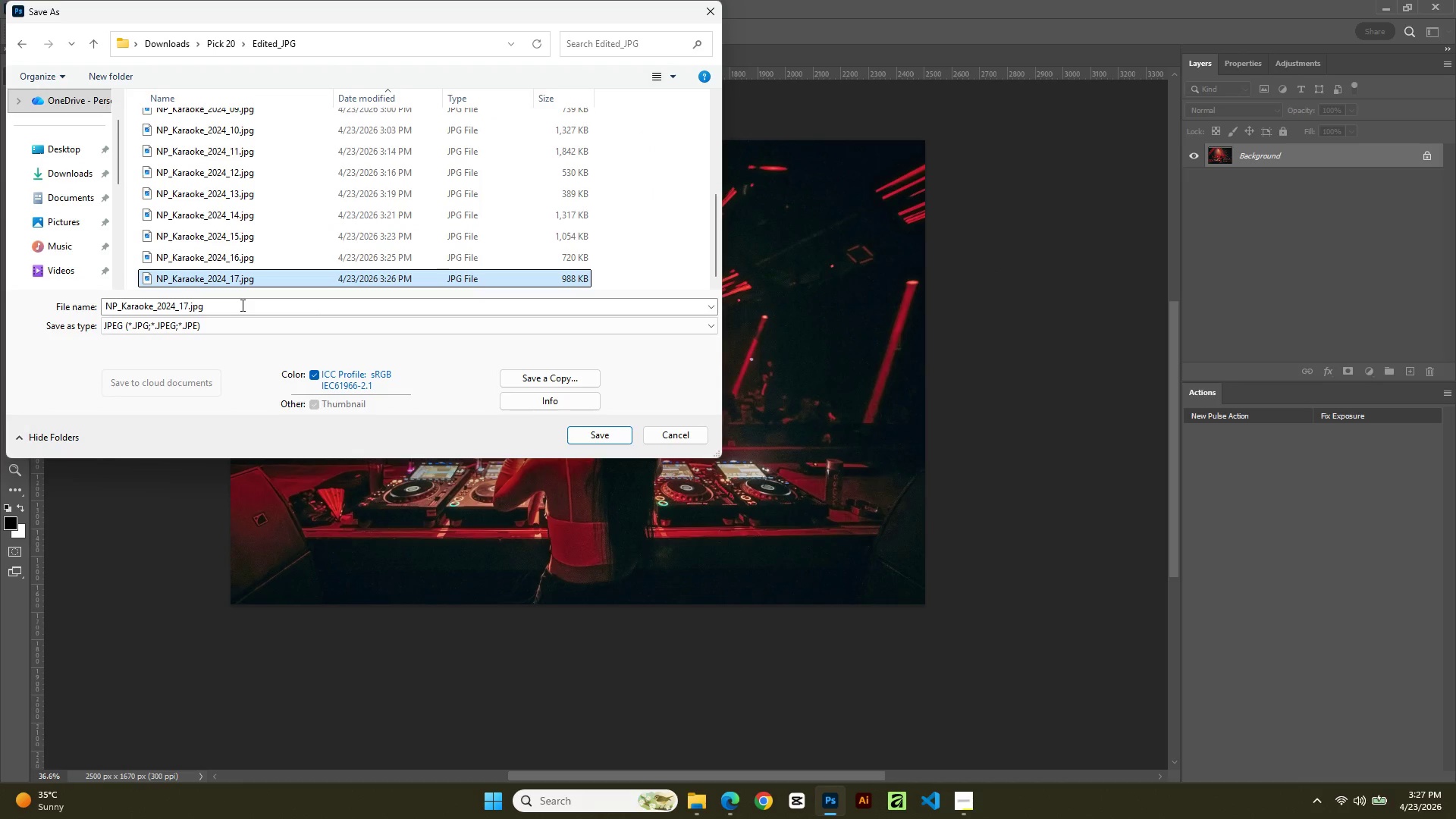 
left_click([241, 305])
 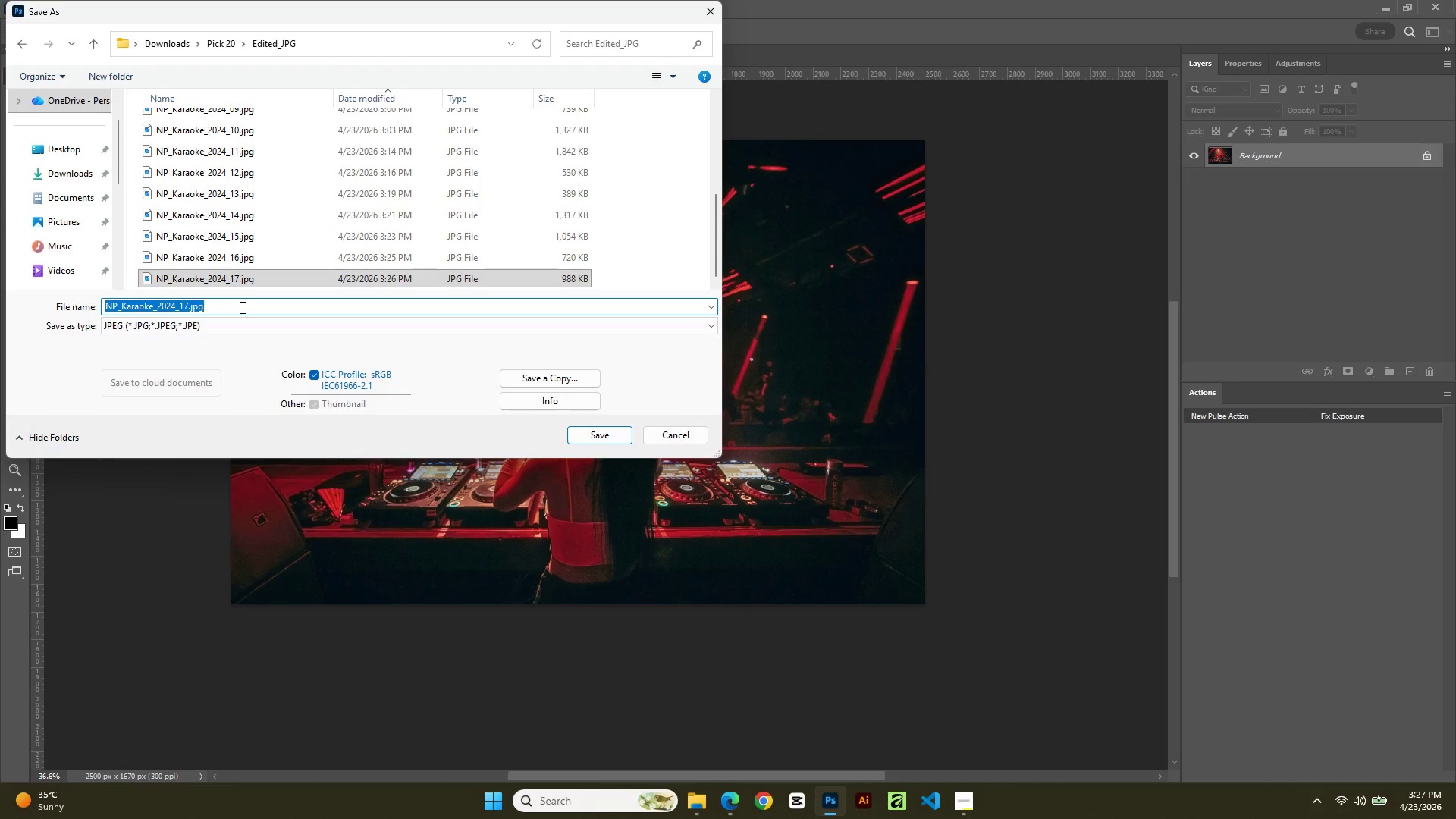 
key(ArrowRight)
 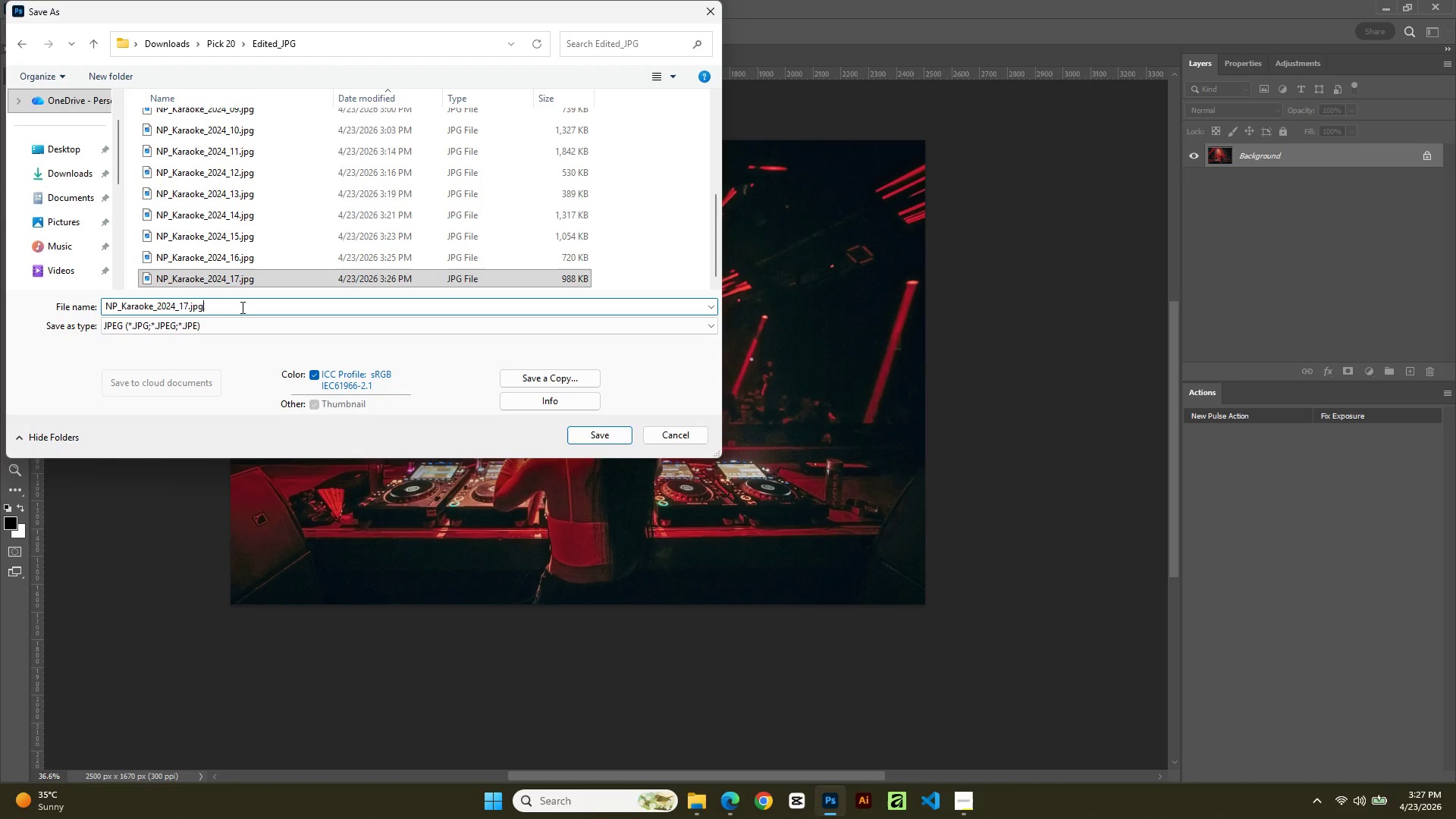 
key(ArrowLeft)
 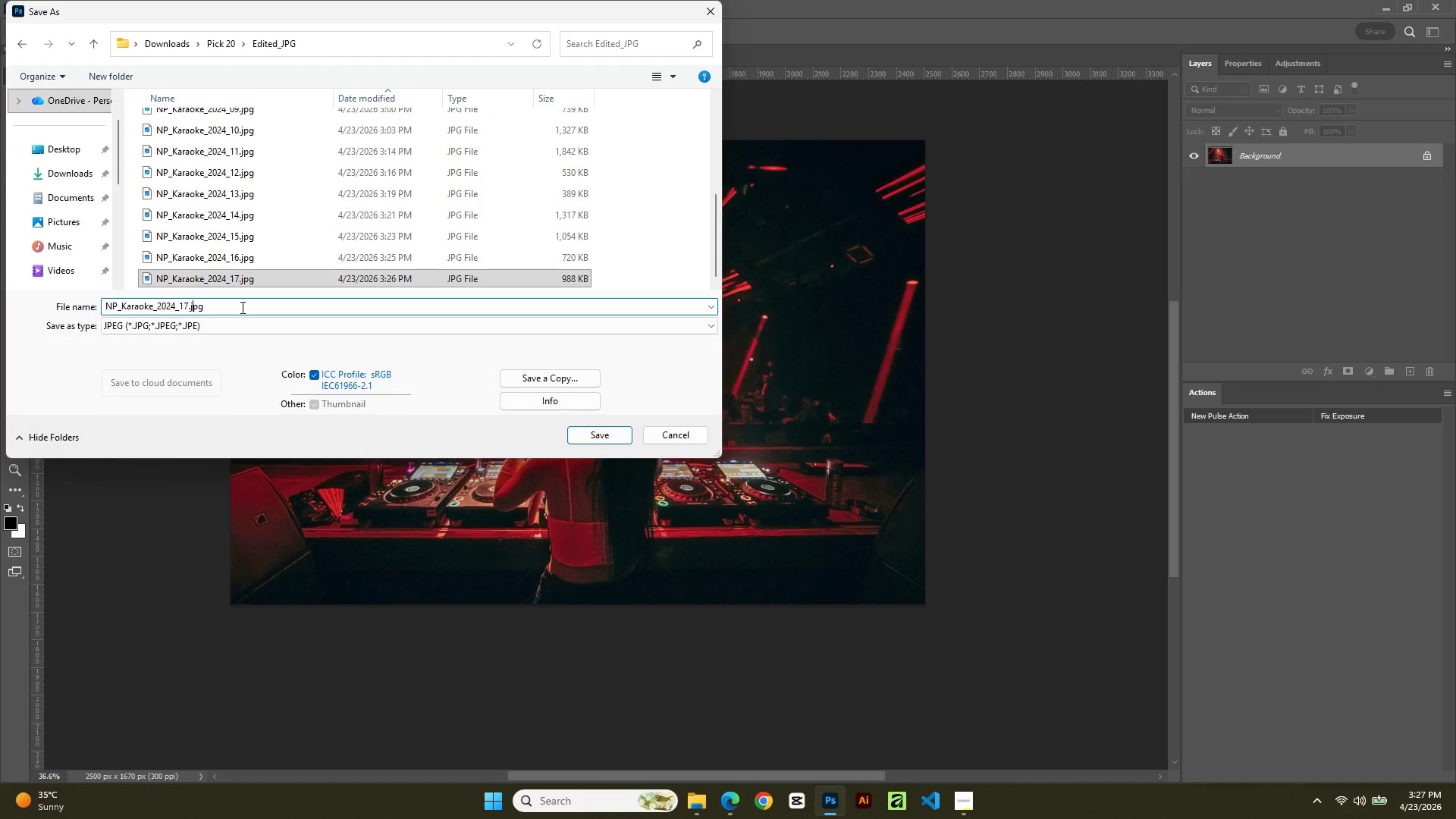 
key(ArrowLeft)
 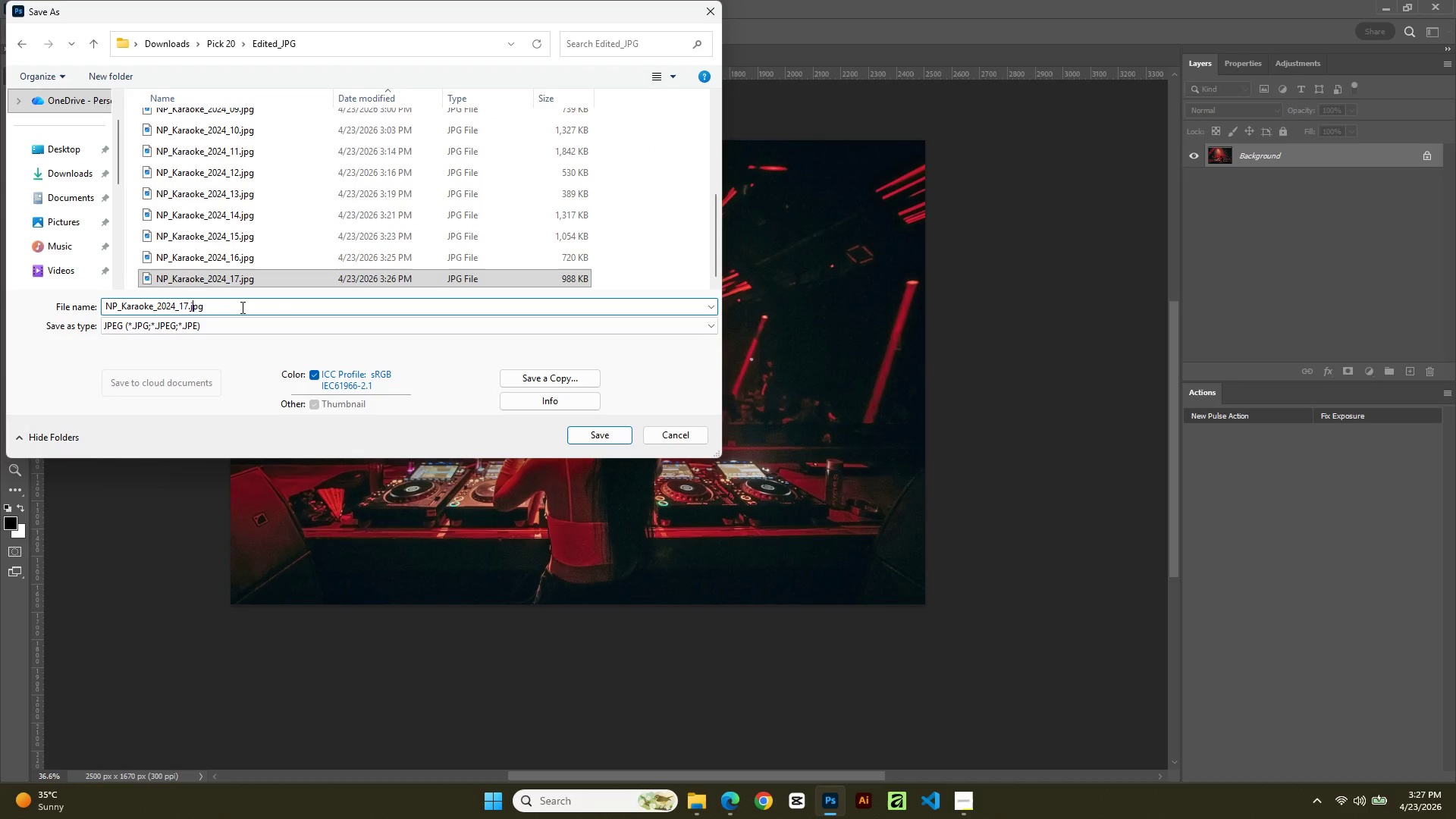 
key(ArrowLeft)
 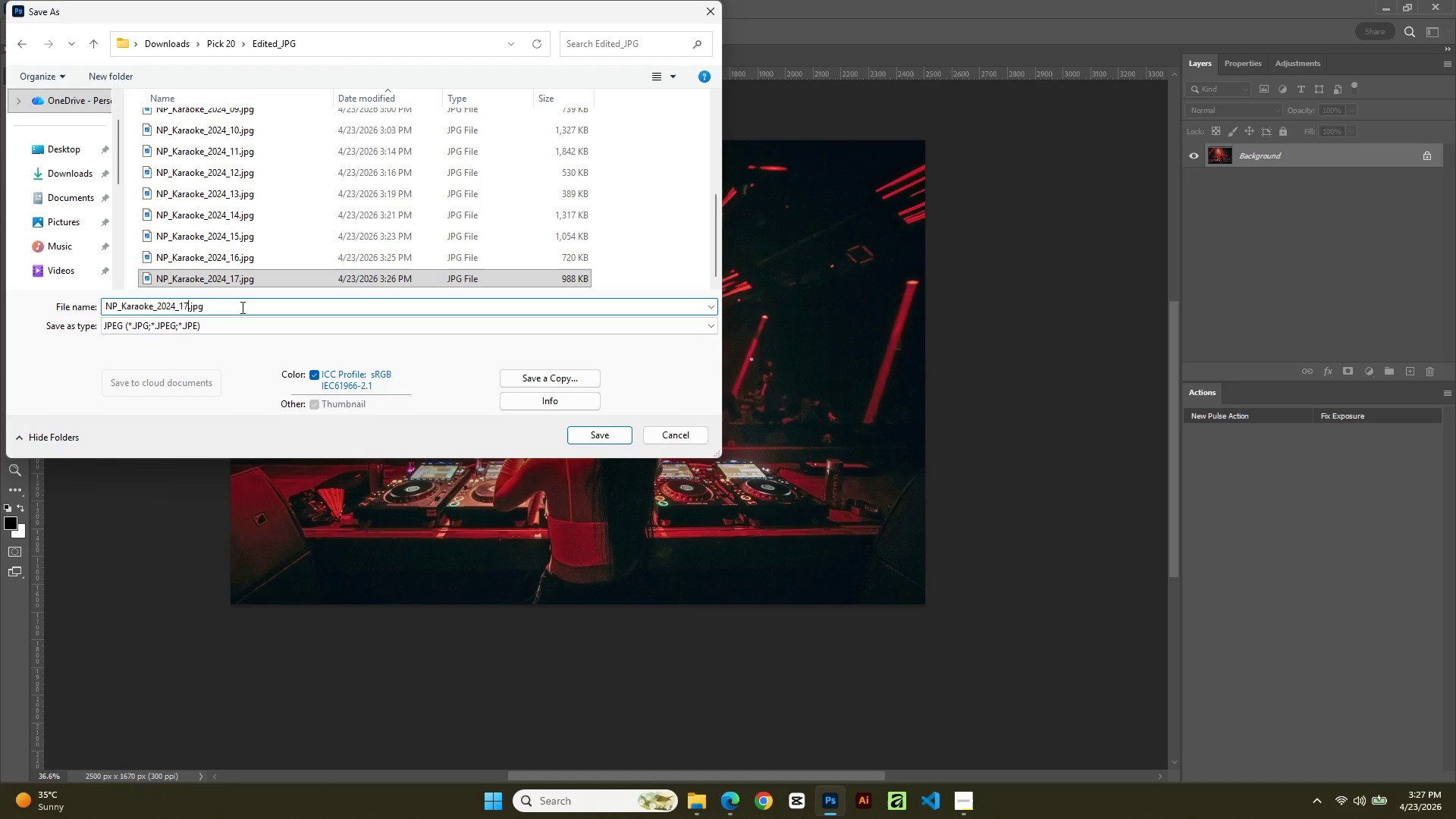 
key(ArrowLeft)
 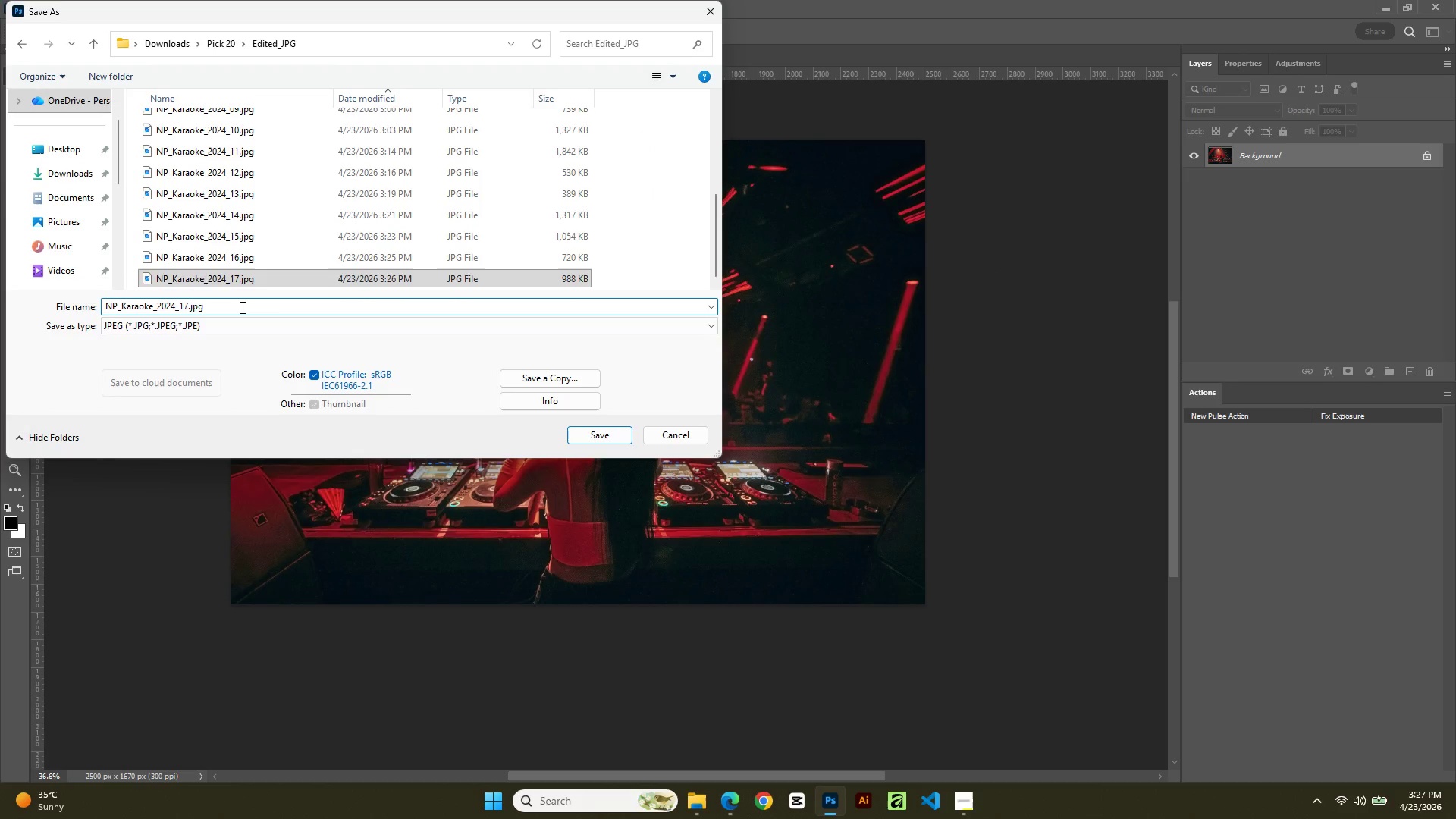 
key(Backspace)
 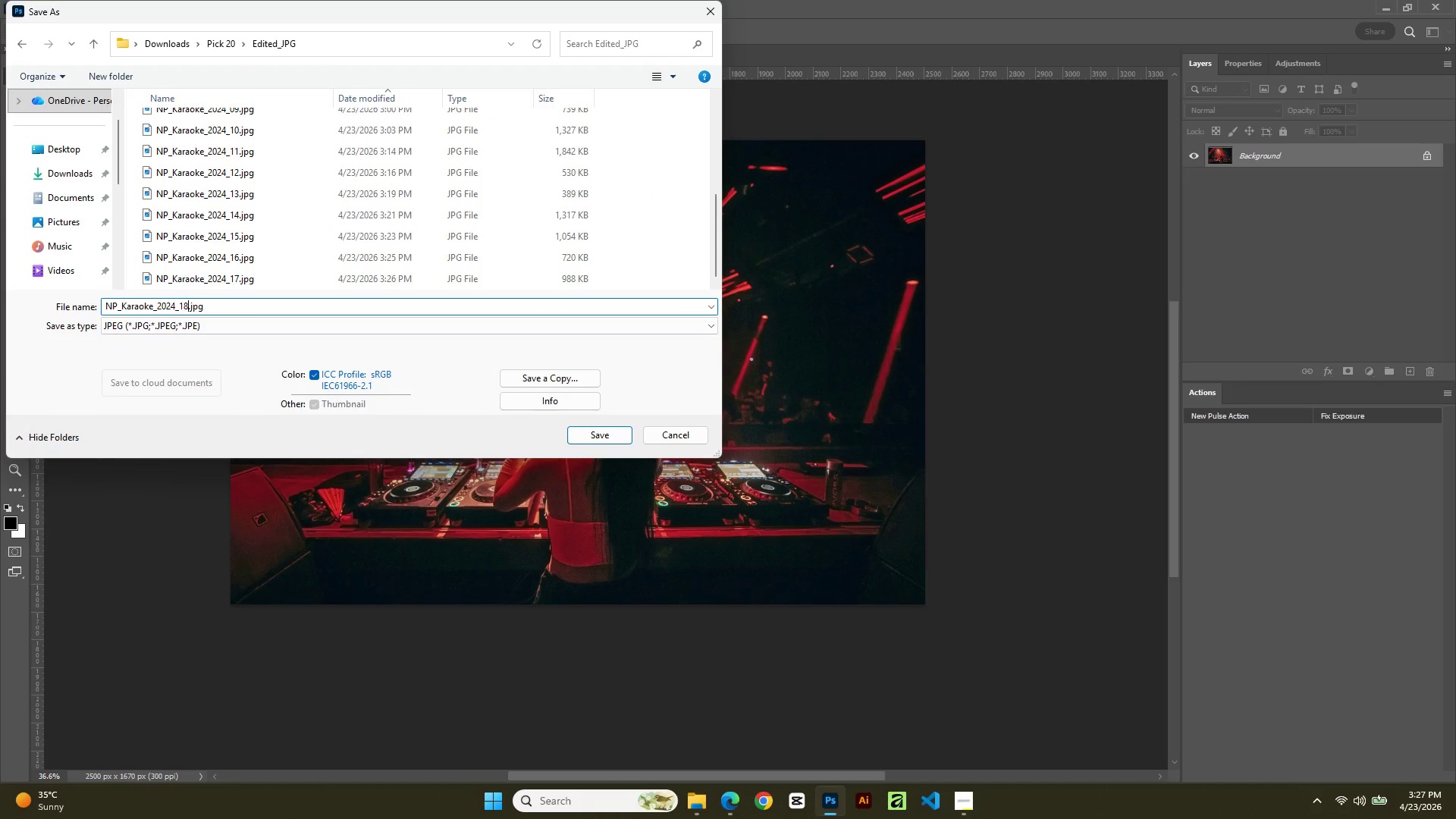 
key(Numpad8)
 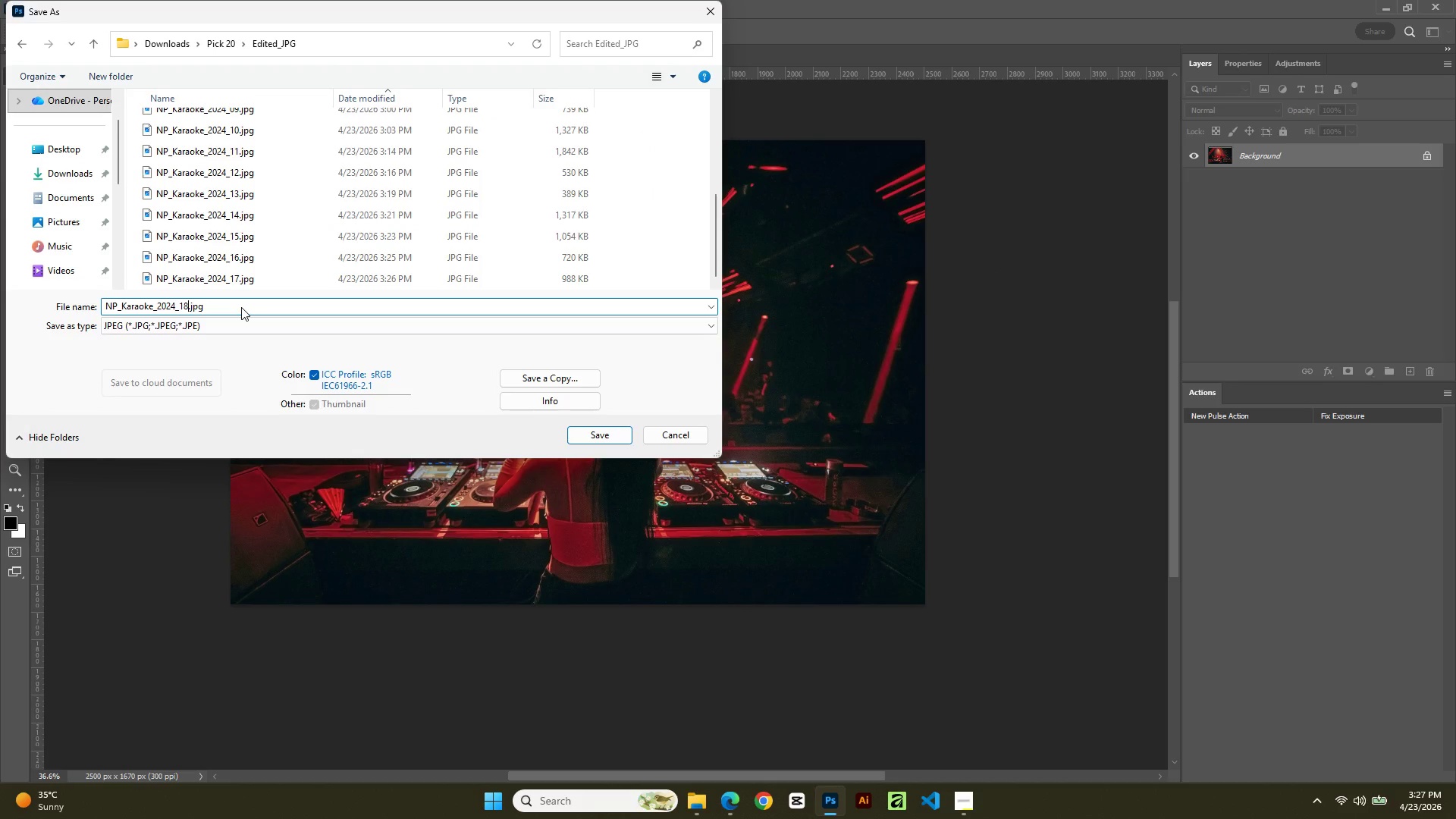 
key(NumpadEnter)
 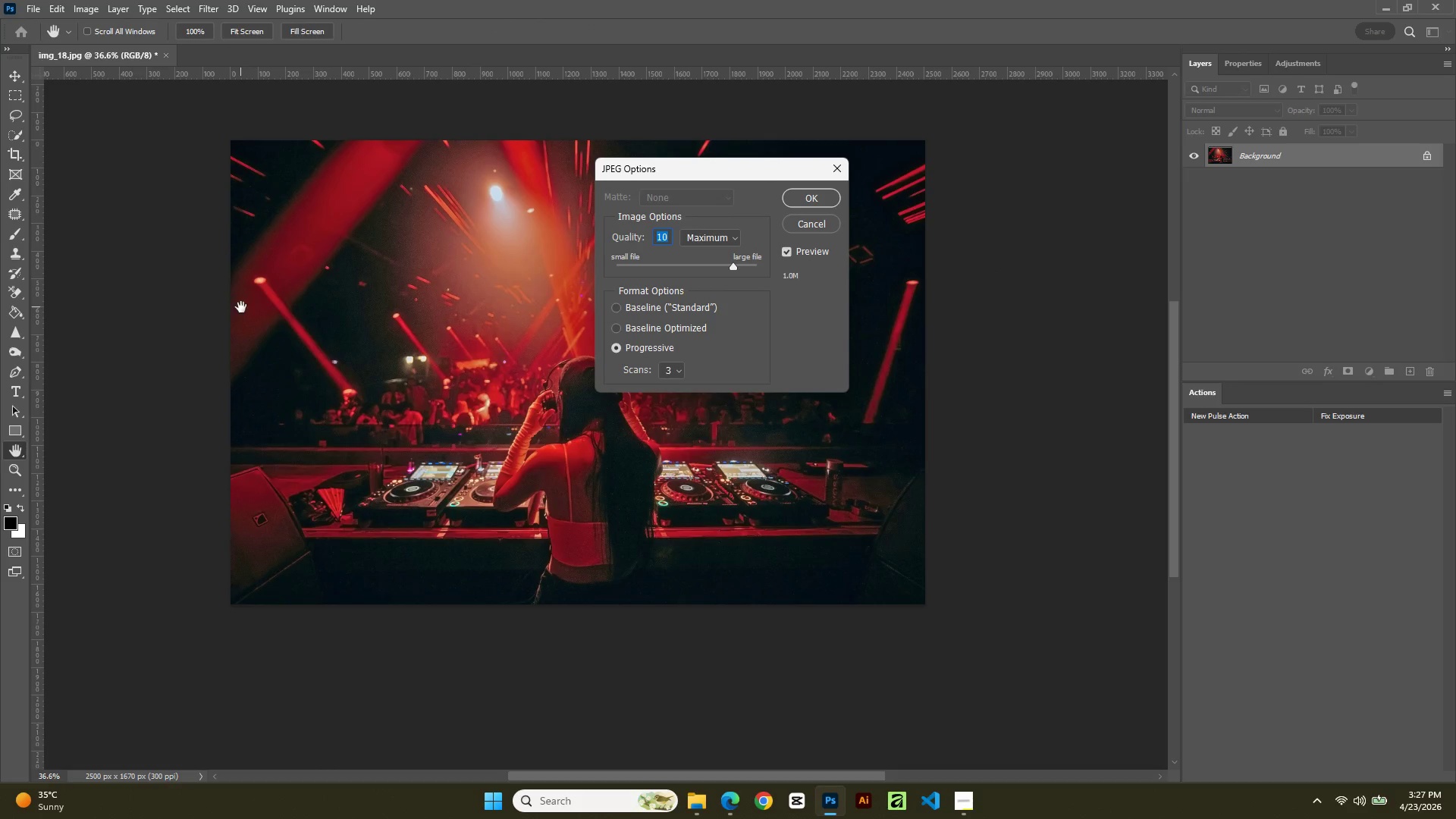 
key(NumpadEnter)
 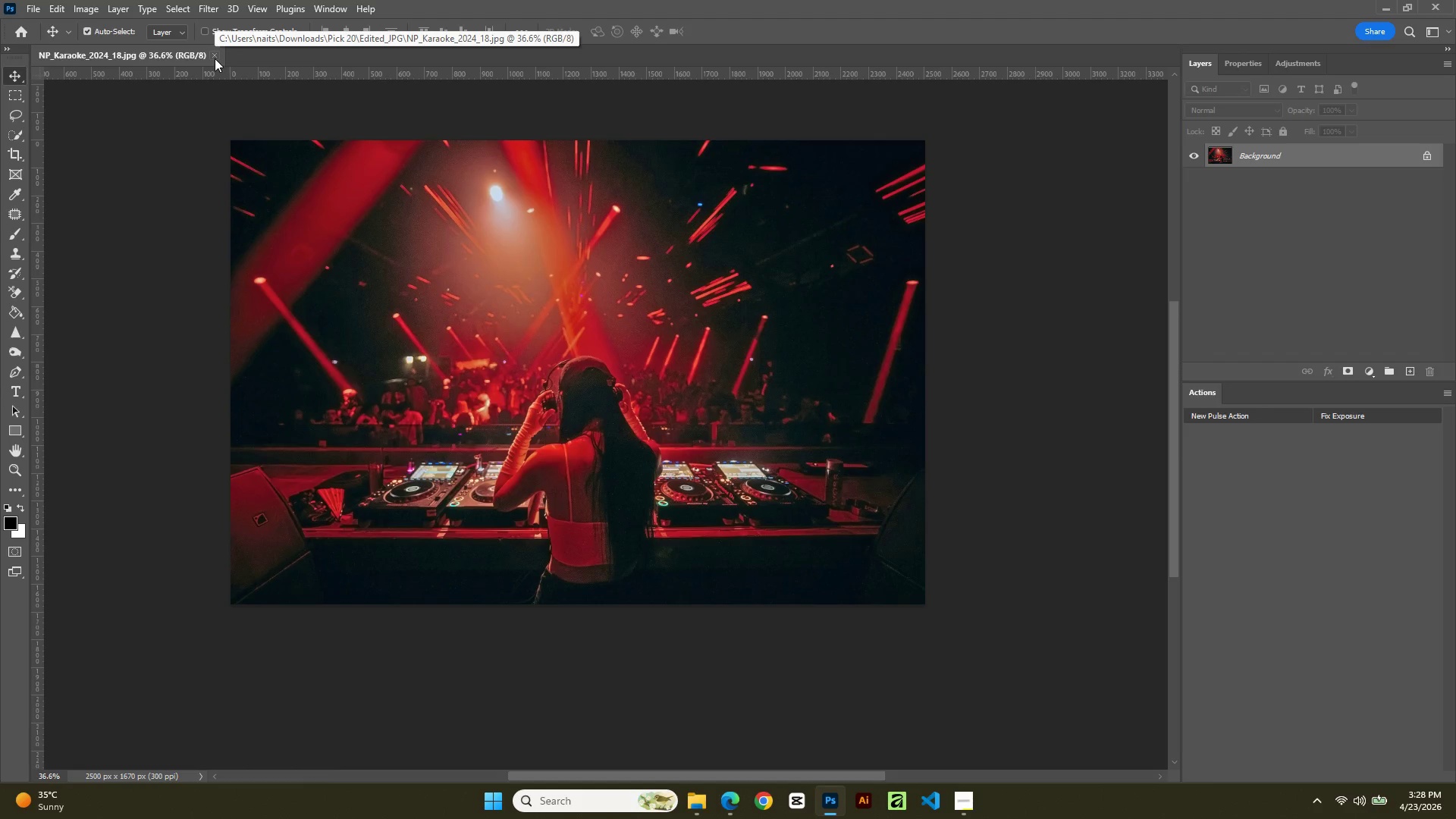 
wait(5.12)
 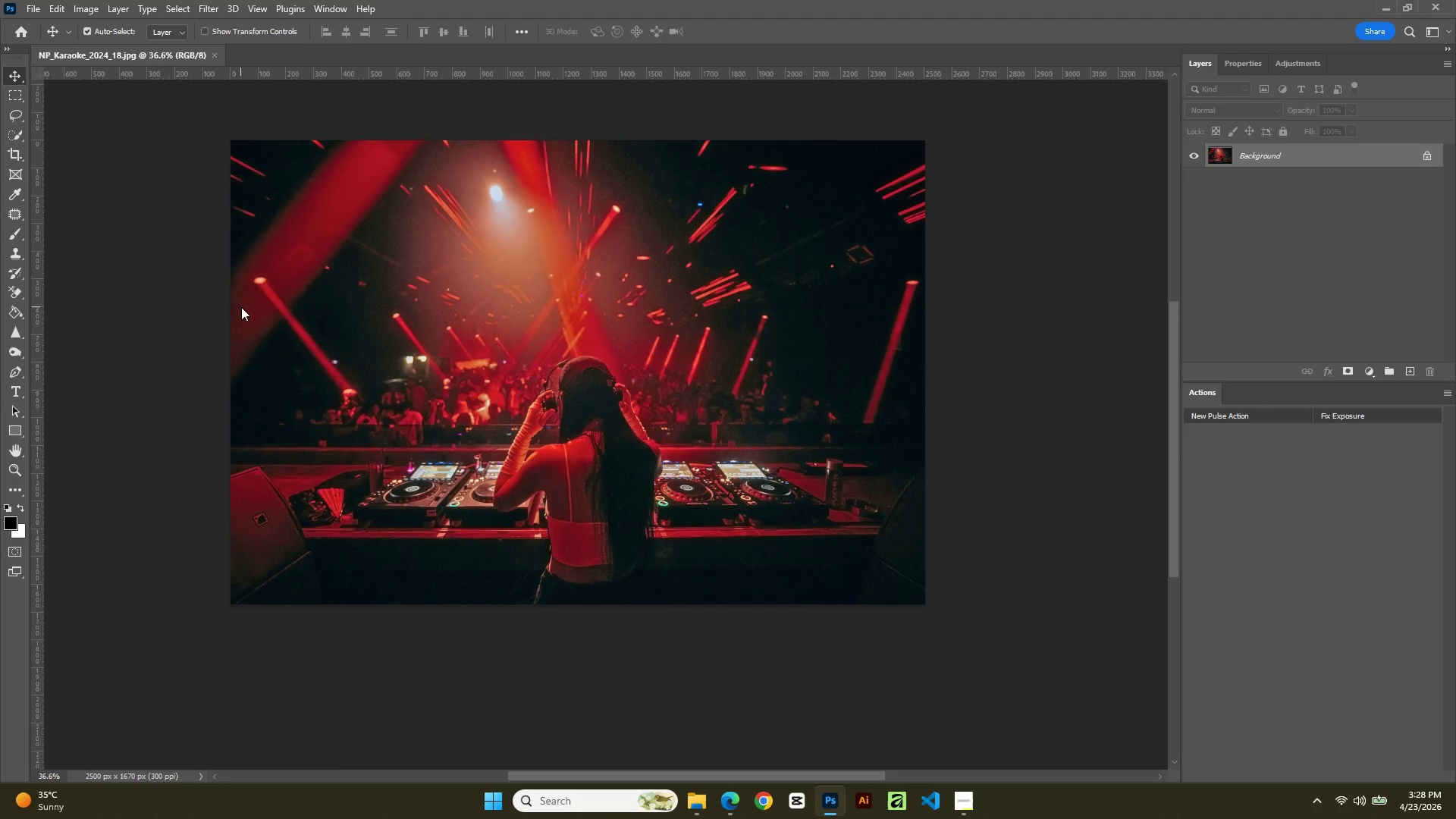 
left_click([23, 7])
 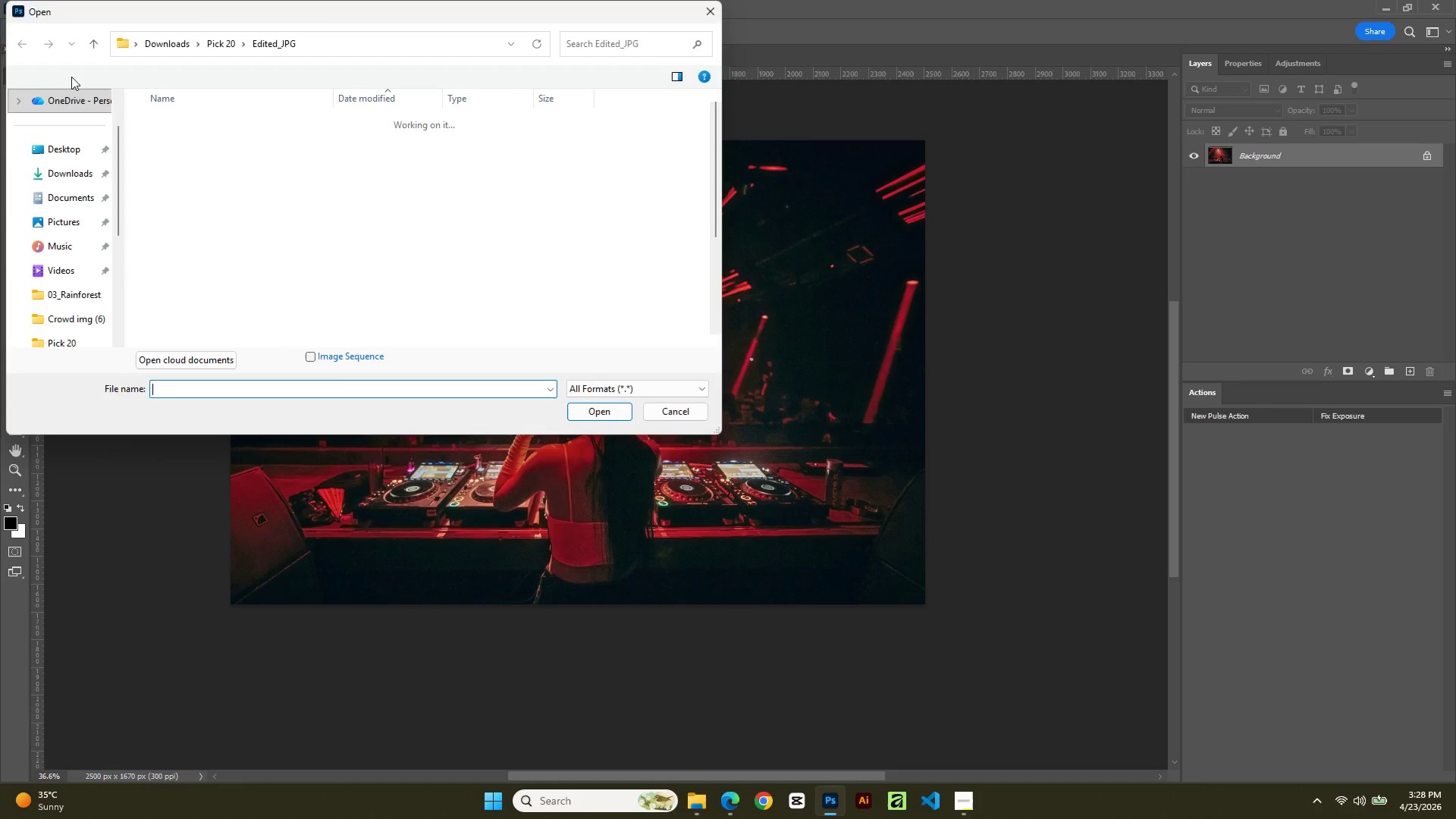 
scroll: coordinate [254, 293], scroll_direction: down, amount: 9.0
 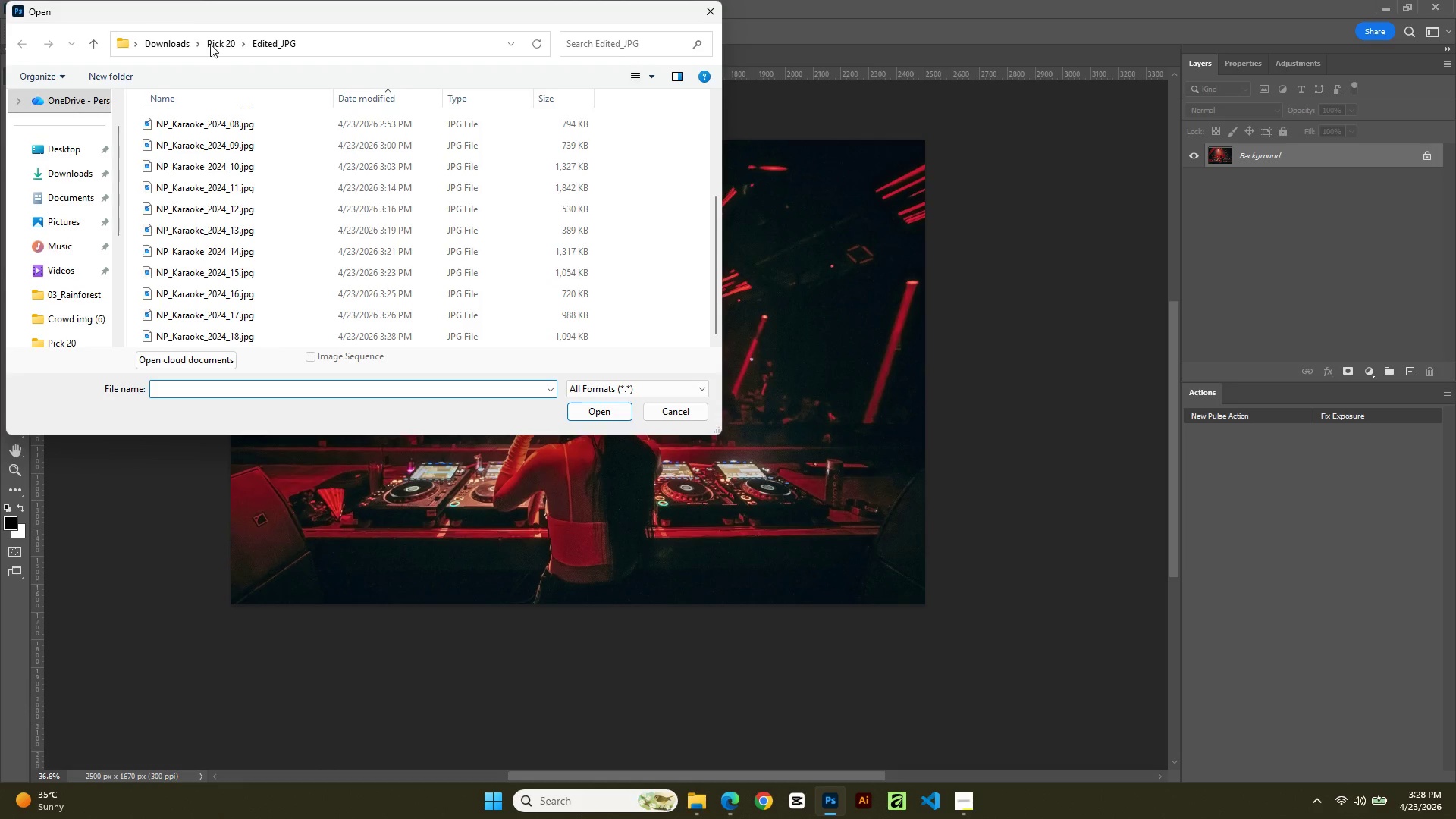 
left_click([208, 33])
 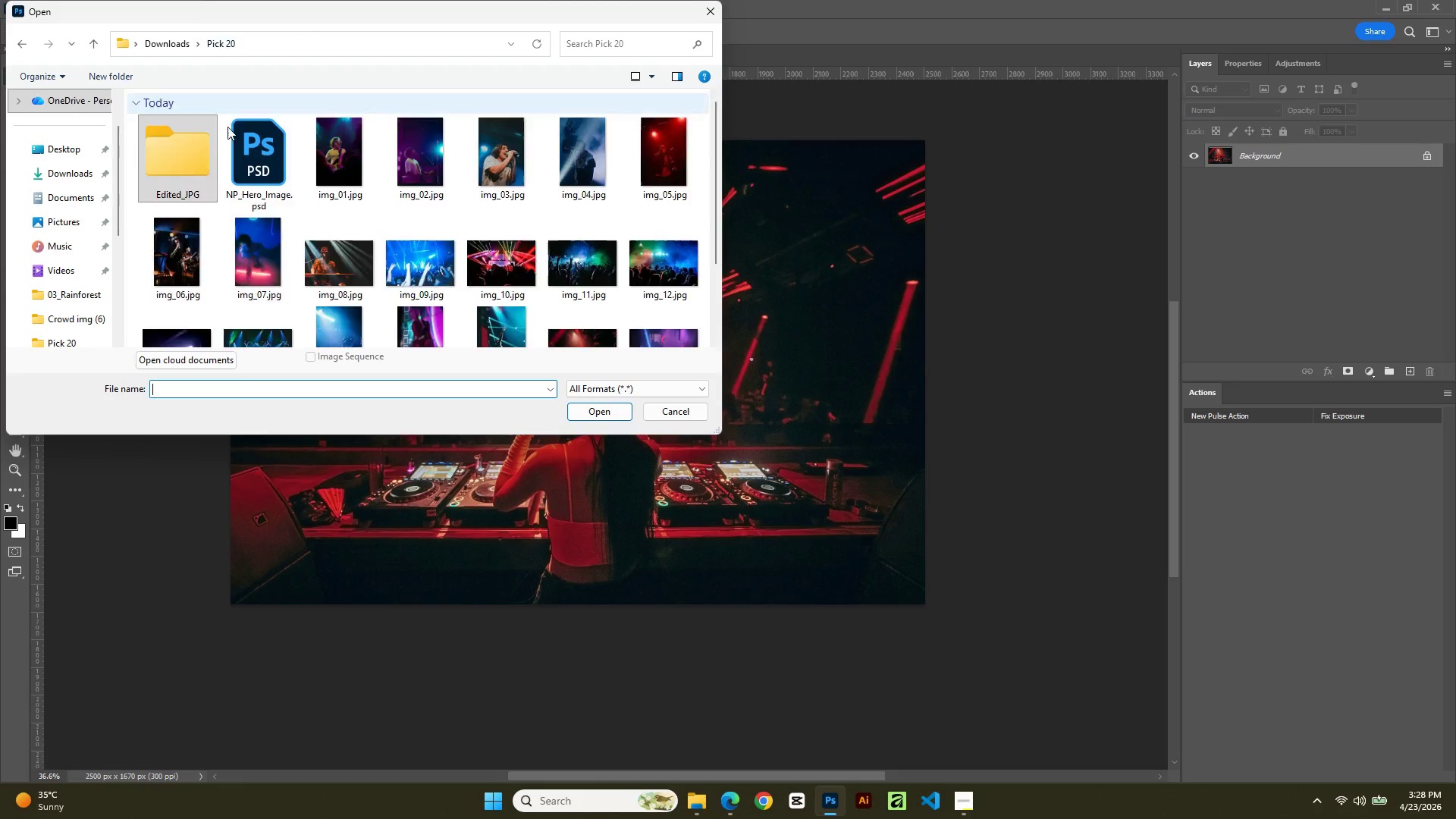 
scroll: coordinate [243, 234], scroll_direction: down, amount: 5.0
 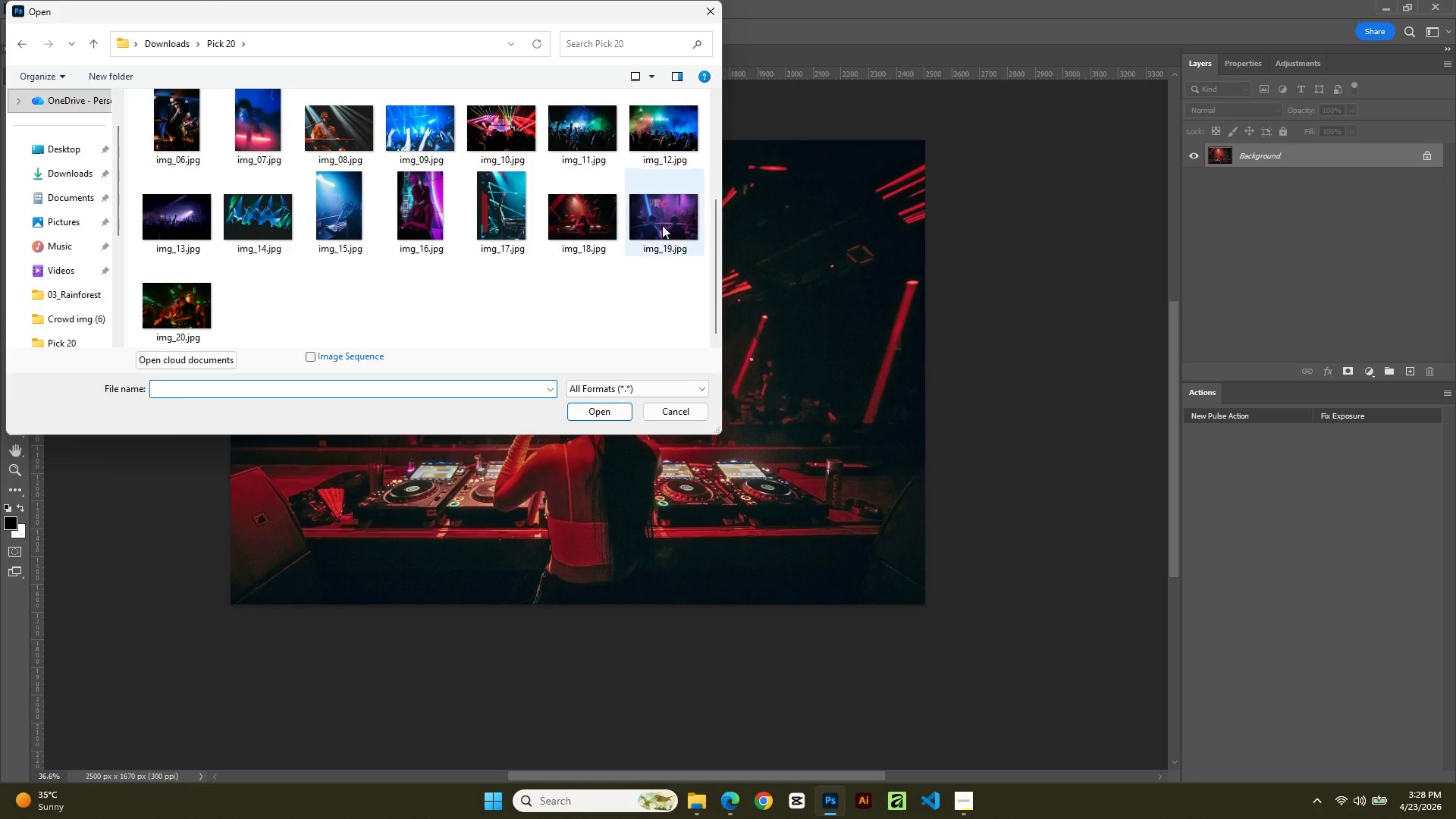 
double_click([676, 219])
 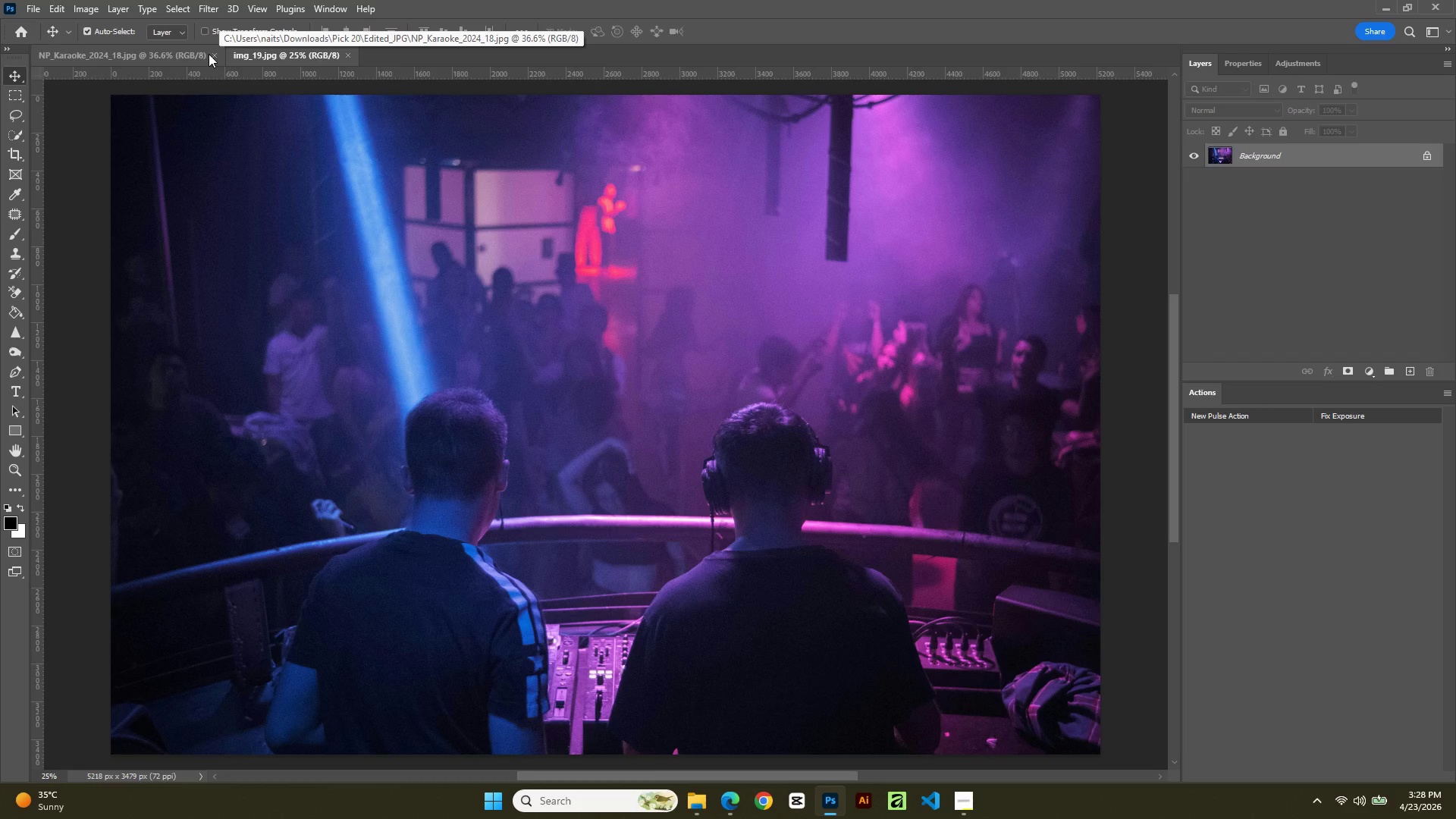 
left_click([215, 54])
 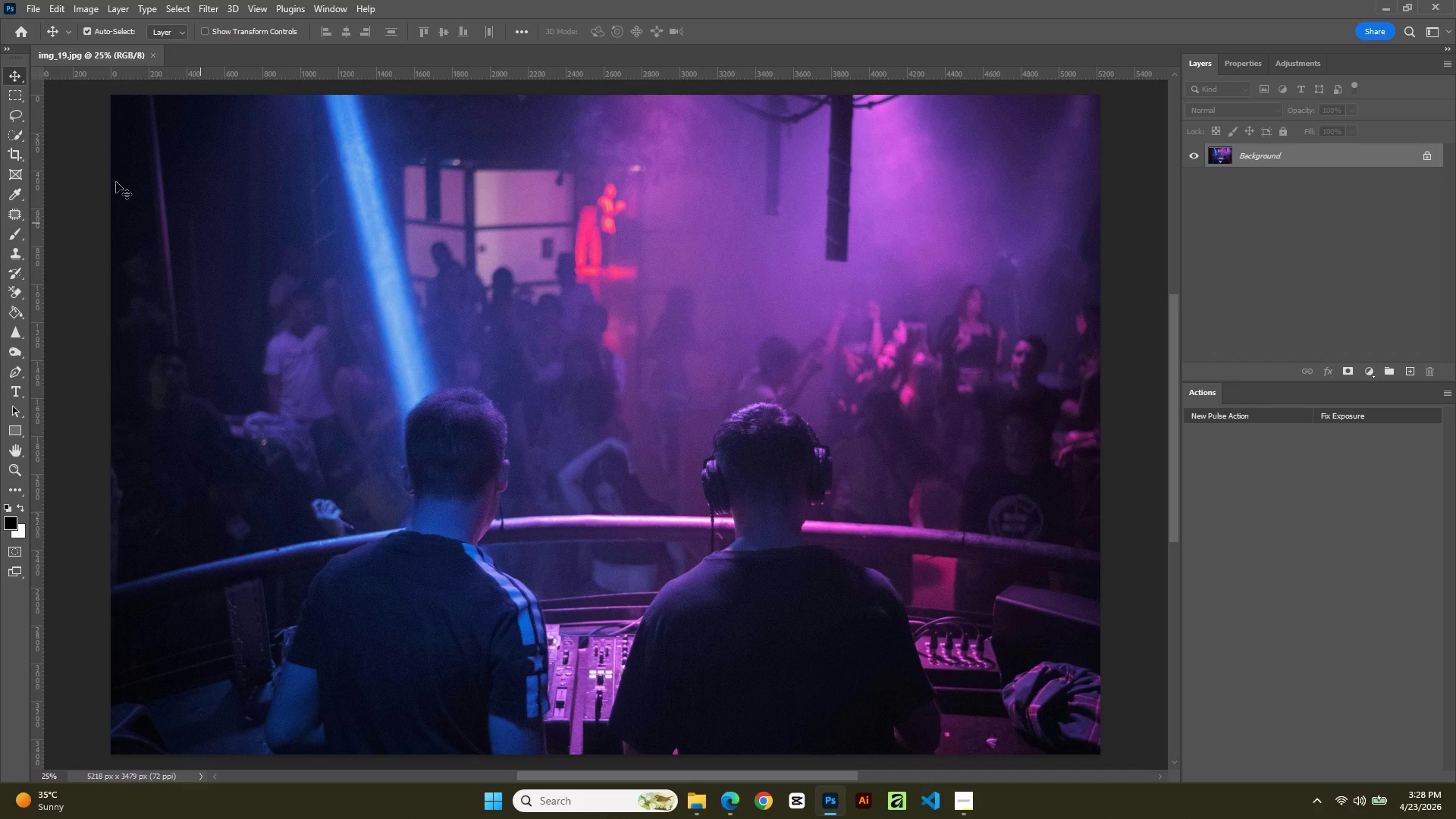 
left_click([94, 15])
 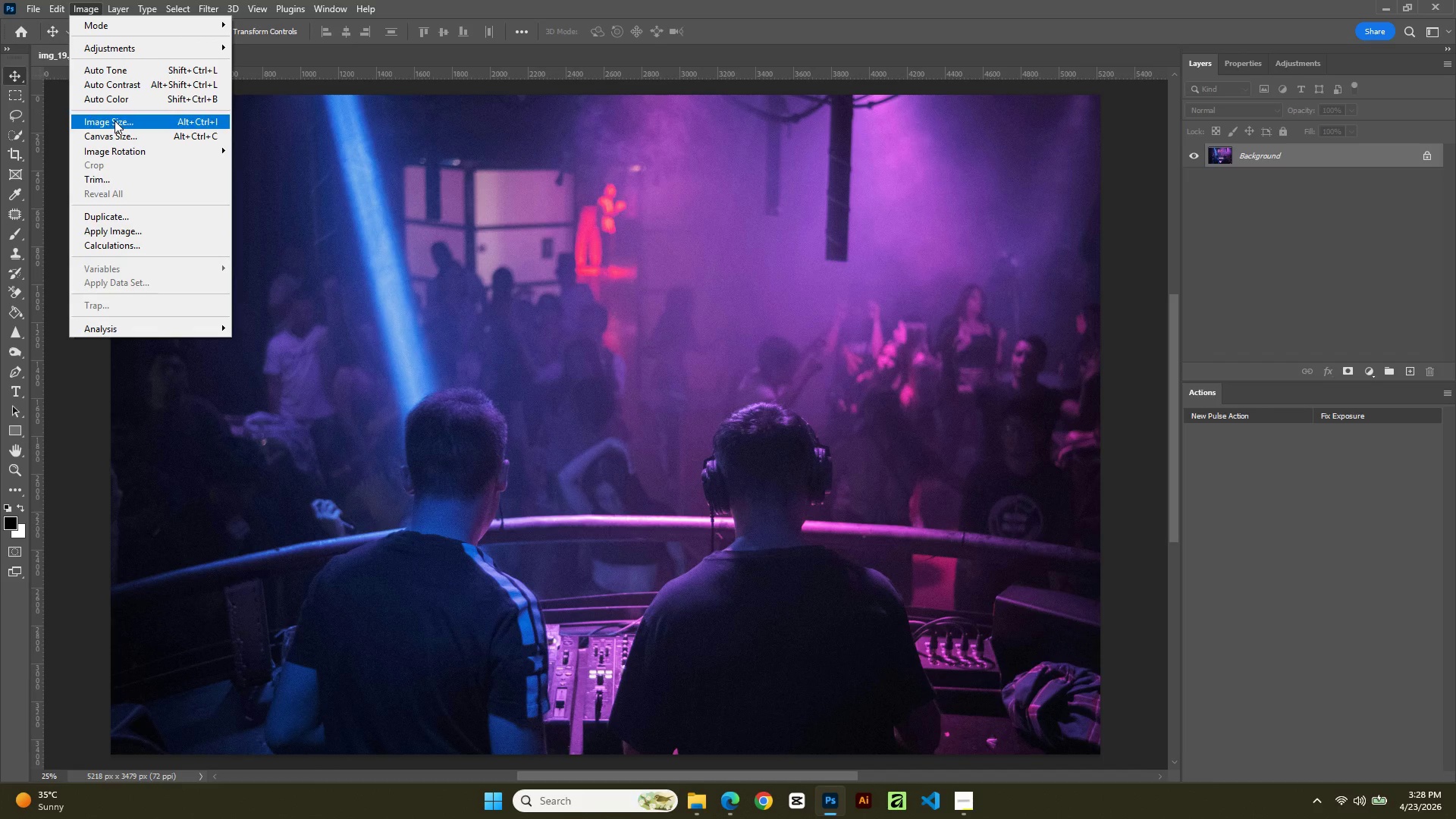 
left_click([115, 121])
 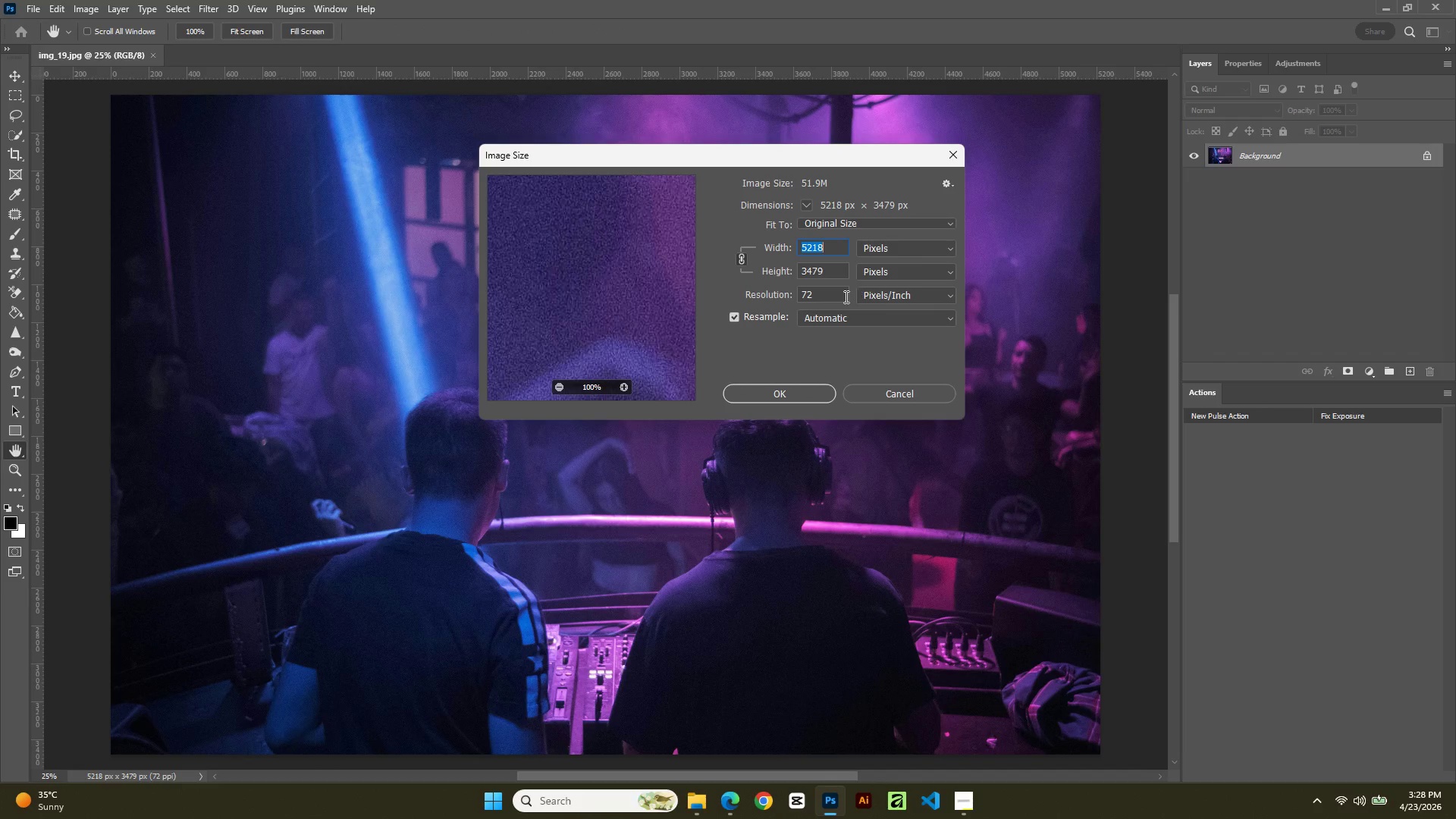 
double_click([843, 297])
 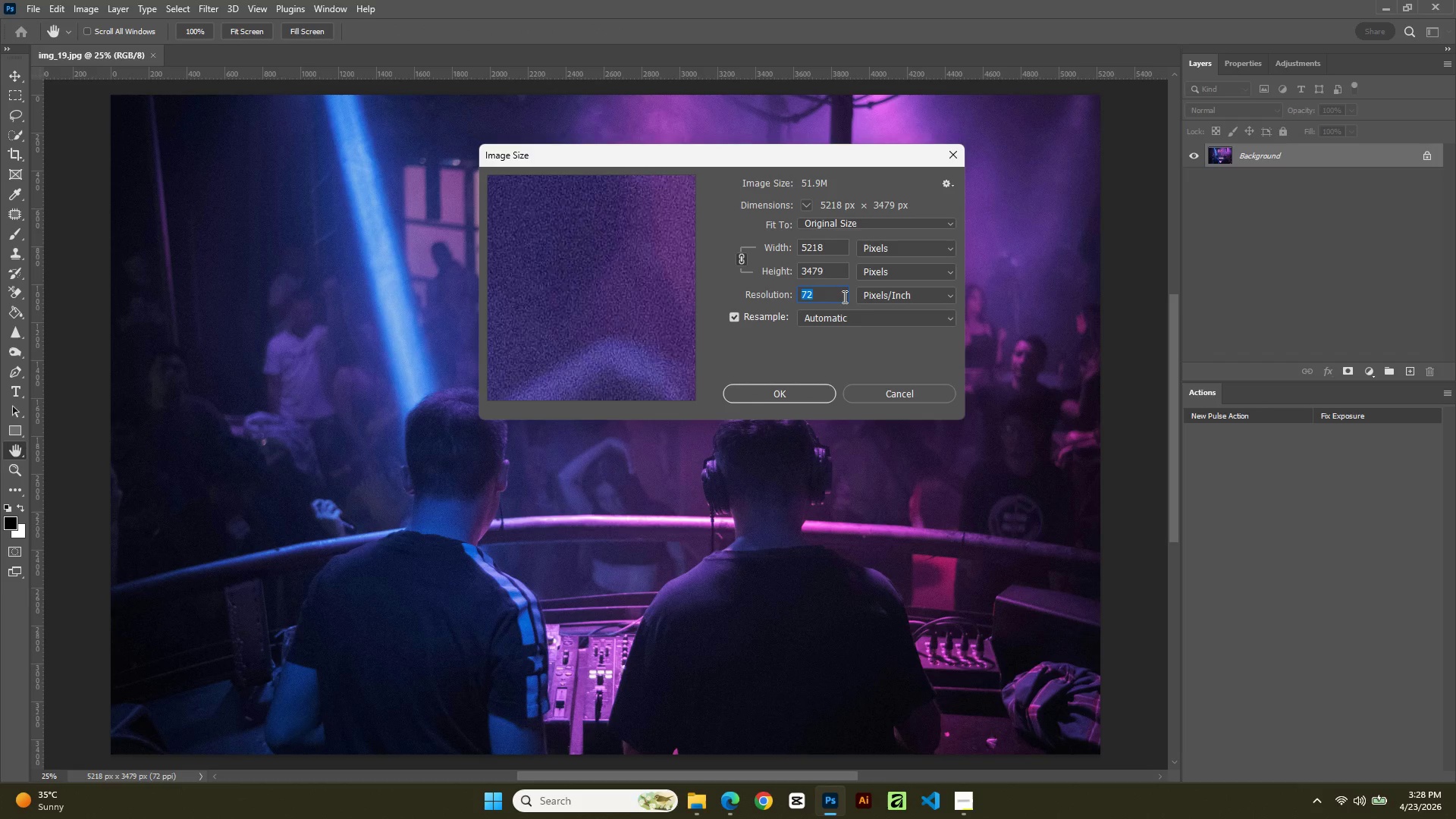 
key(Numpad3)
 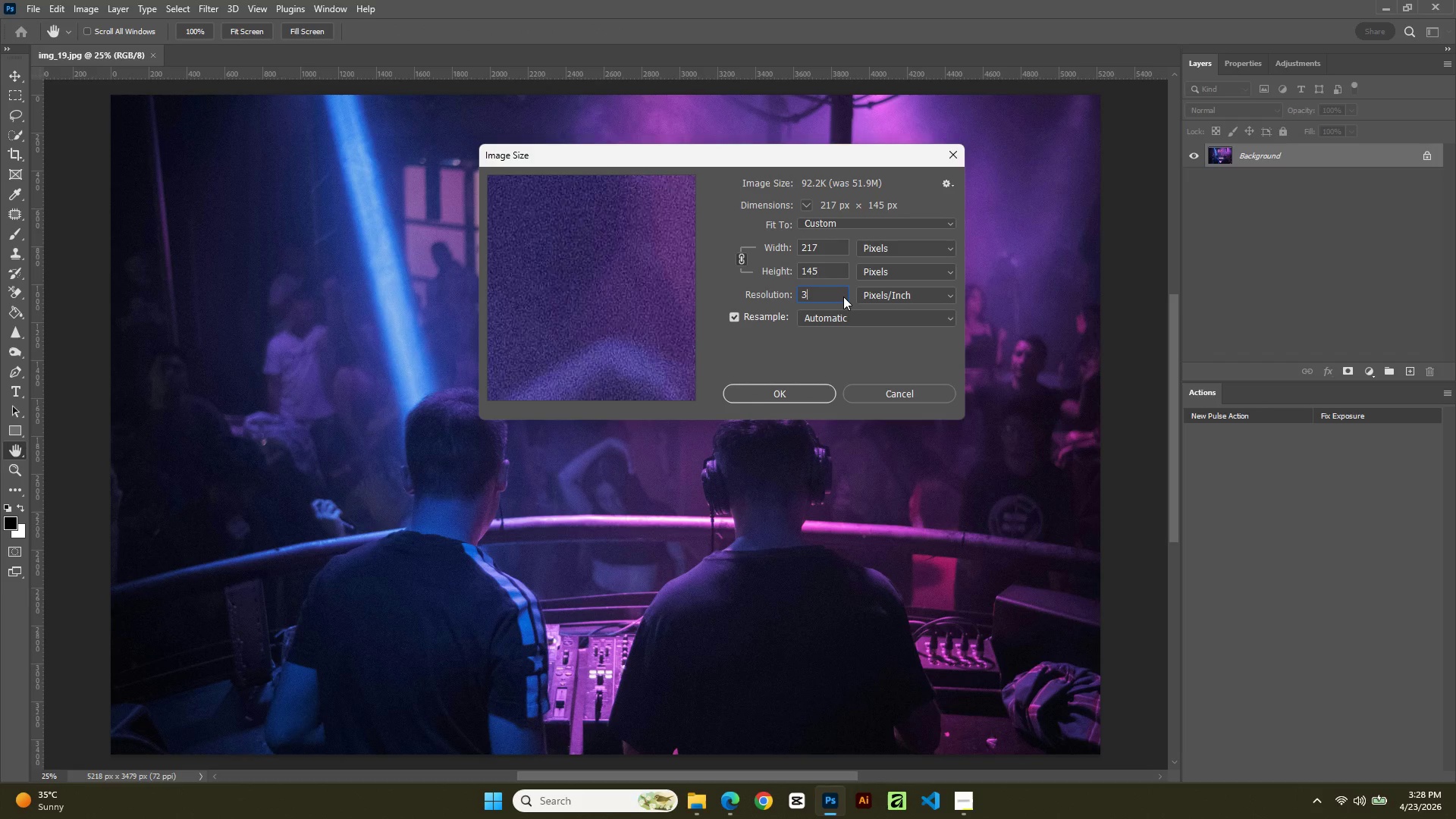 
key(Numpad0)
 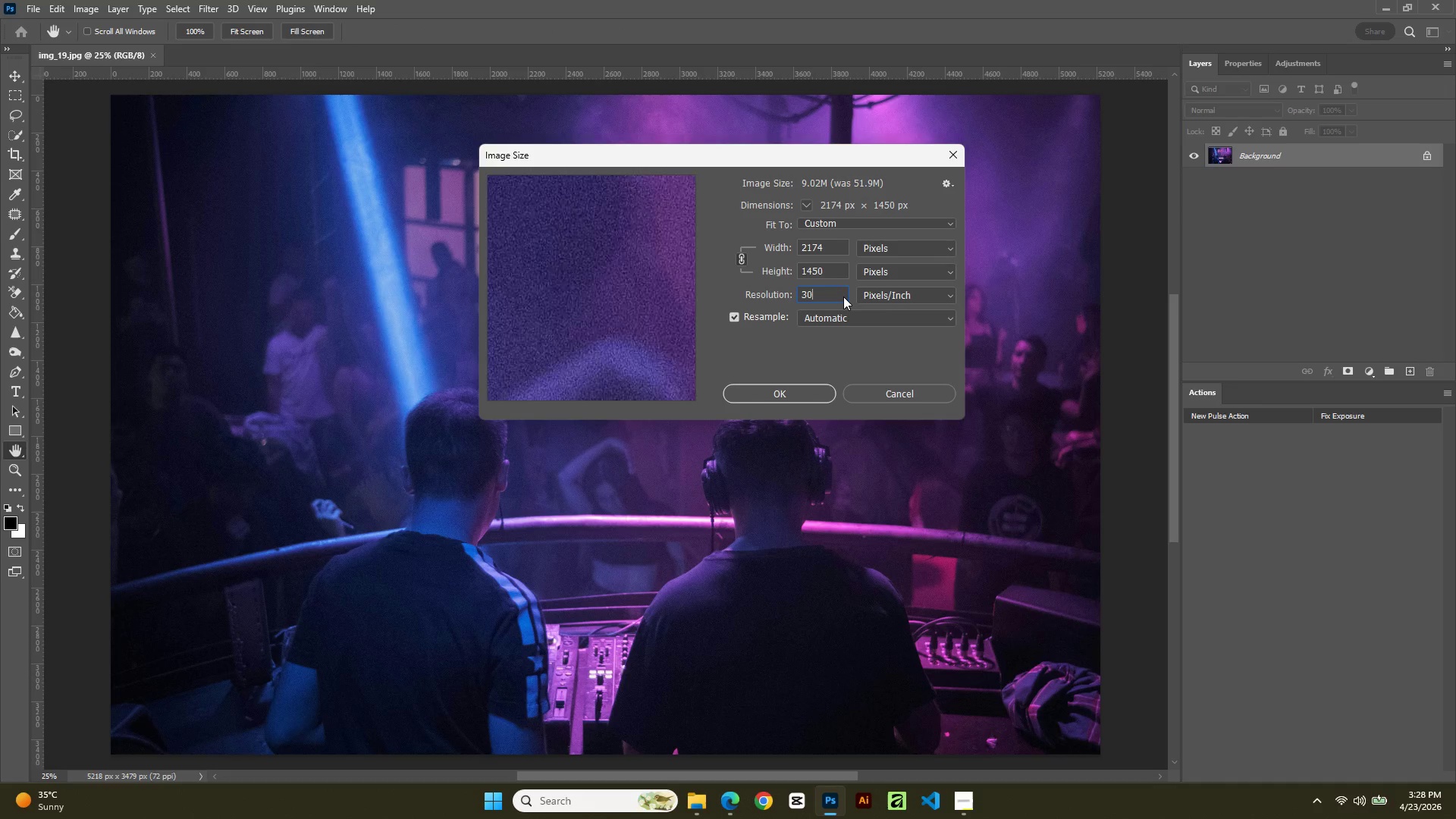 
key(Numpad0)
 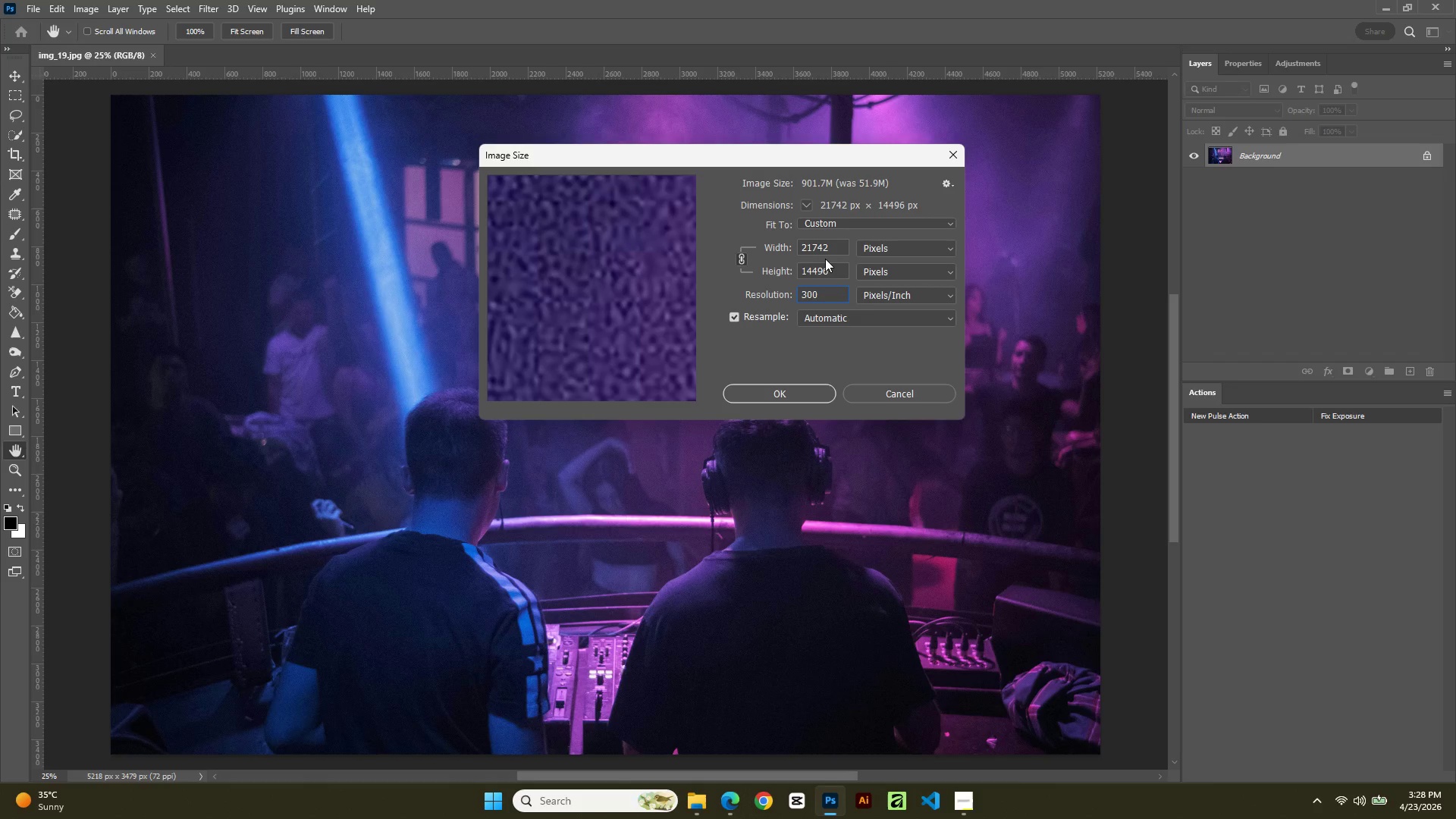 
double_click([830, 253])
 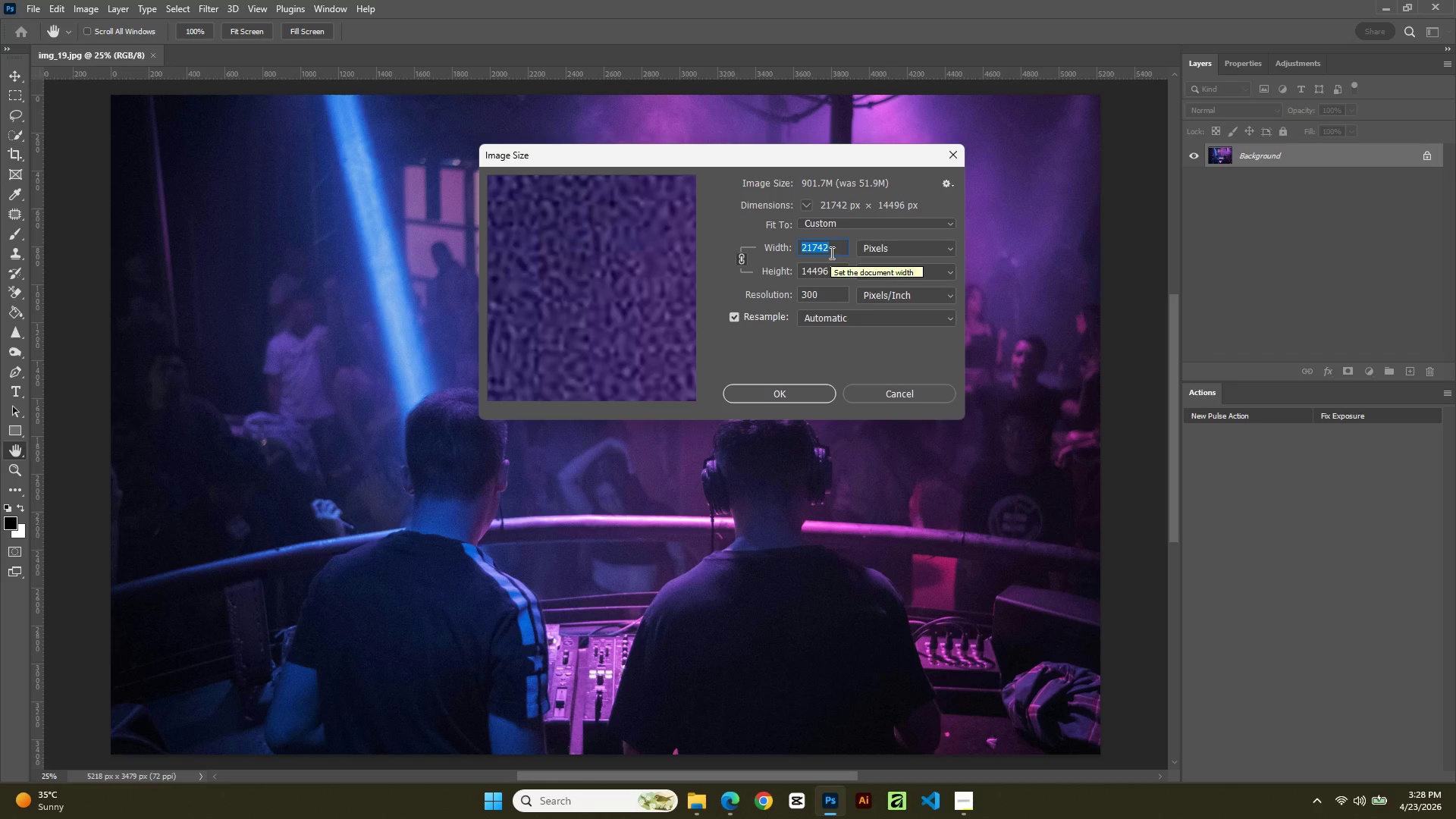 
key(Numpad2)
 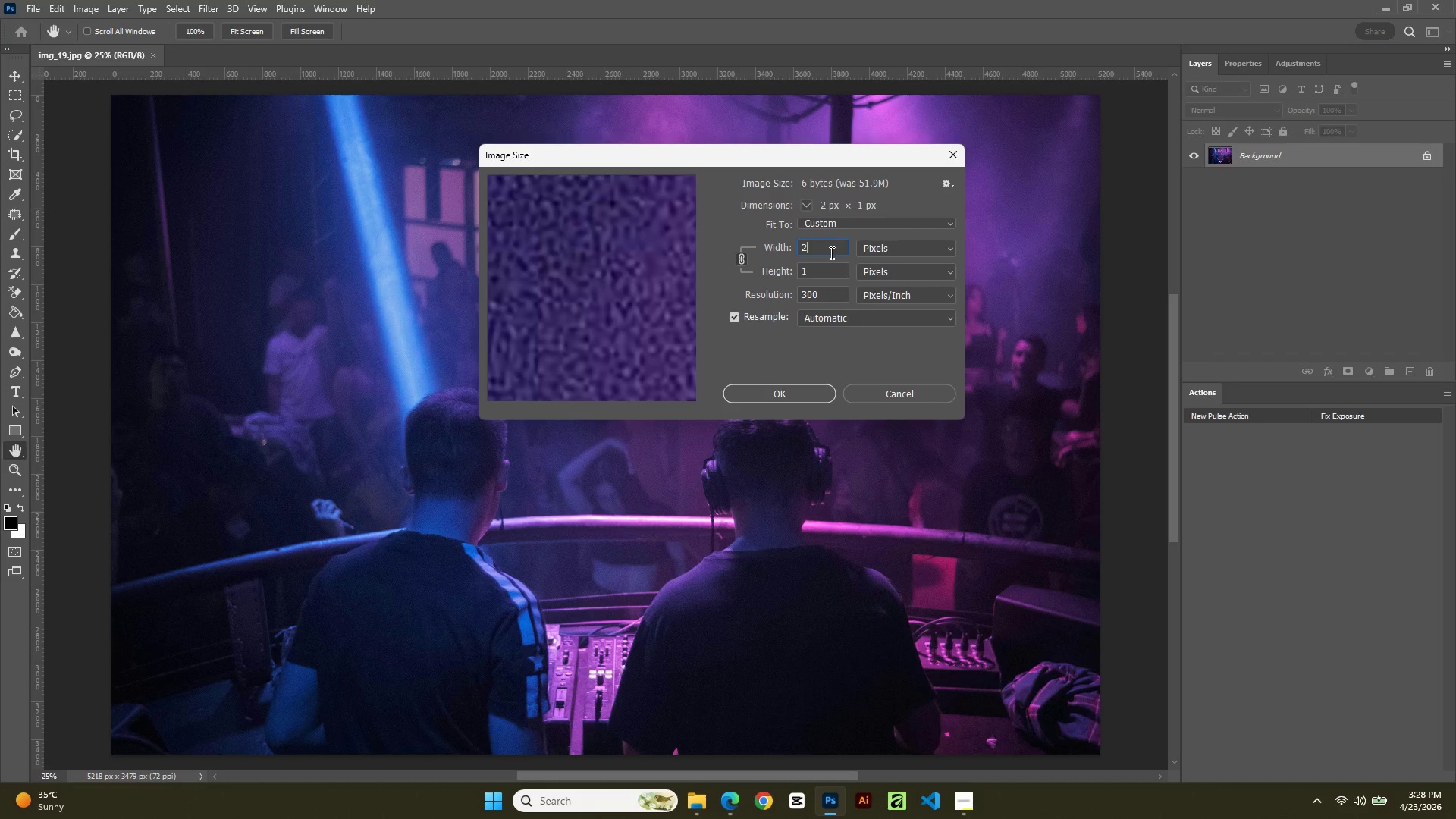 
key(Numpad5)
 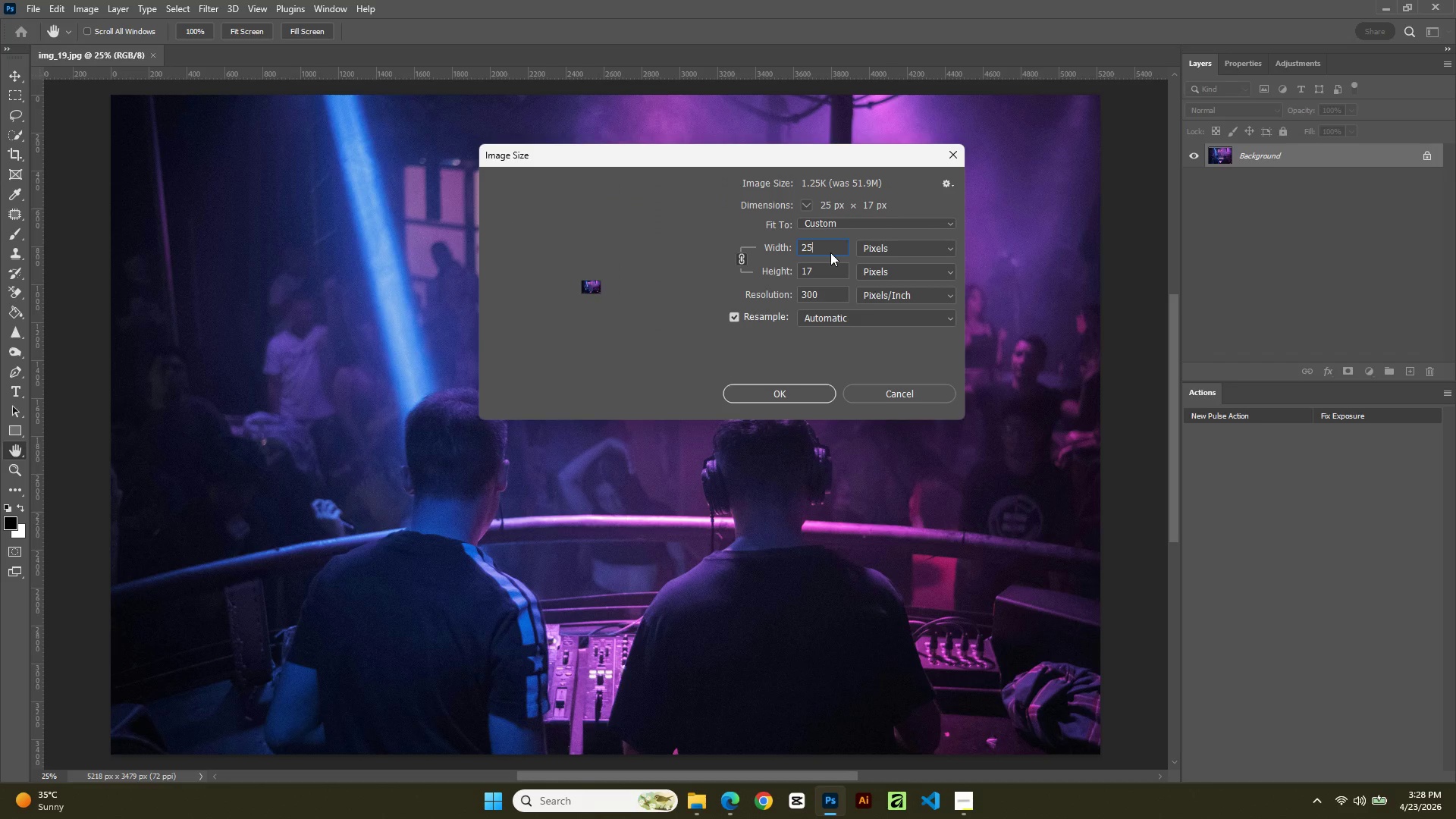 
key(Numpad0)
 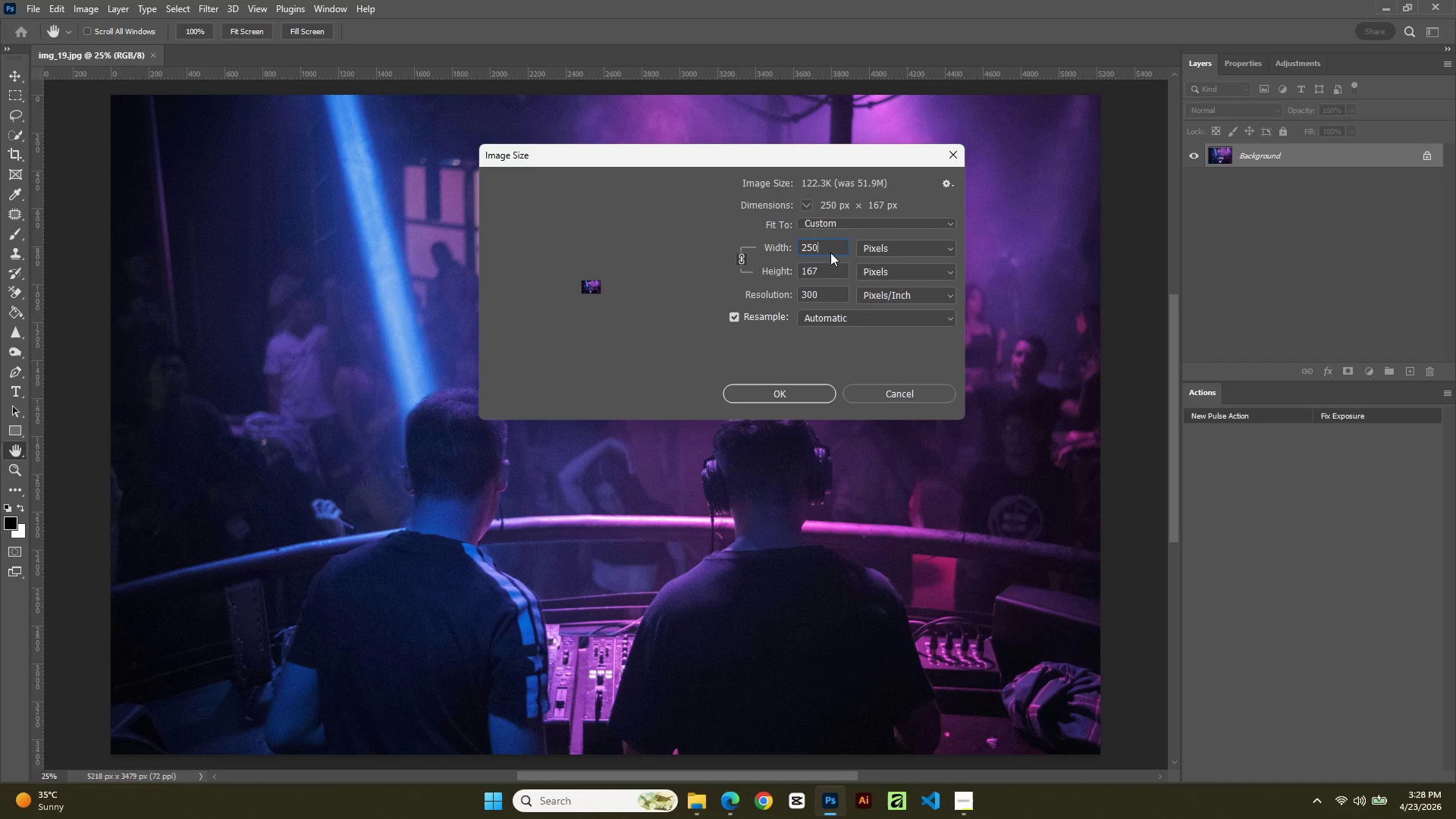 
key(Numpad0)
 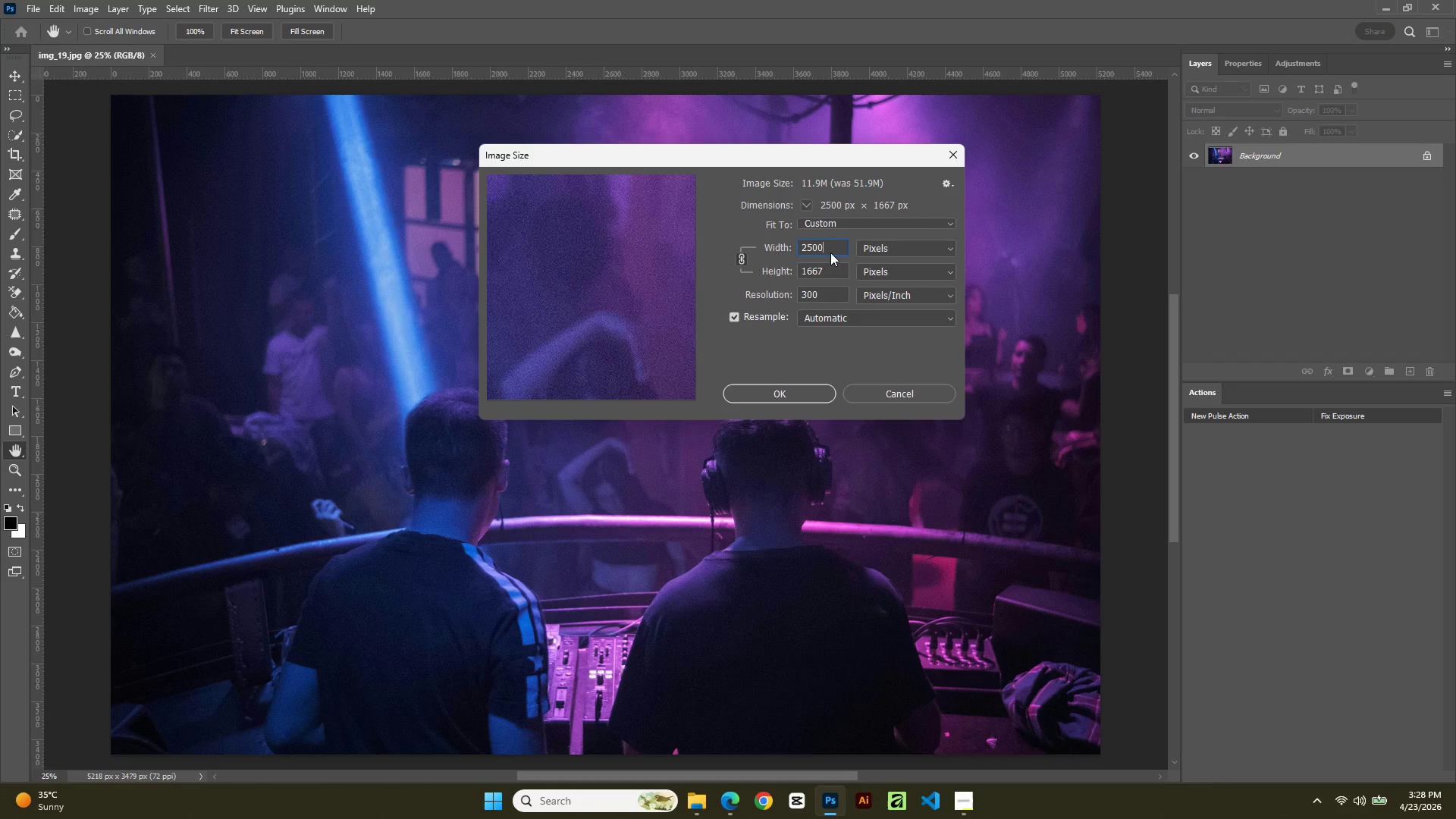 
key(NumpadEnter)
 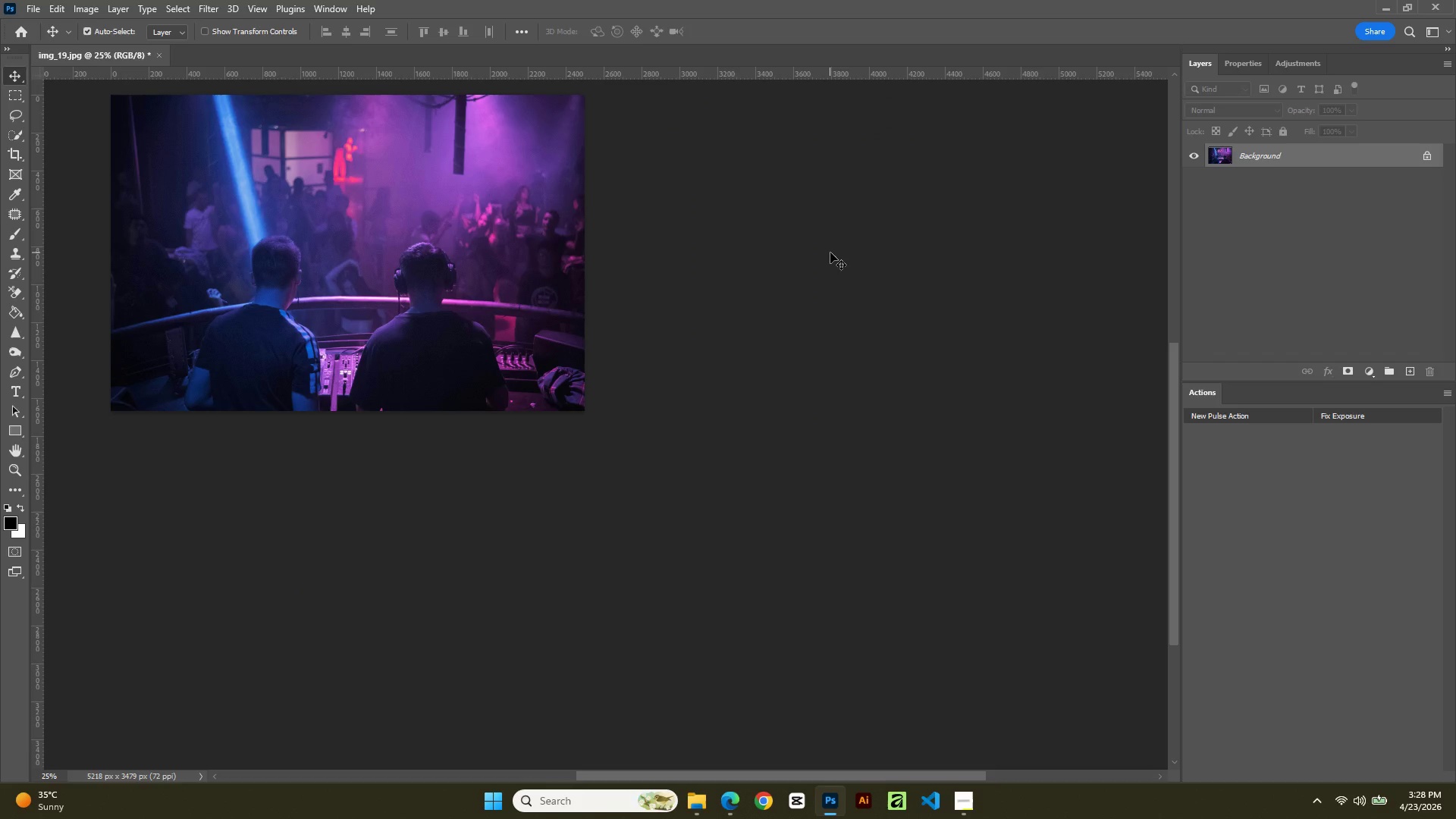 
hold_key(key=AltLeft, duration=0.67)
scroll: coordinate [783, 300], scroll_direction: up, amount: 7.0
 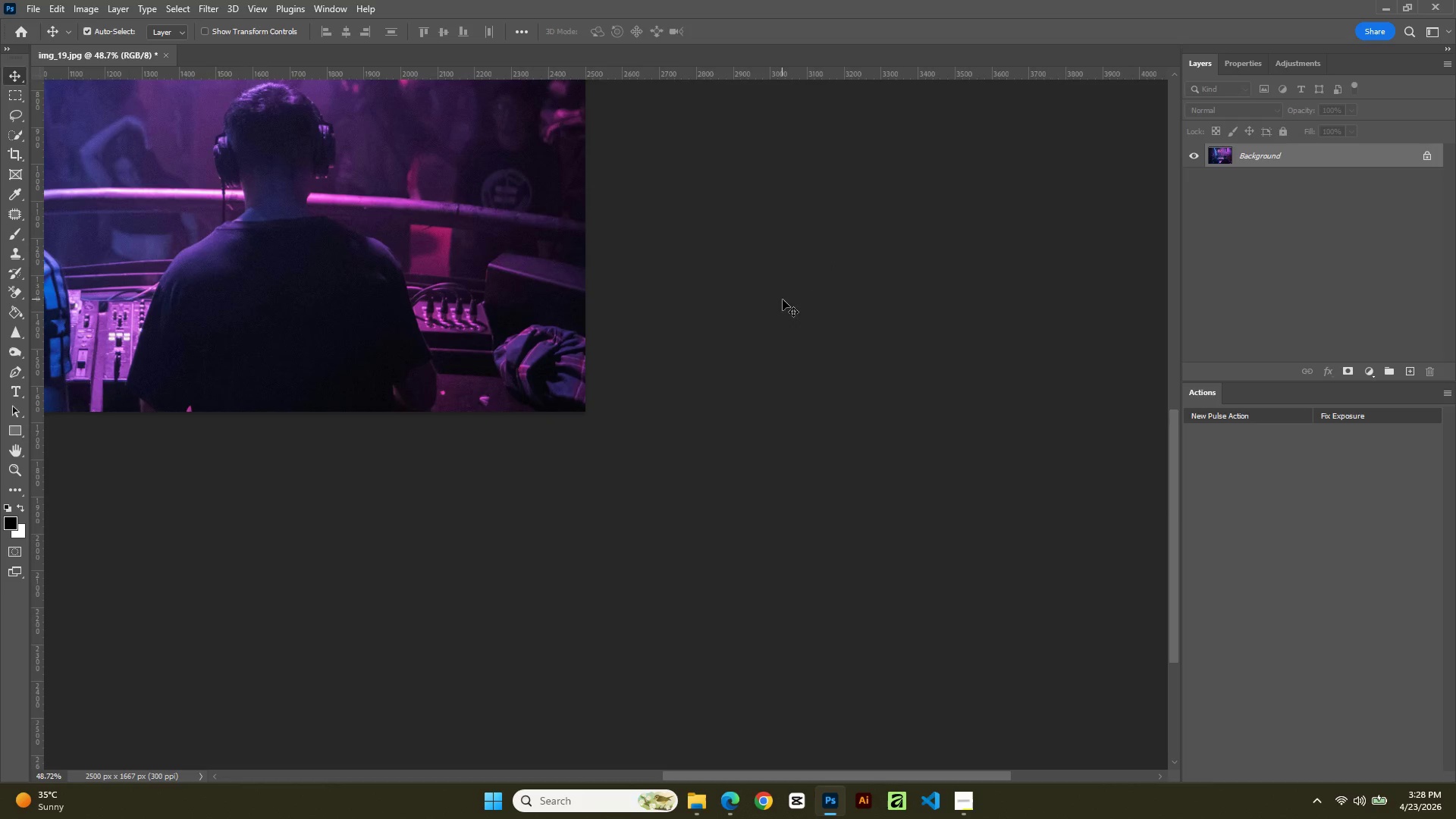 
hold_key(key=Space, duration=1.27)
 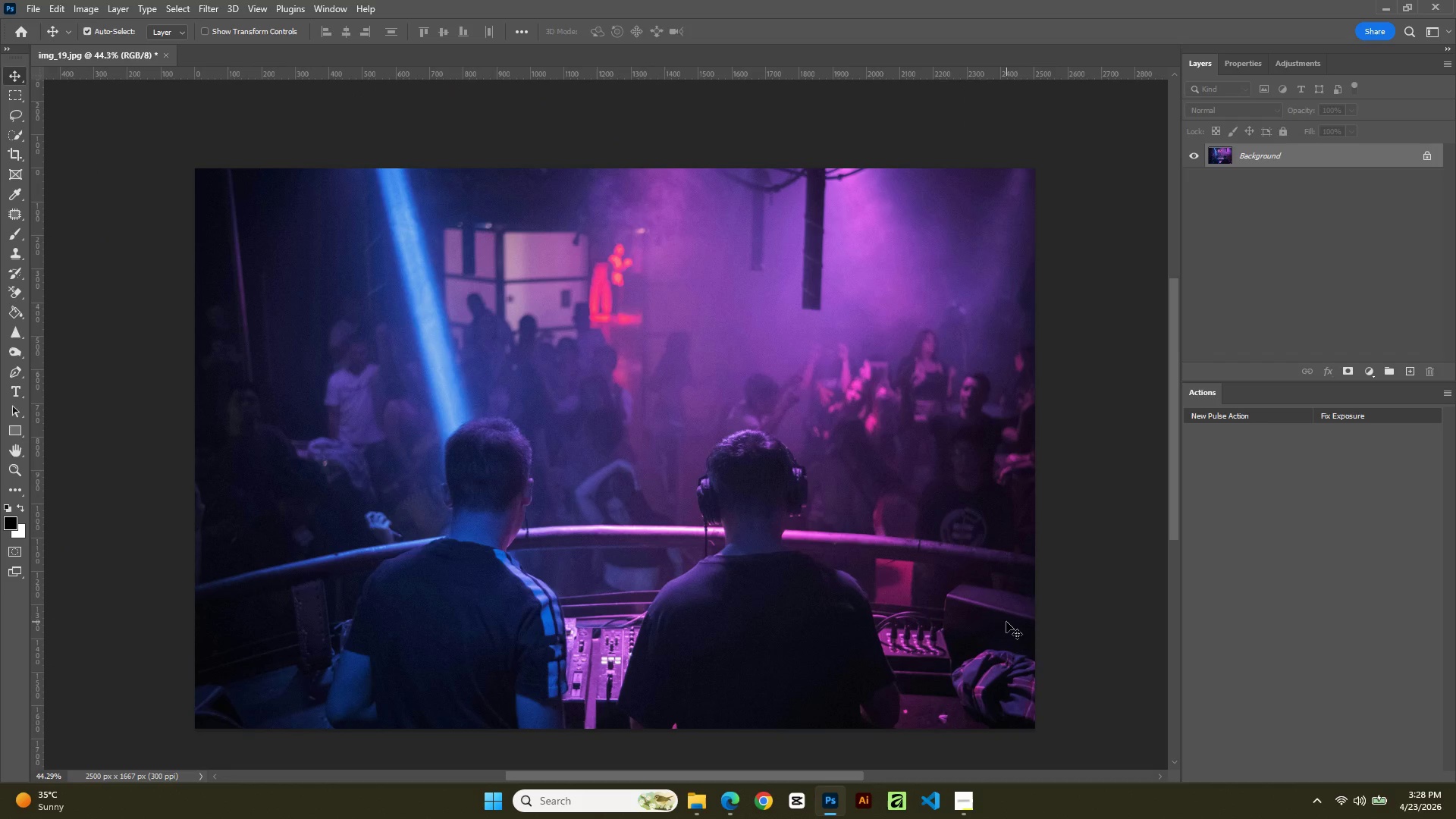 
left_click_drag(start_coordinate=[597, 303], to_coordinate=[1040, 625])
 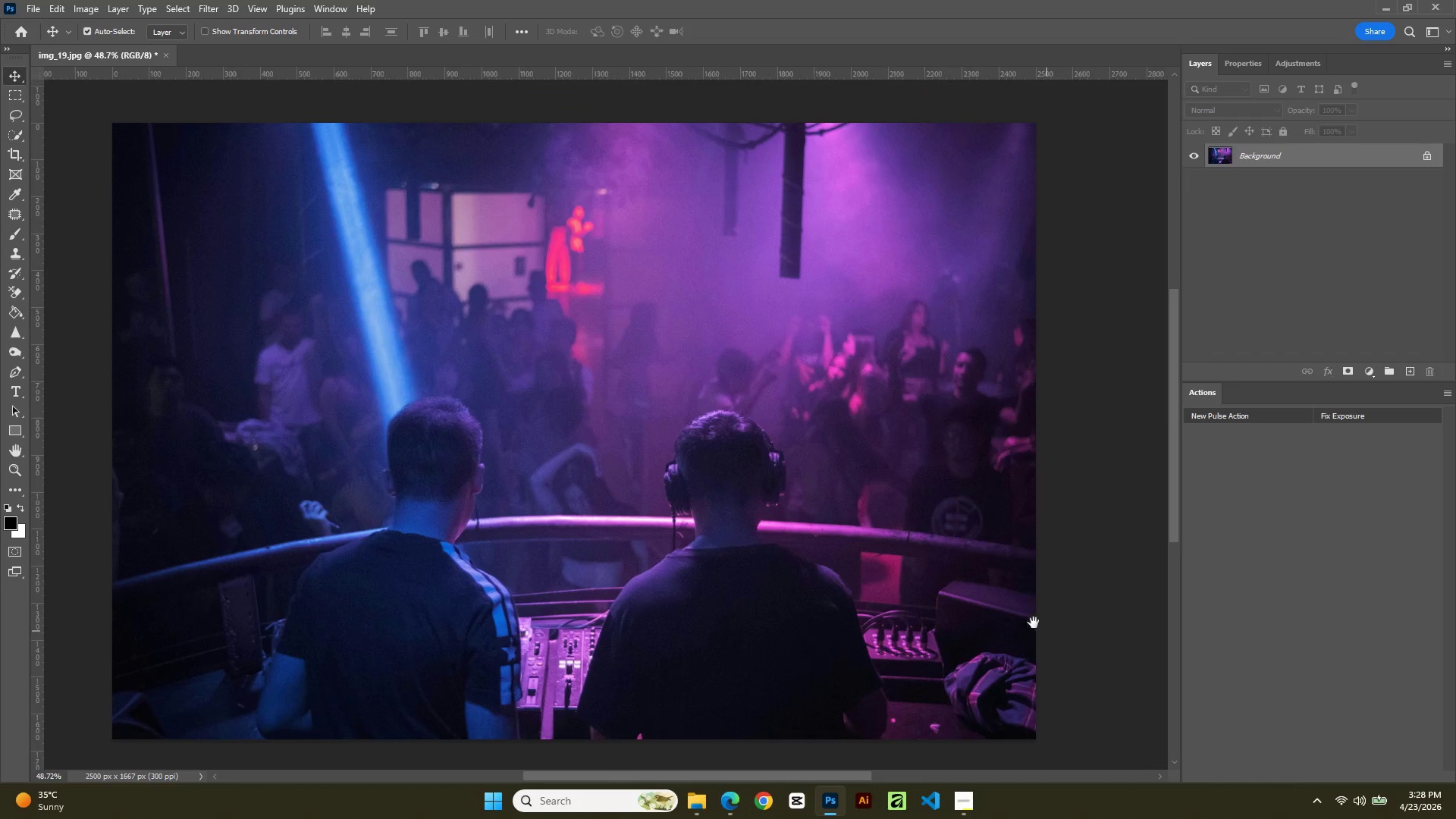 
hold_key(key=AltLeft, duration=0.48)
scroll: coordinate [1022, 623], scroll_direction: down, amount: 1.0
 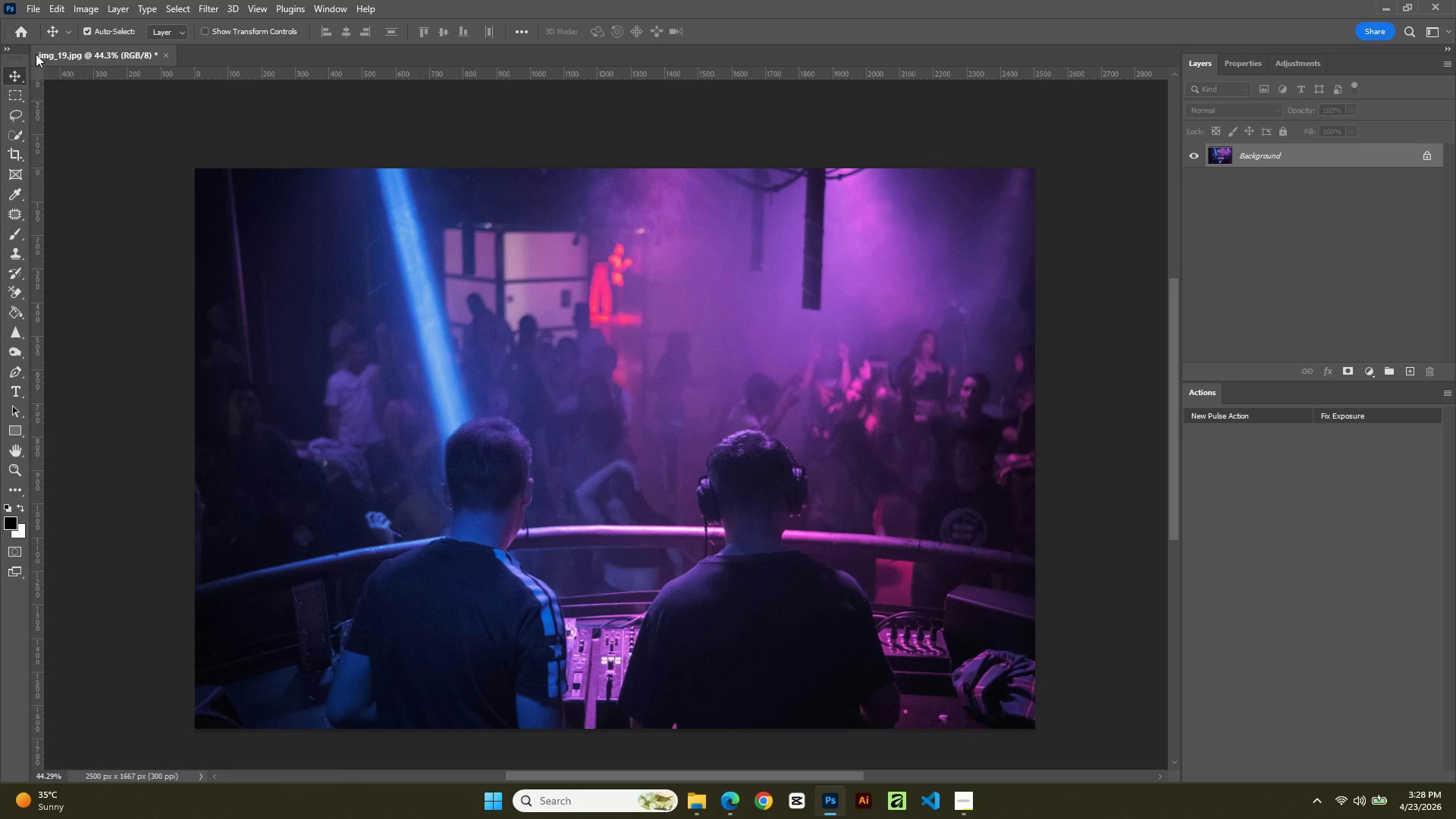 
left_click([35, 5])
 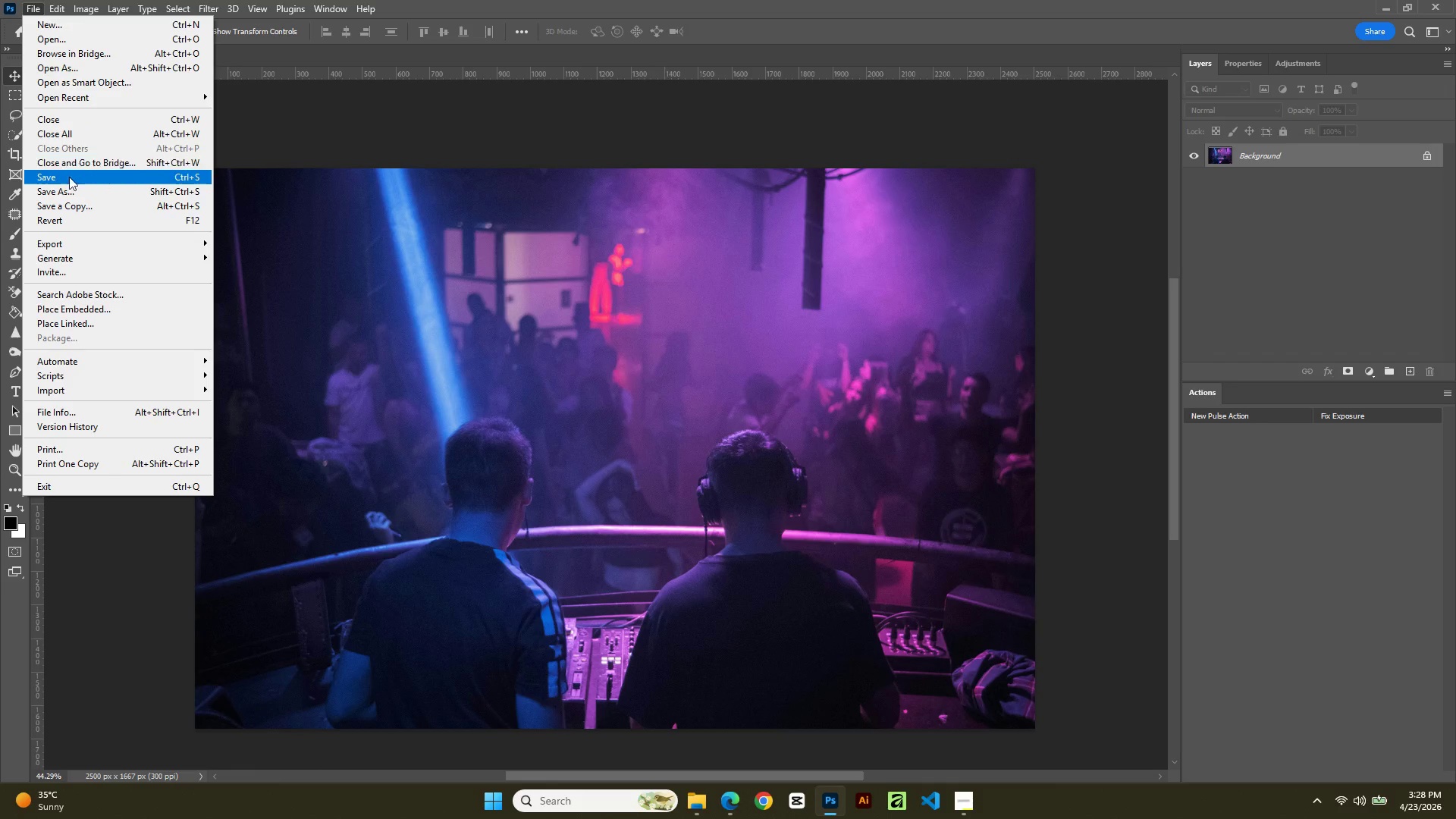 
left_click([70, 180])
 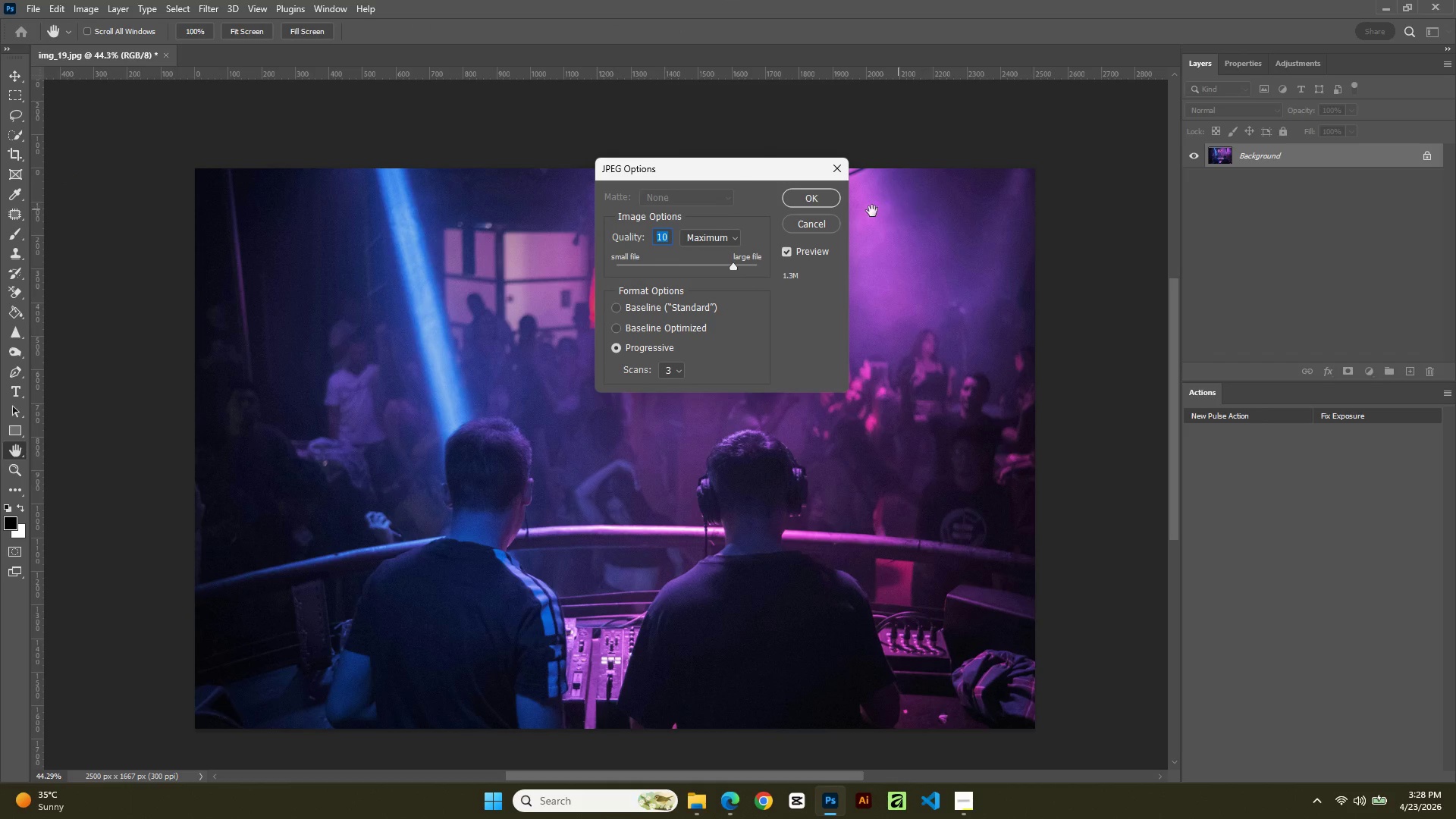 
left_click([837, 201])
 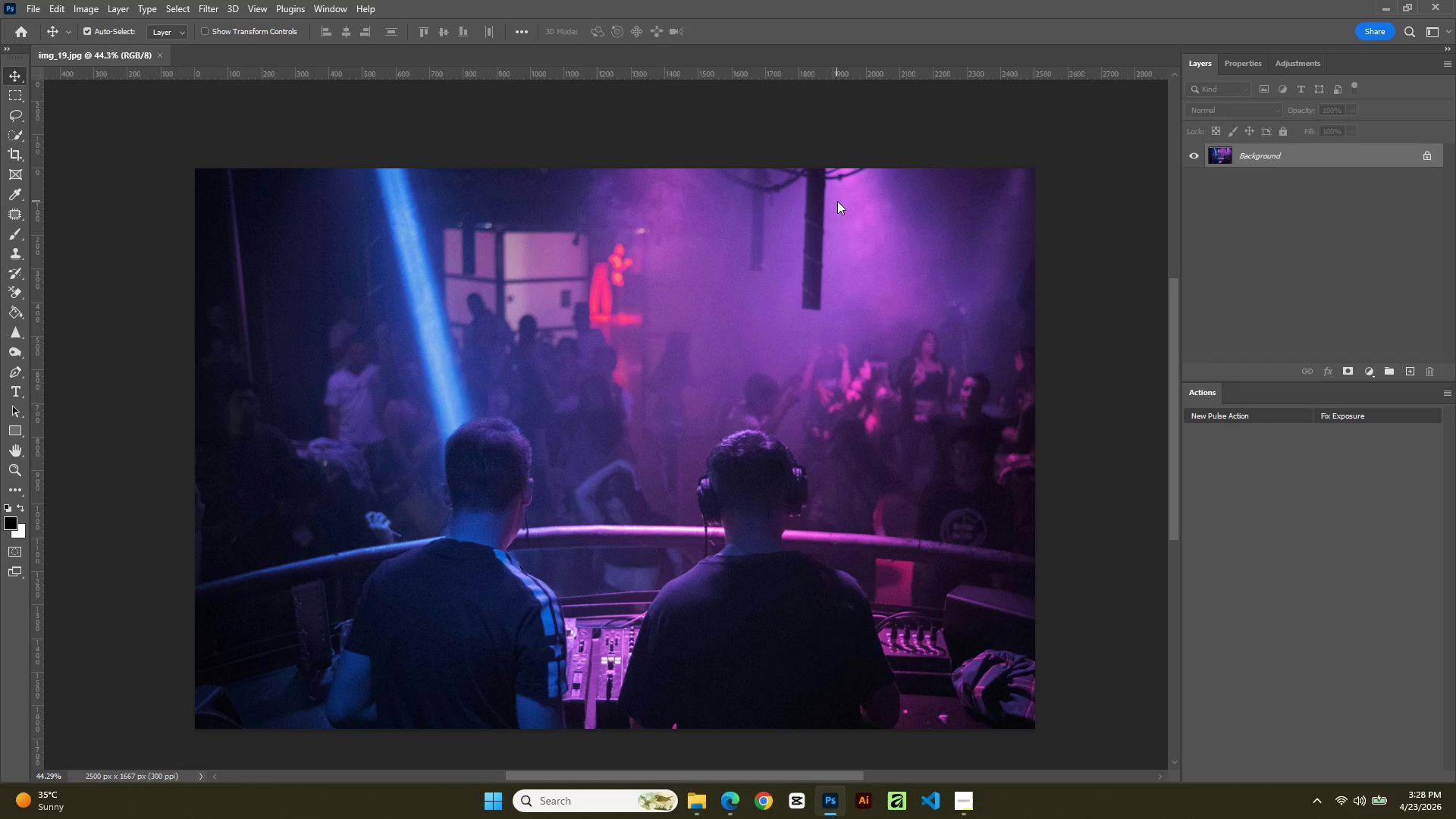 
key(Control+ControlLeft)
 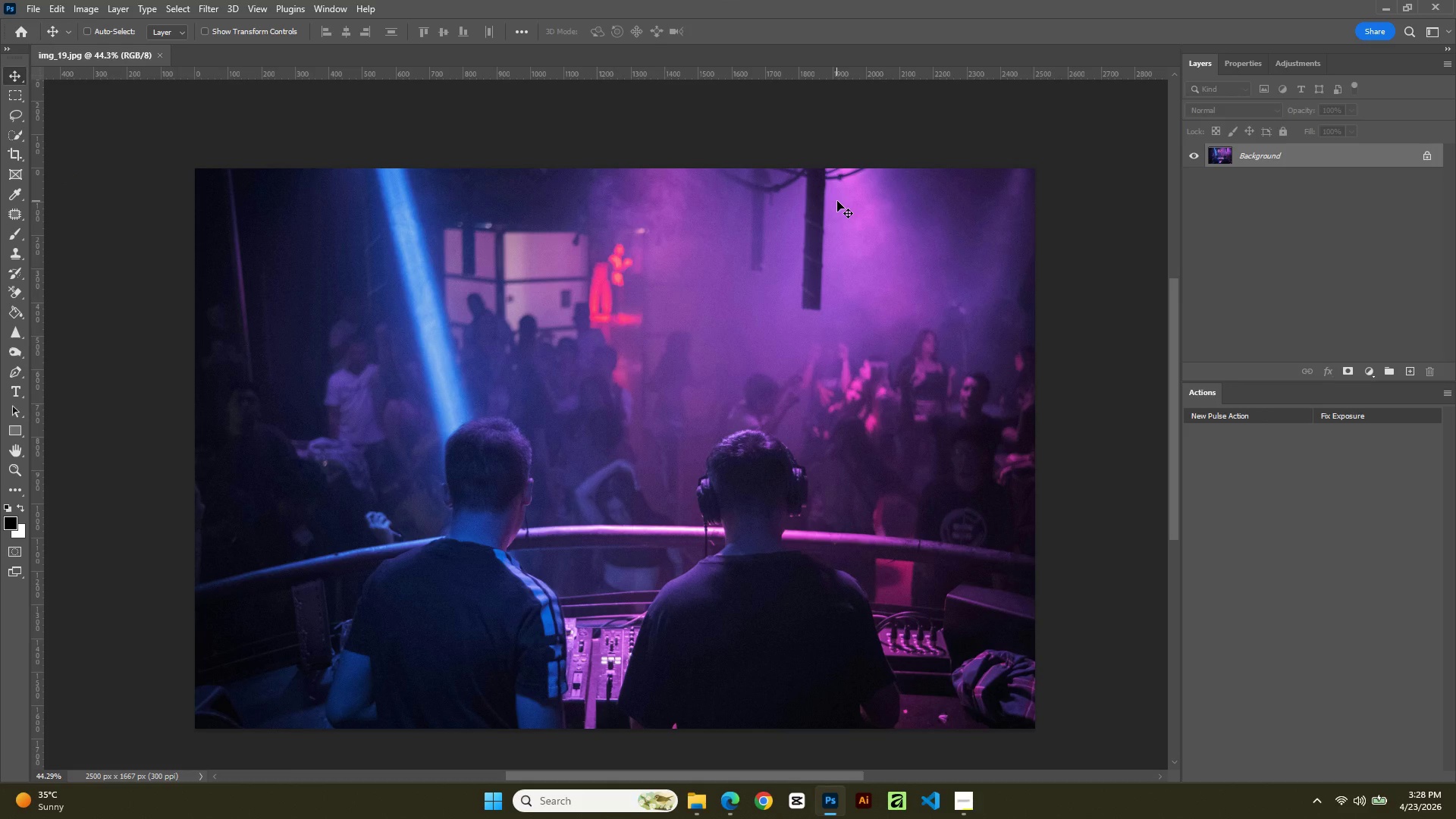 
key(Control+J)
 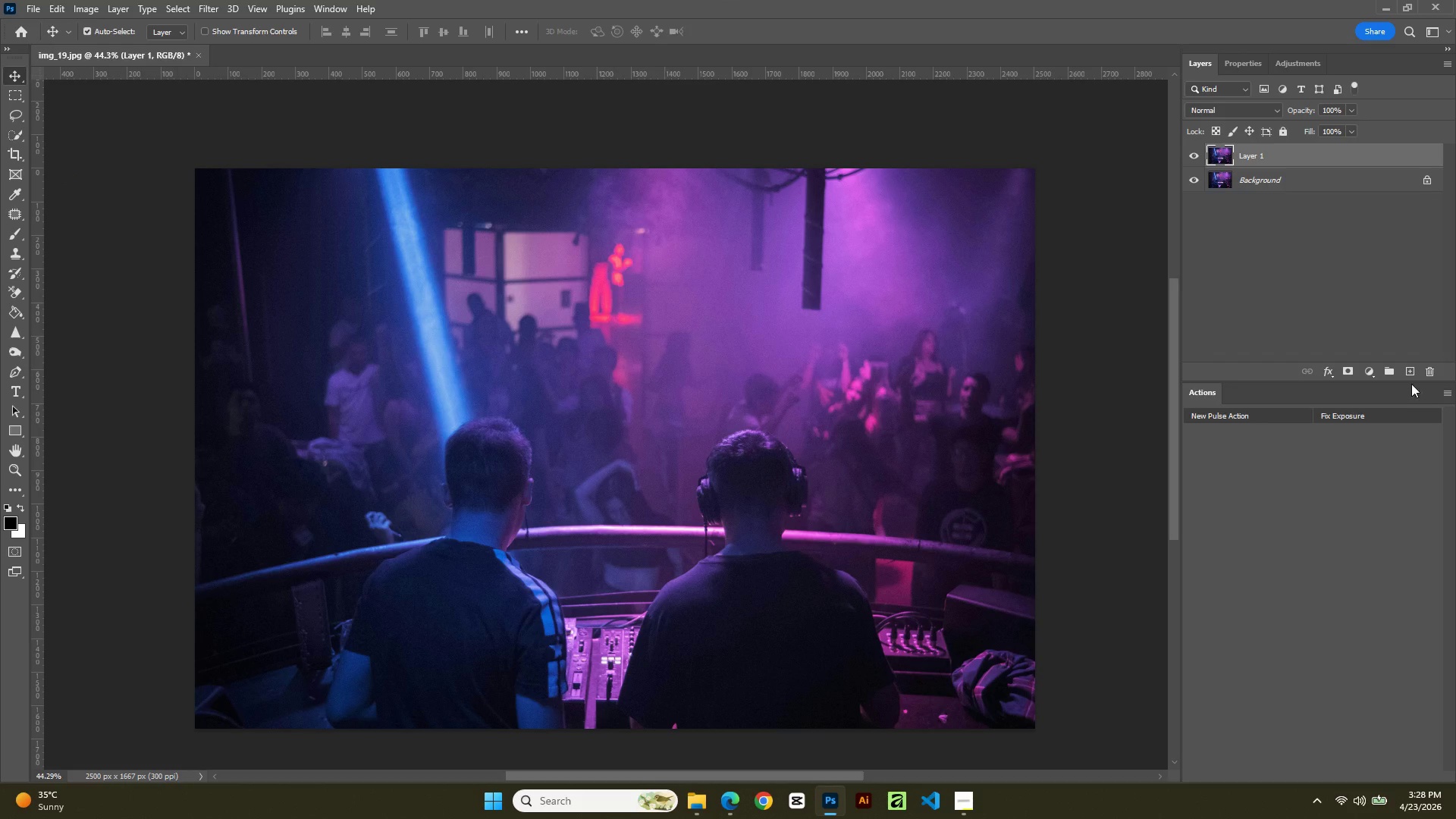 
left_click([1364, 422])
 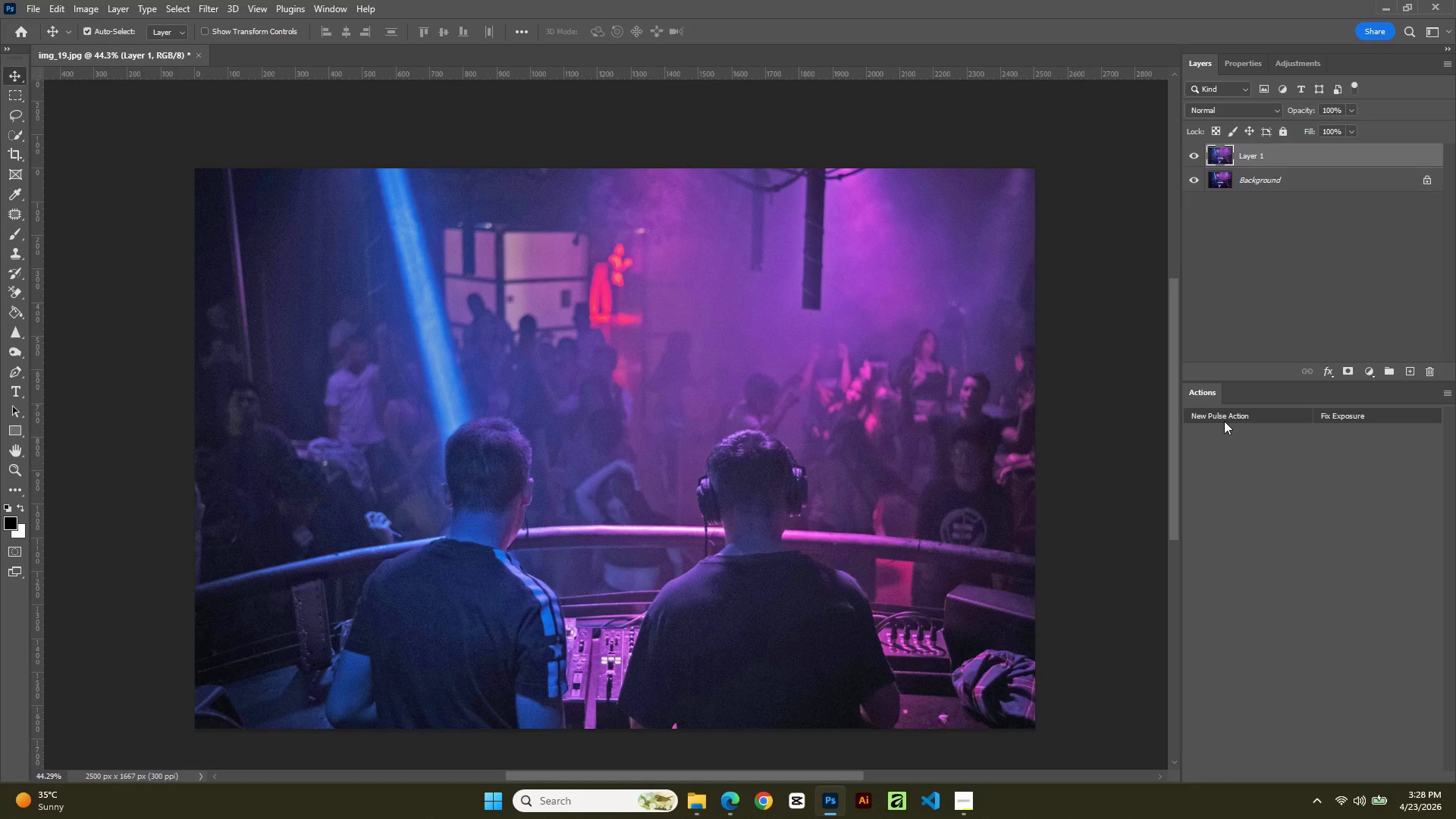 
left_click([1224, 416])
 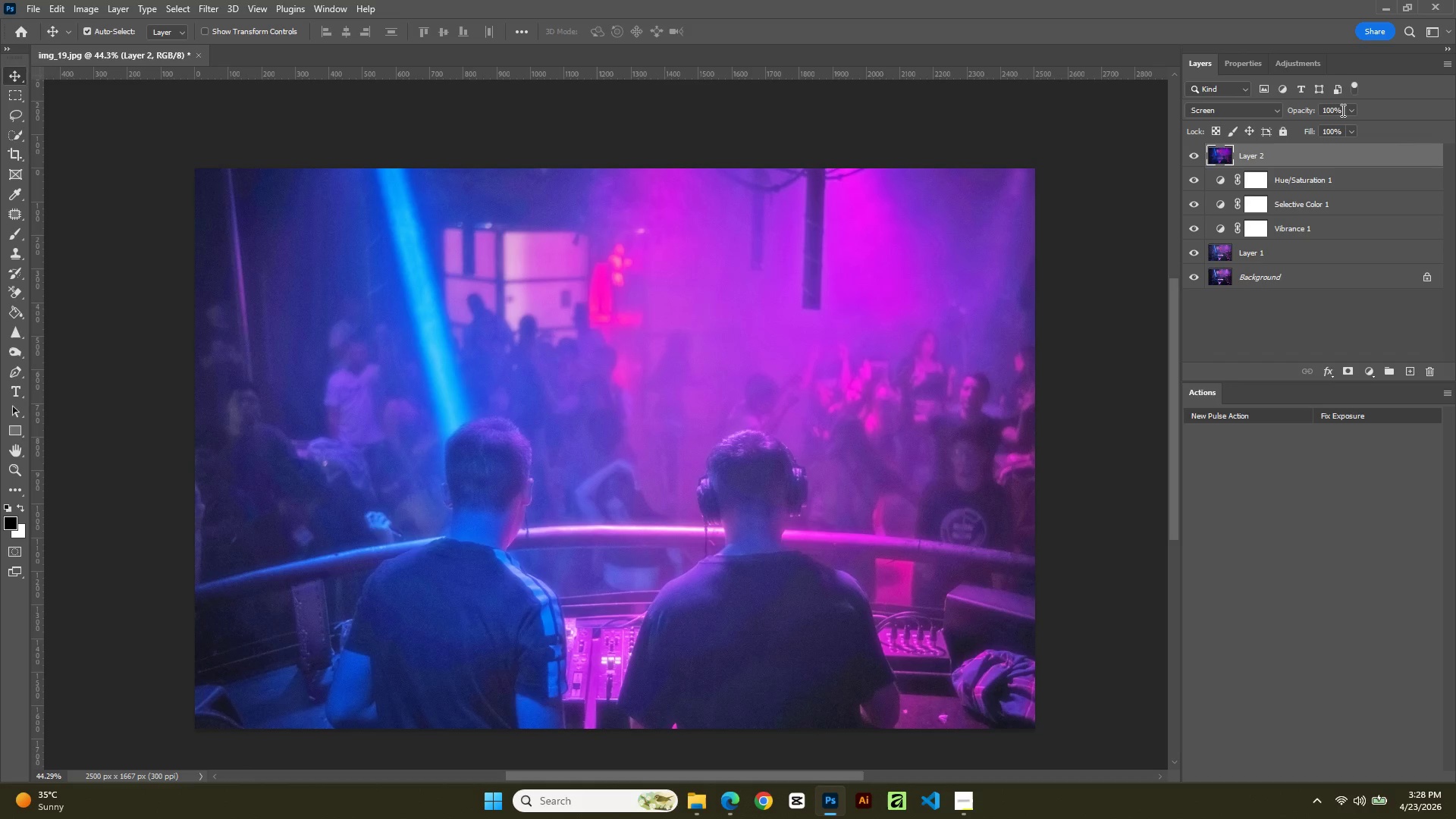 
wait(5.41)
 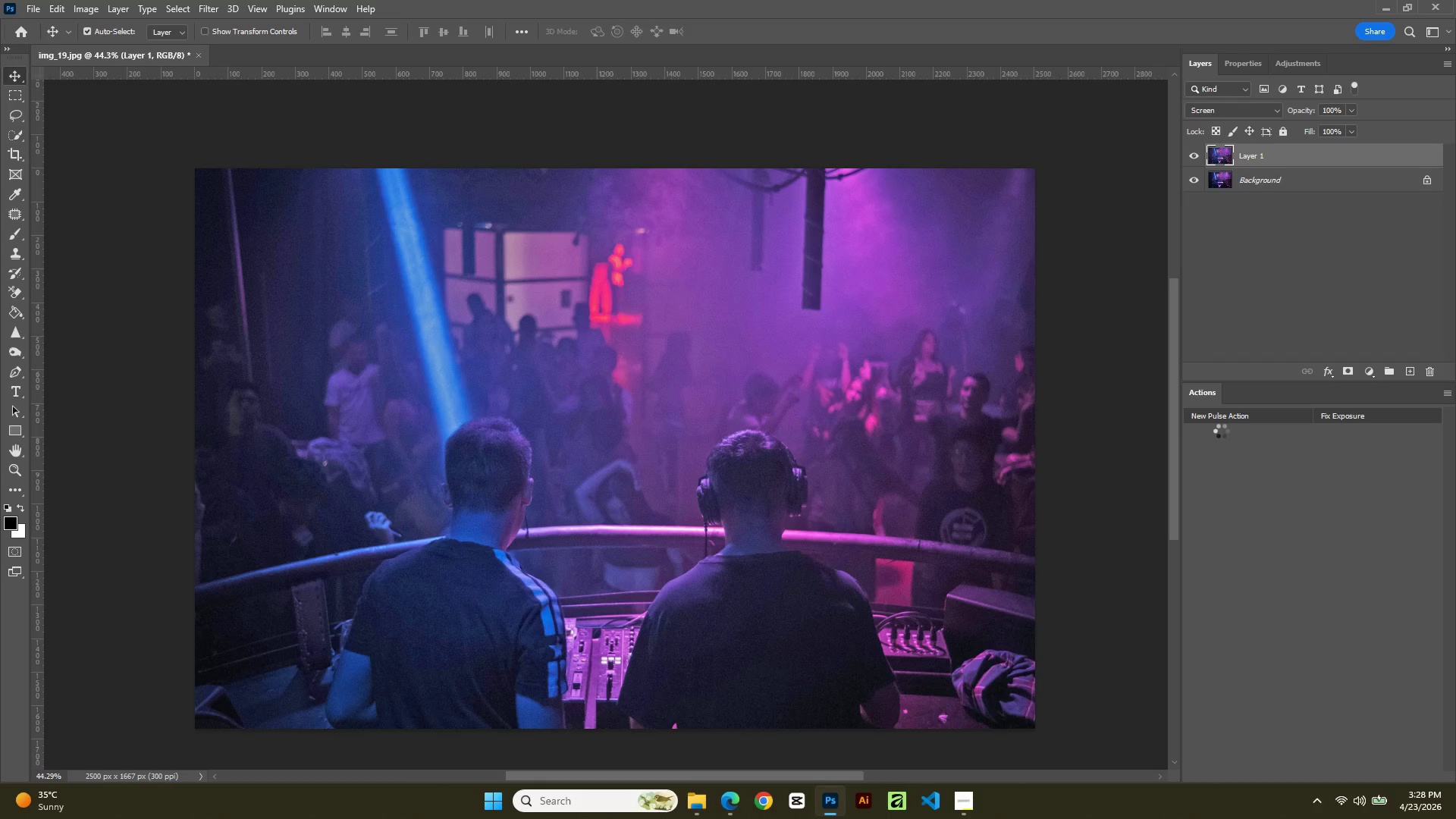 
left_click_drag(start_coordinate=[1335, 108], to_coordinate=[1265, 114])
 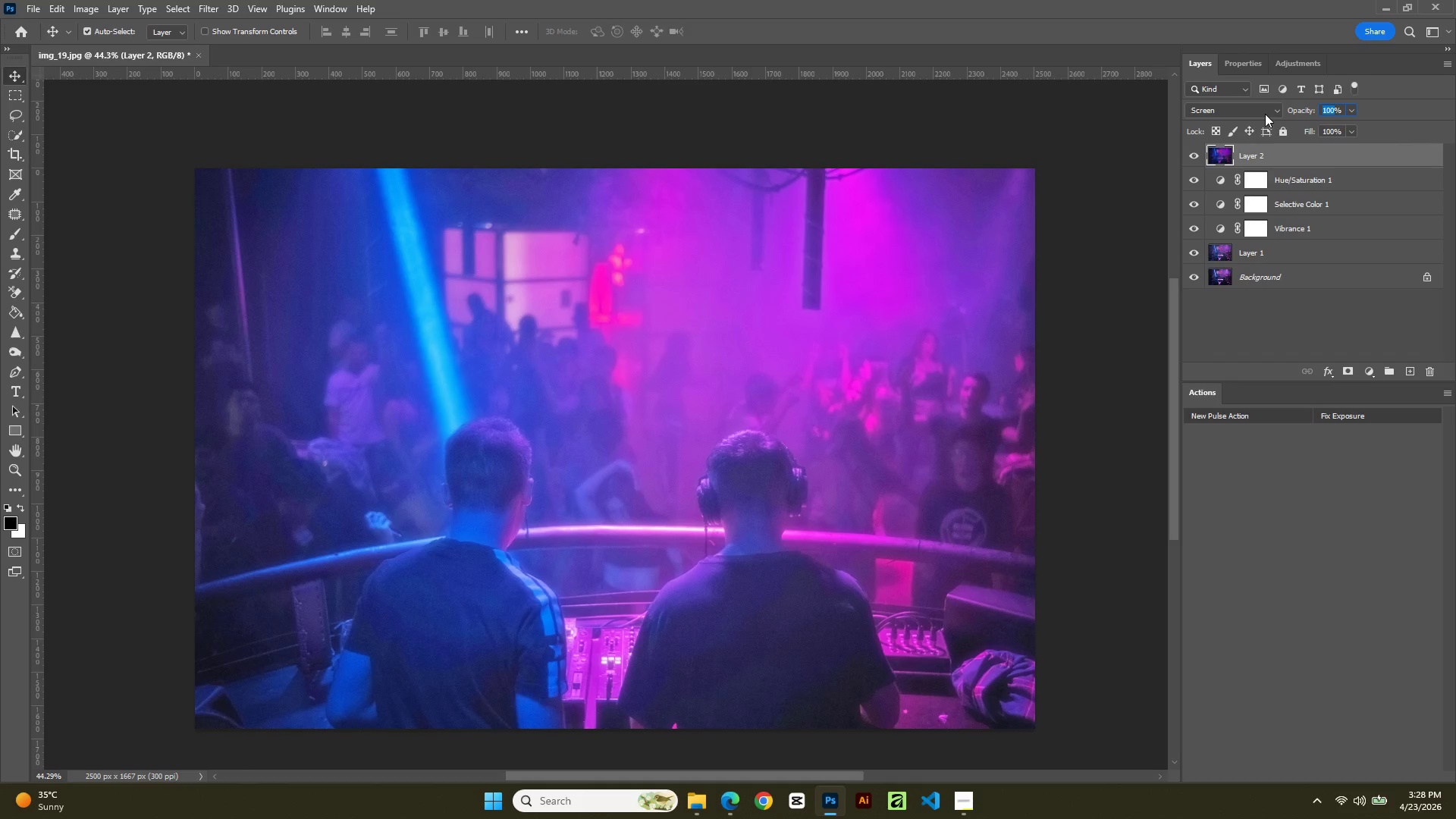 
key(Numpad2)
 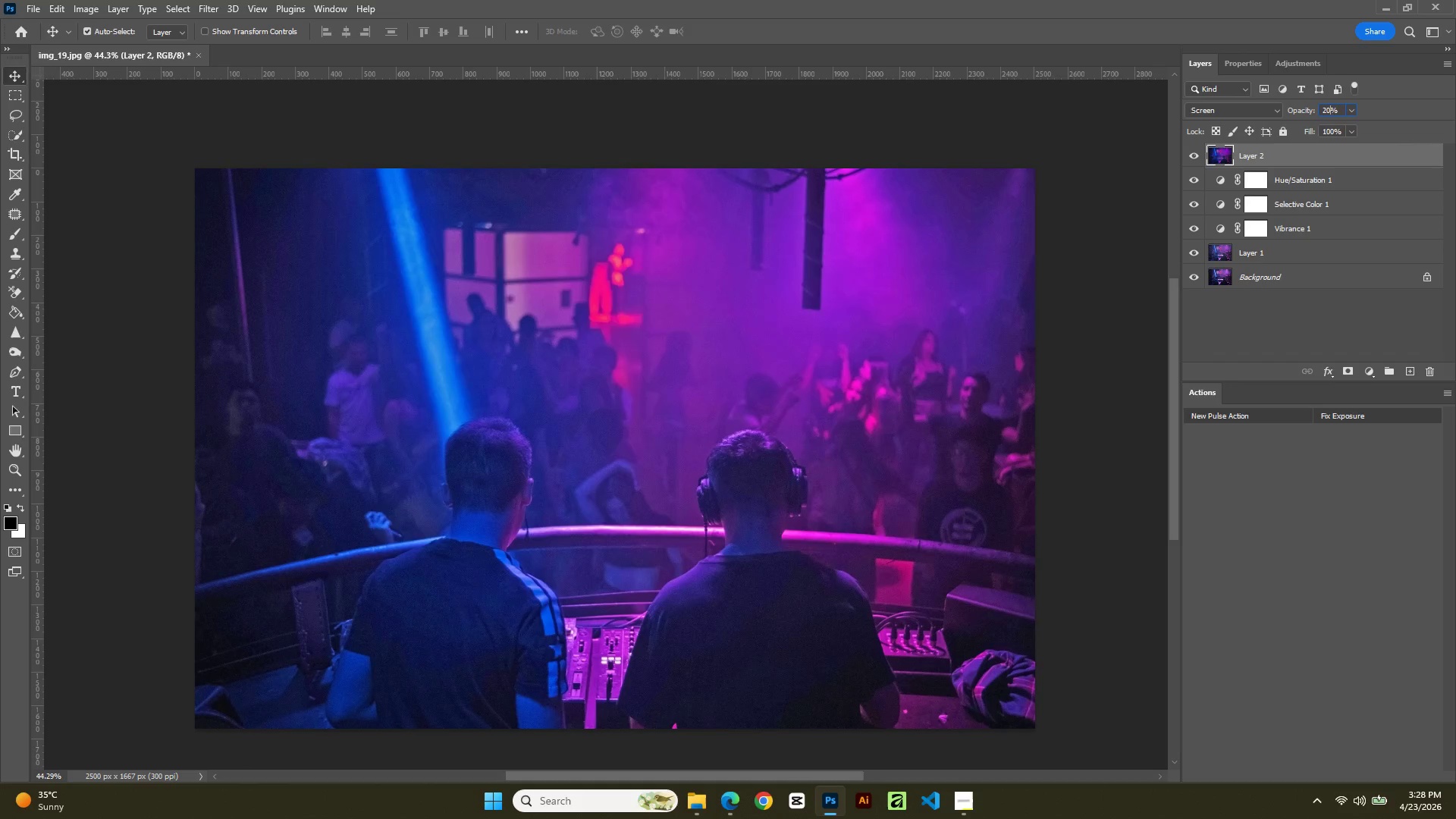 
key(Numpad0)
 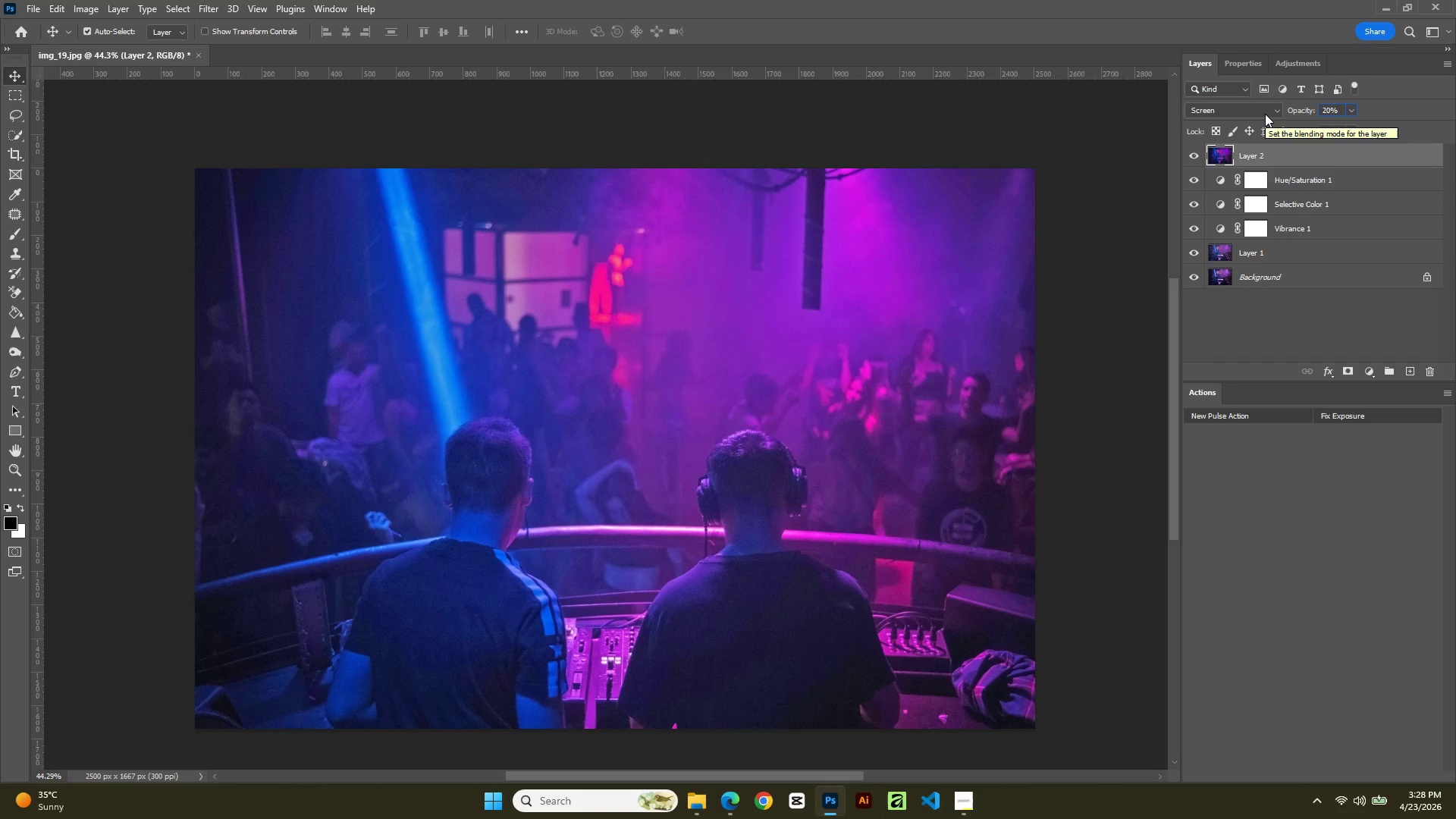 
key(NumpadEnter)
 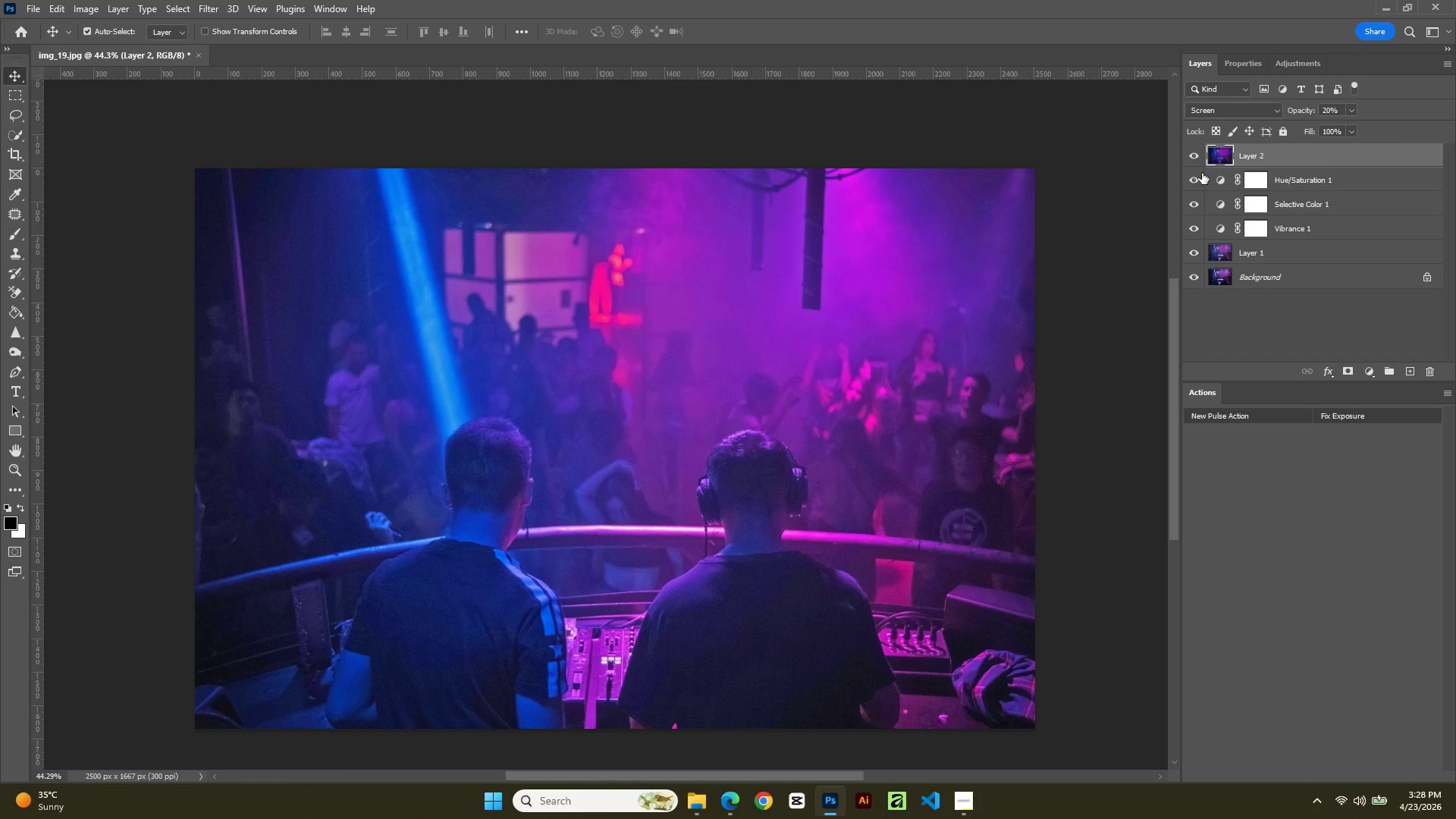 
left_click([1194, 147])
 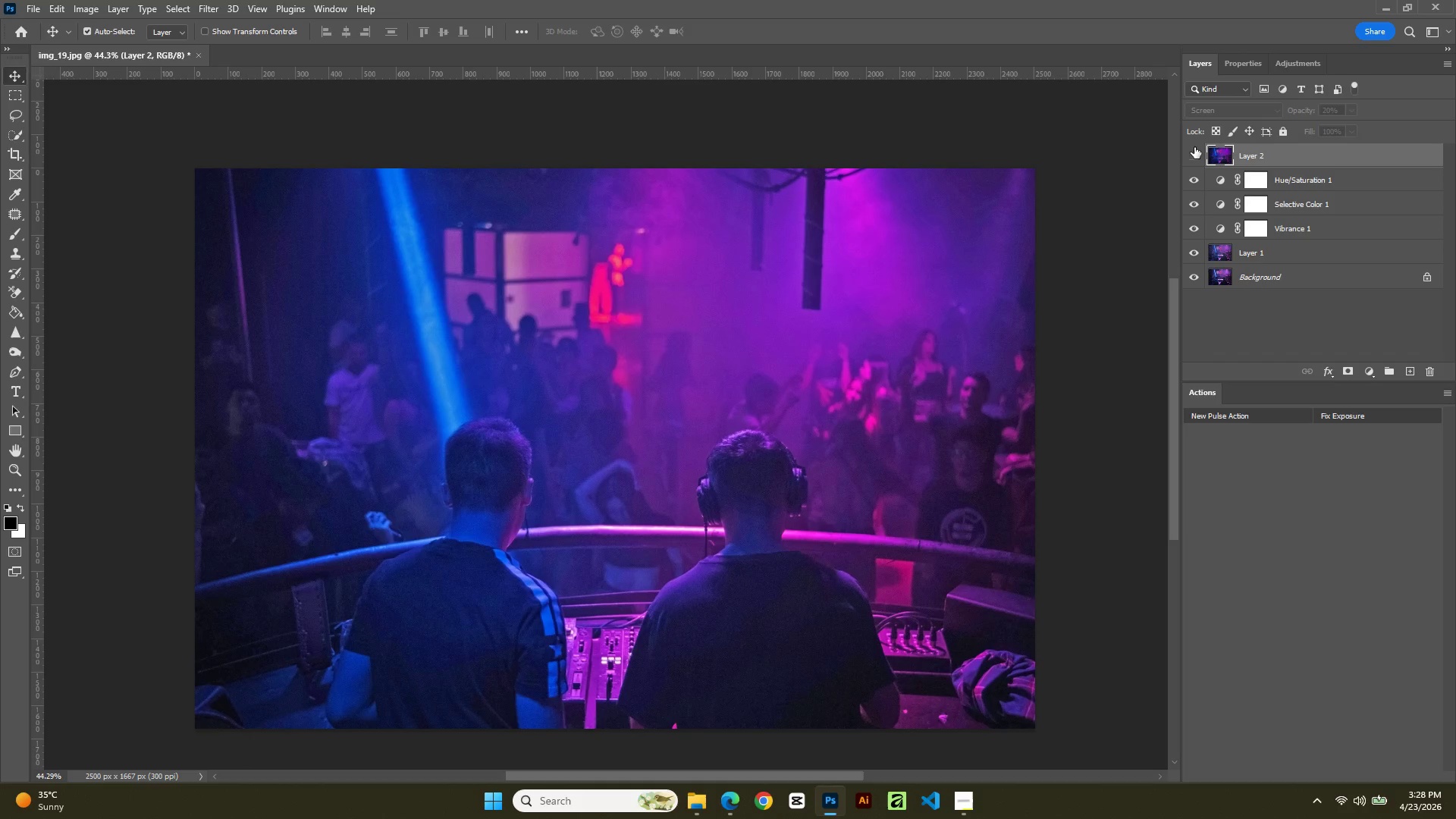 
left_click([1194, 147])
 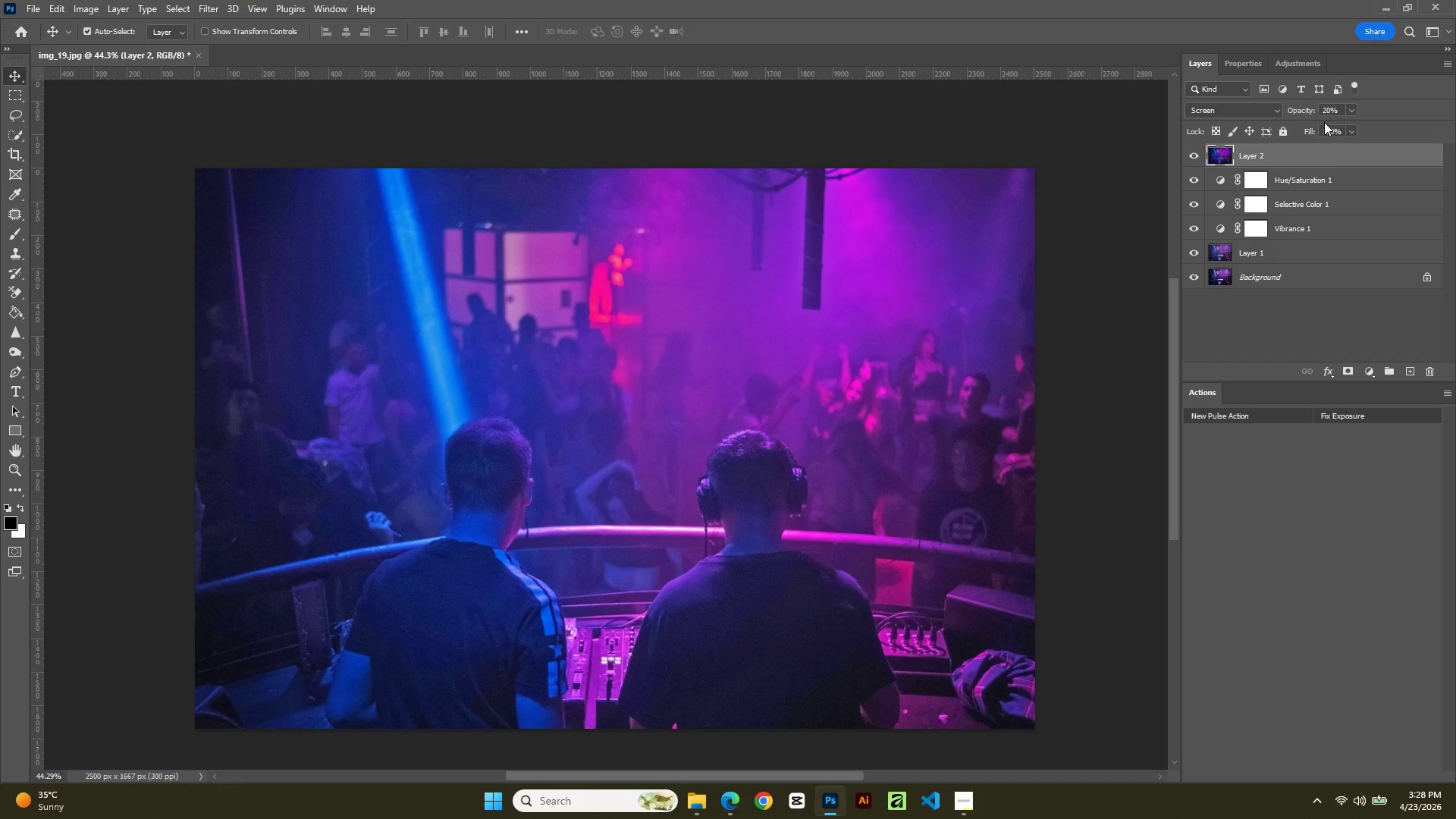 
left_click([1338, 115])
 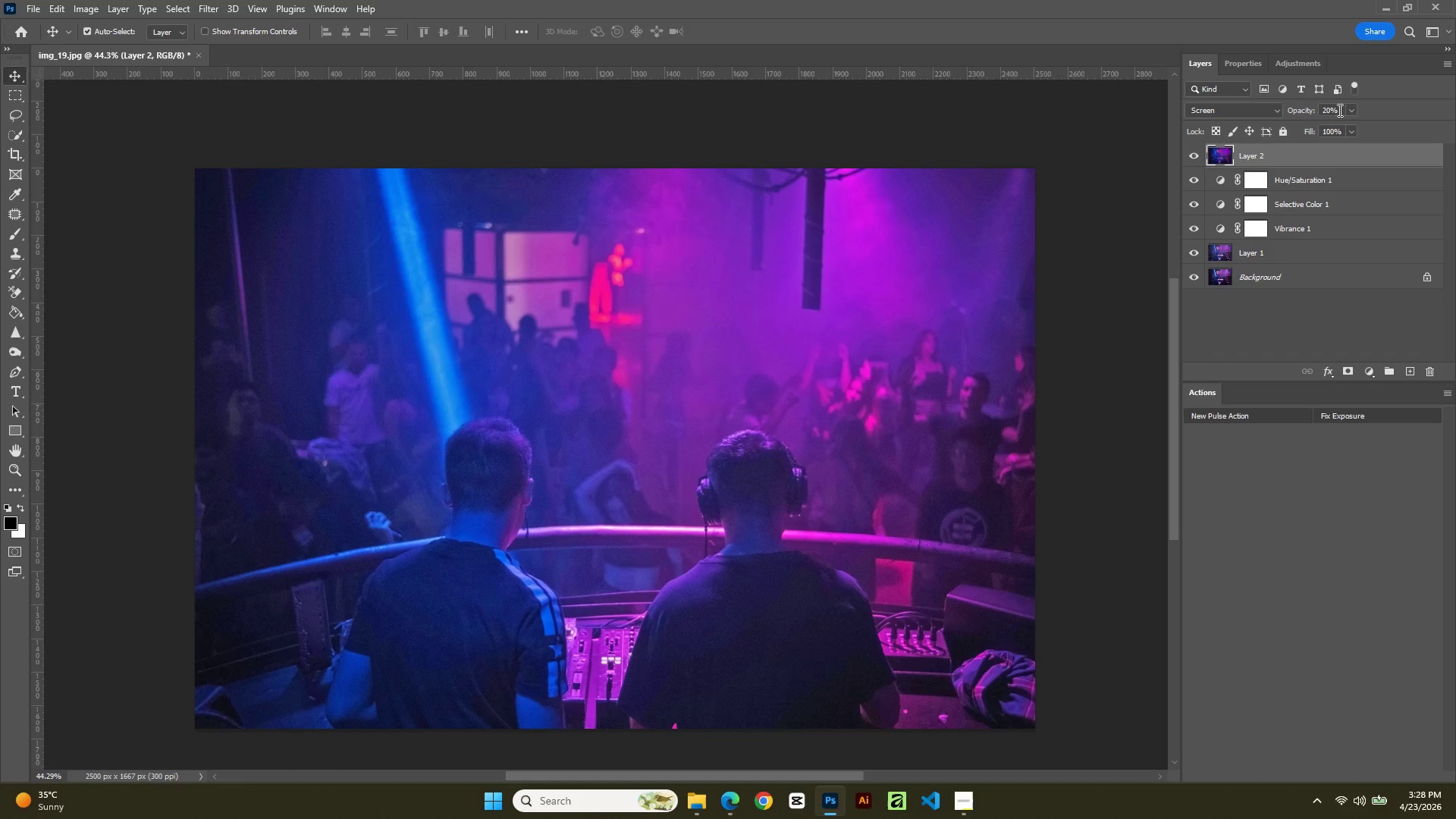 
left_click_drag(start_coordinate=[1338, 110], to_coordinate=[1284, 111])
 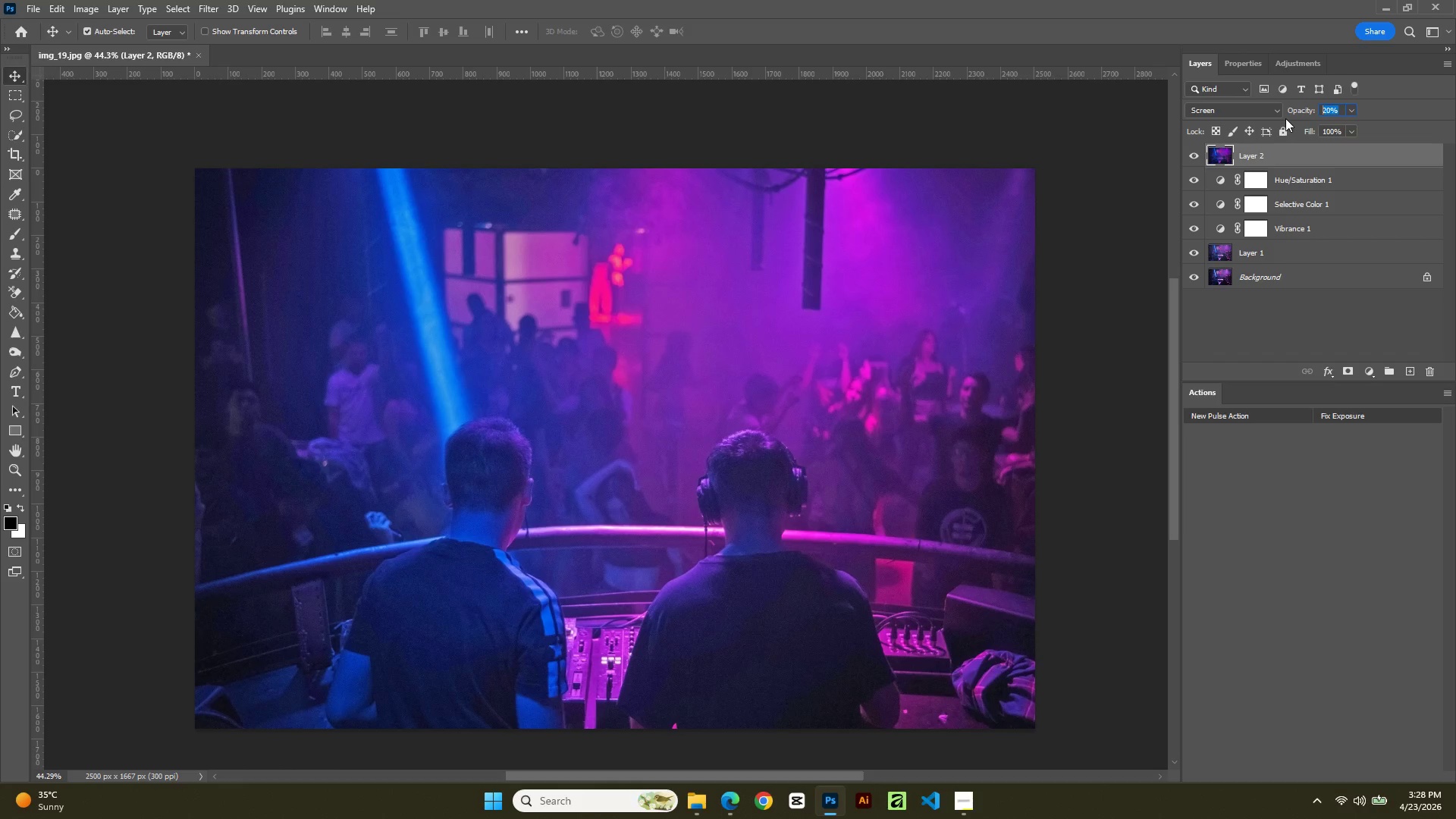 
key(Numpad2)
 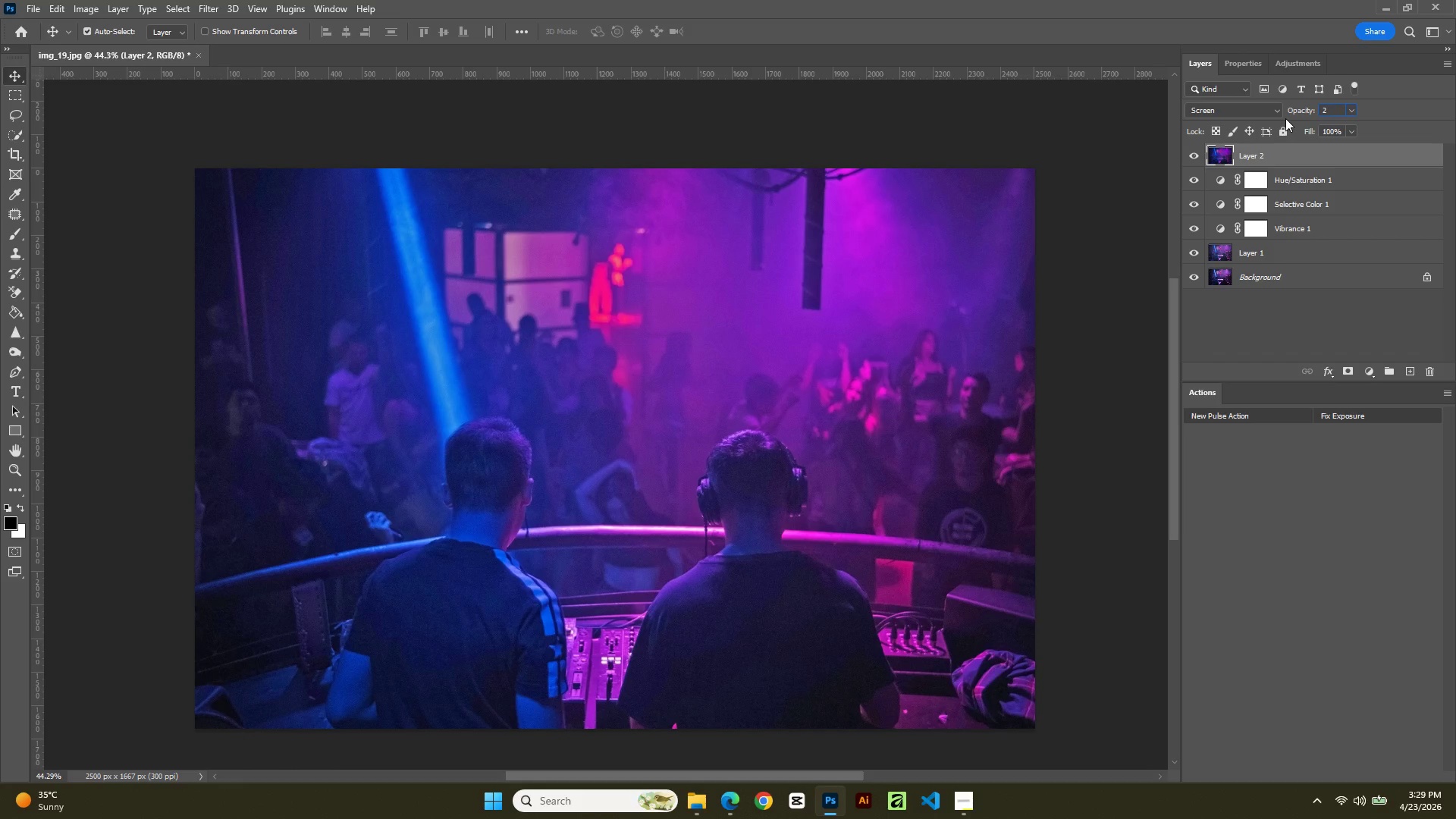 
key(Backspace)
 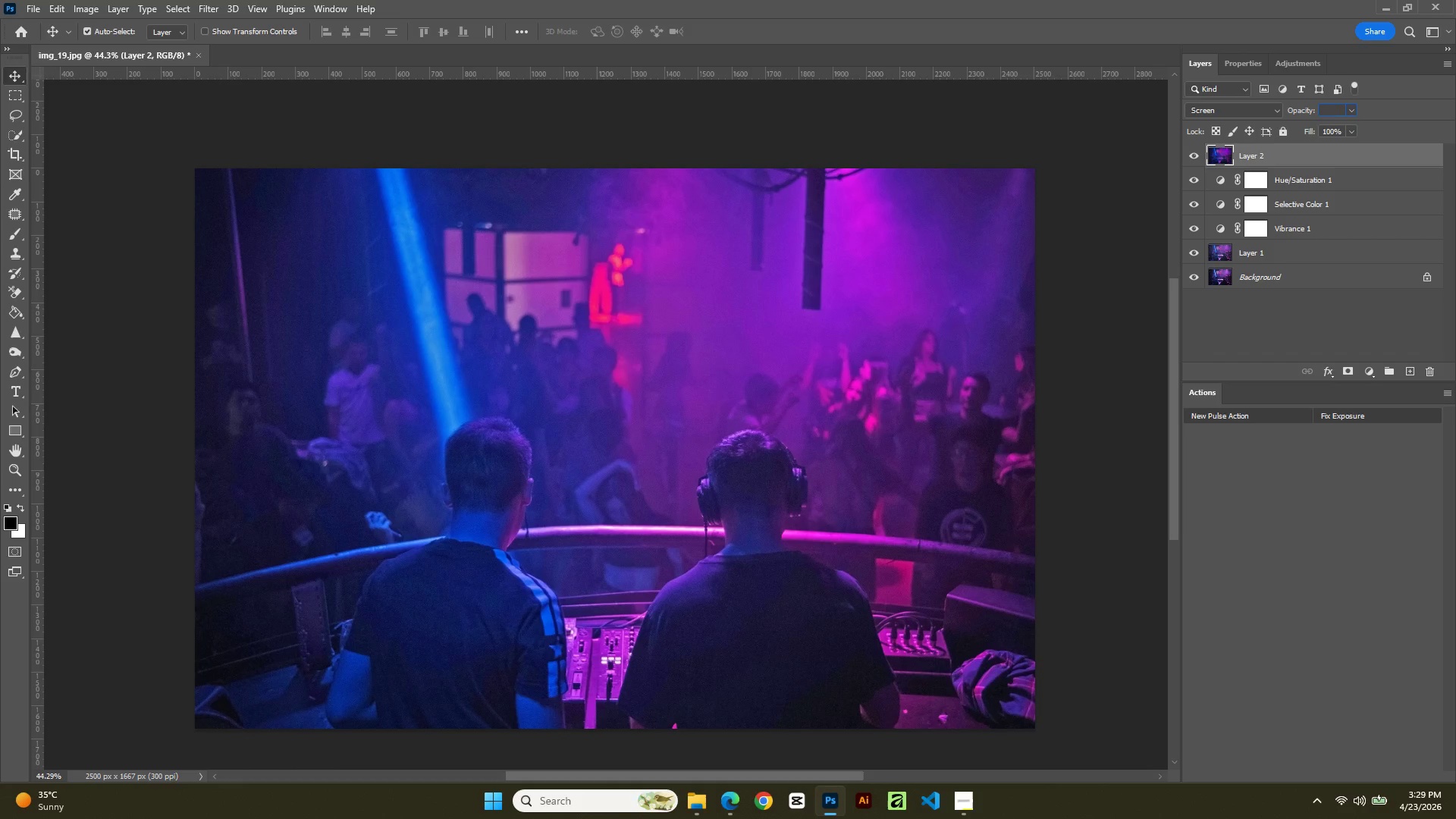 
key(Numpad3)
 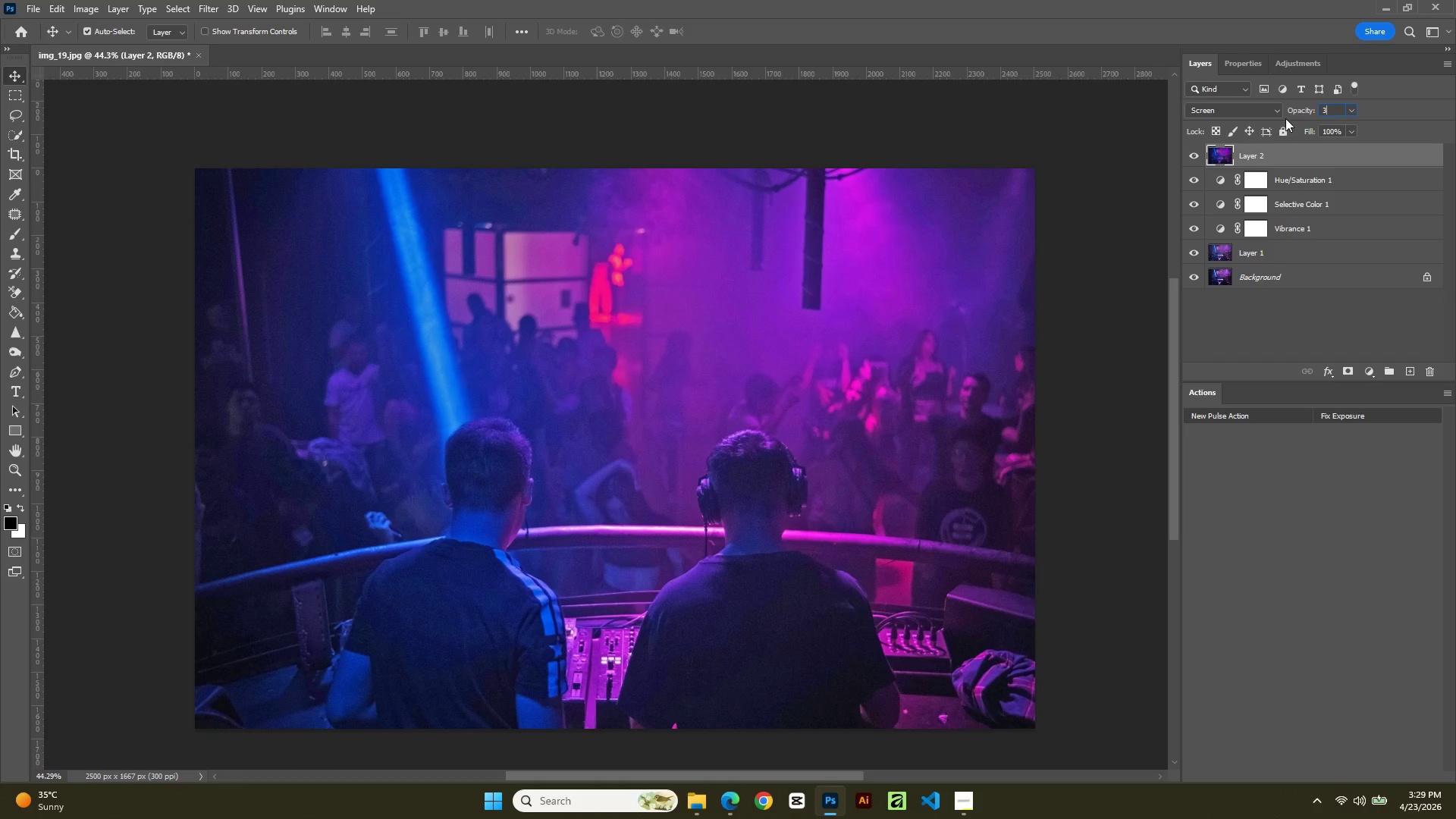 
key(Numpad0)
 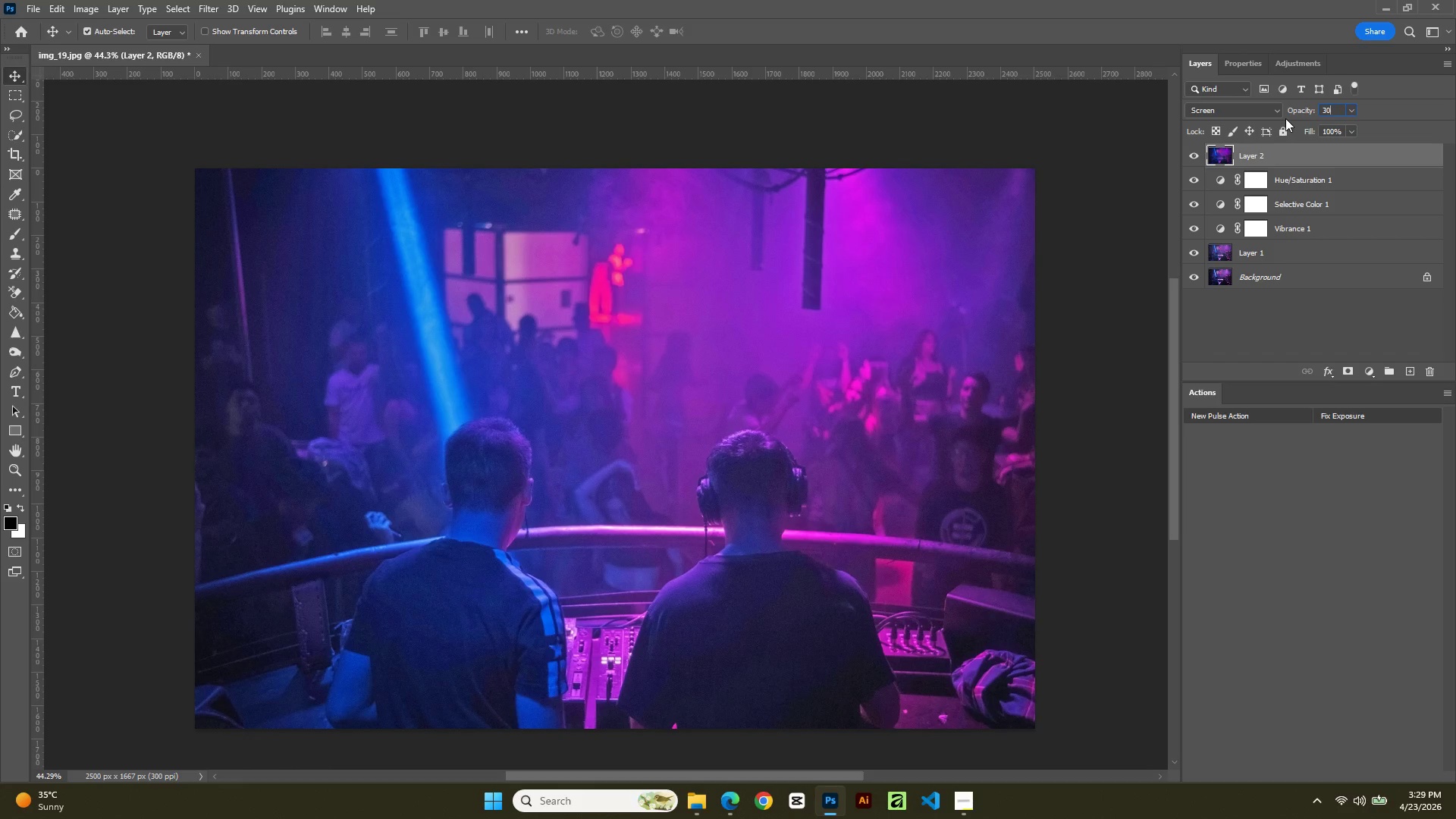 
key(Backspace)
 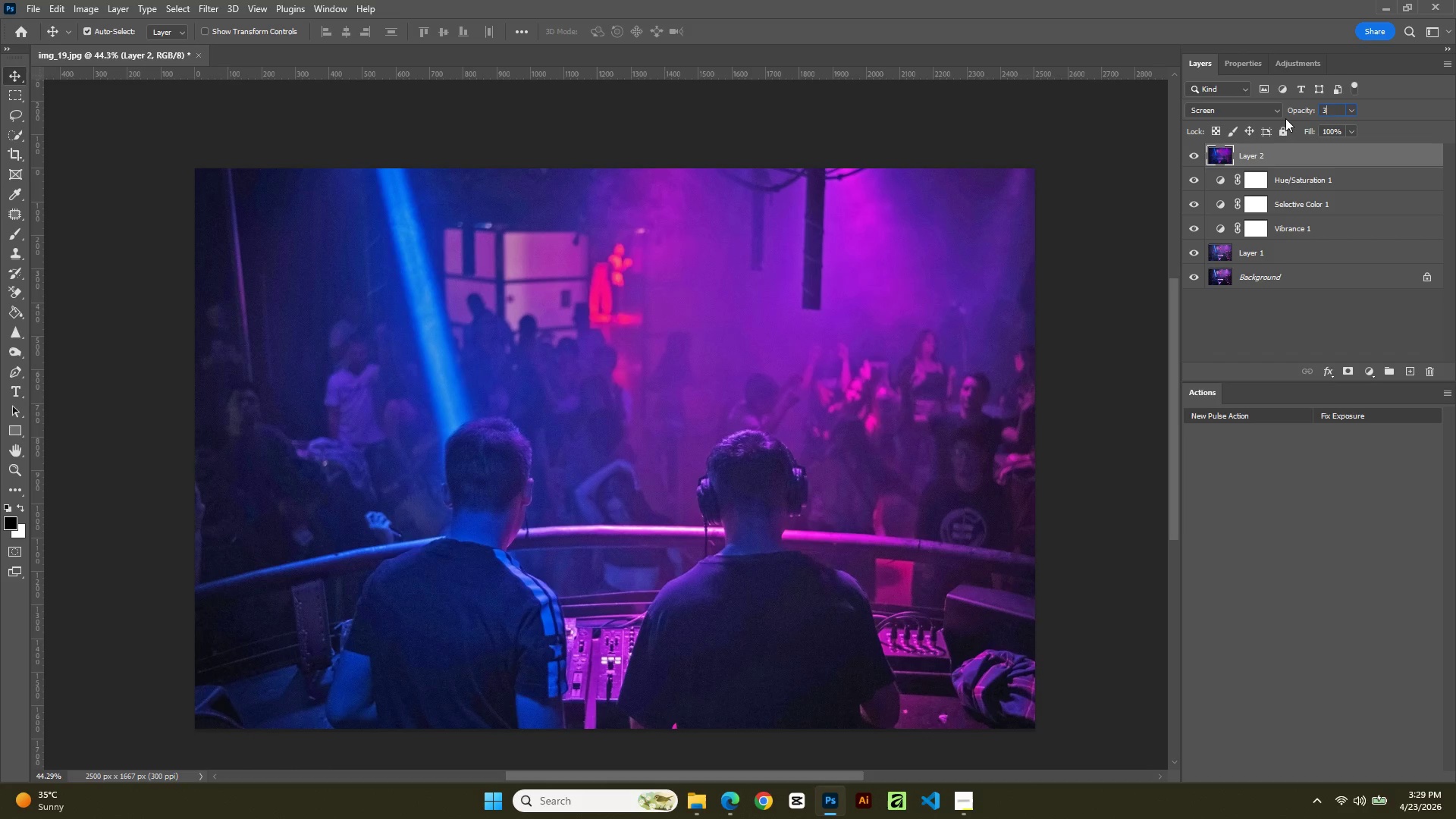 
key(Backspace)
 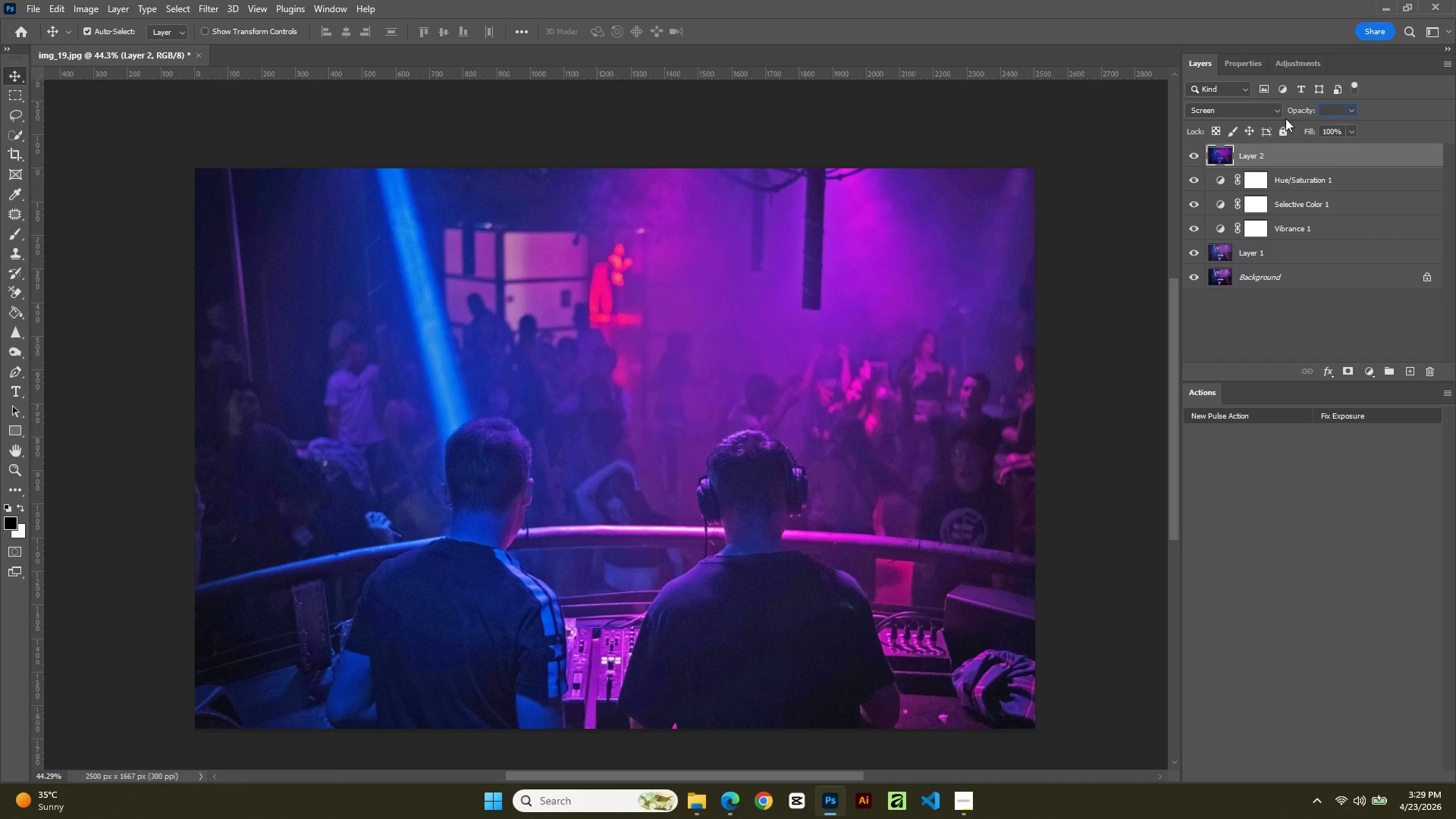 
key(Numpad5)
 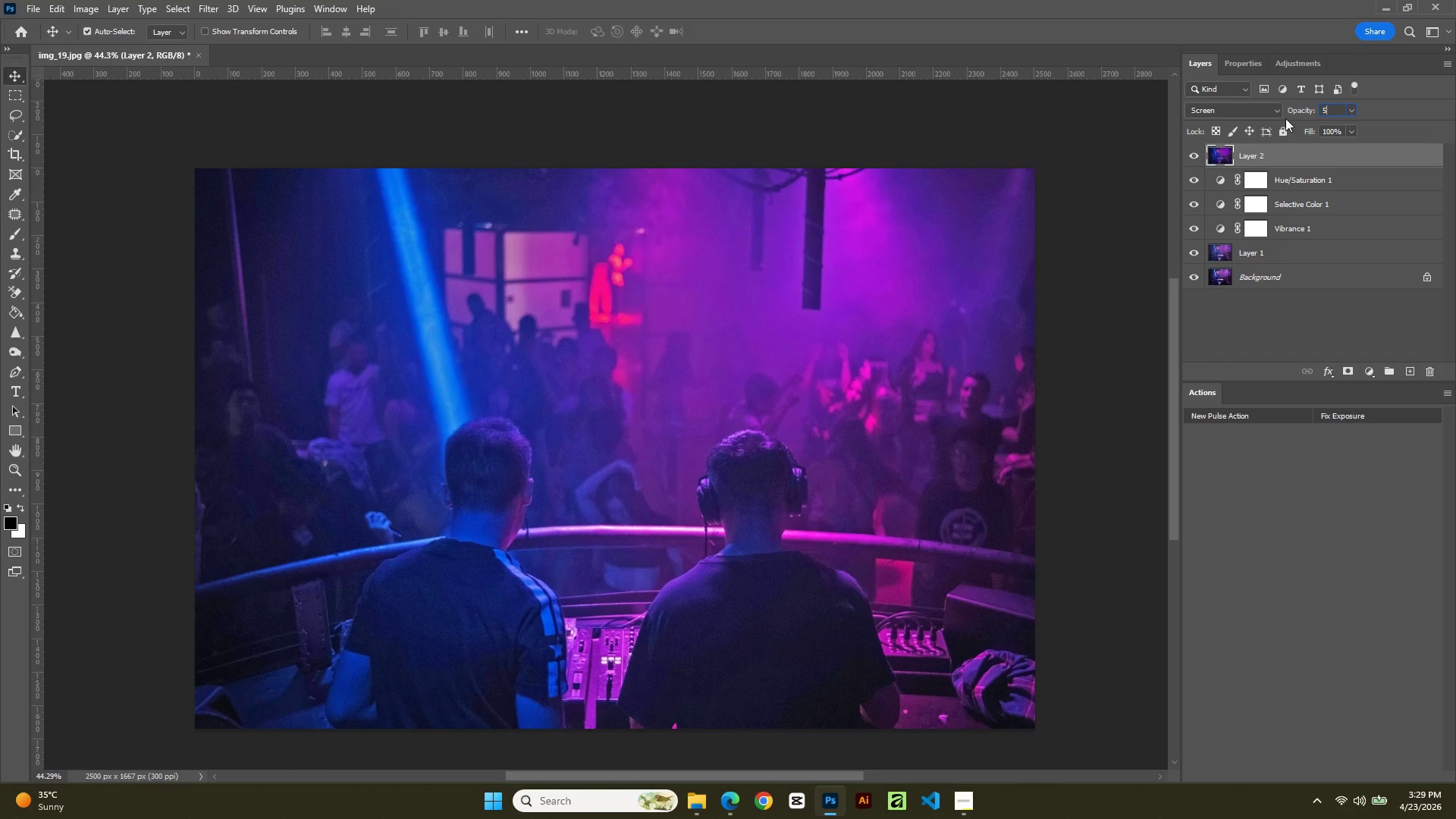 
key(Numpad0)
 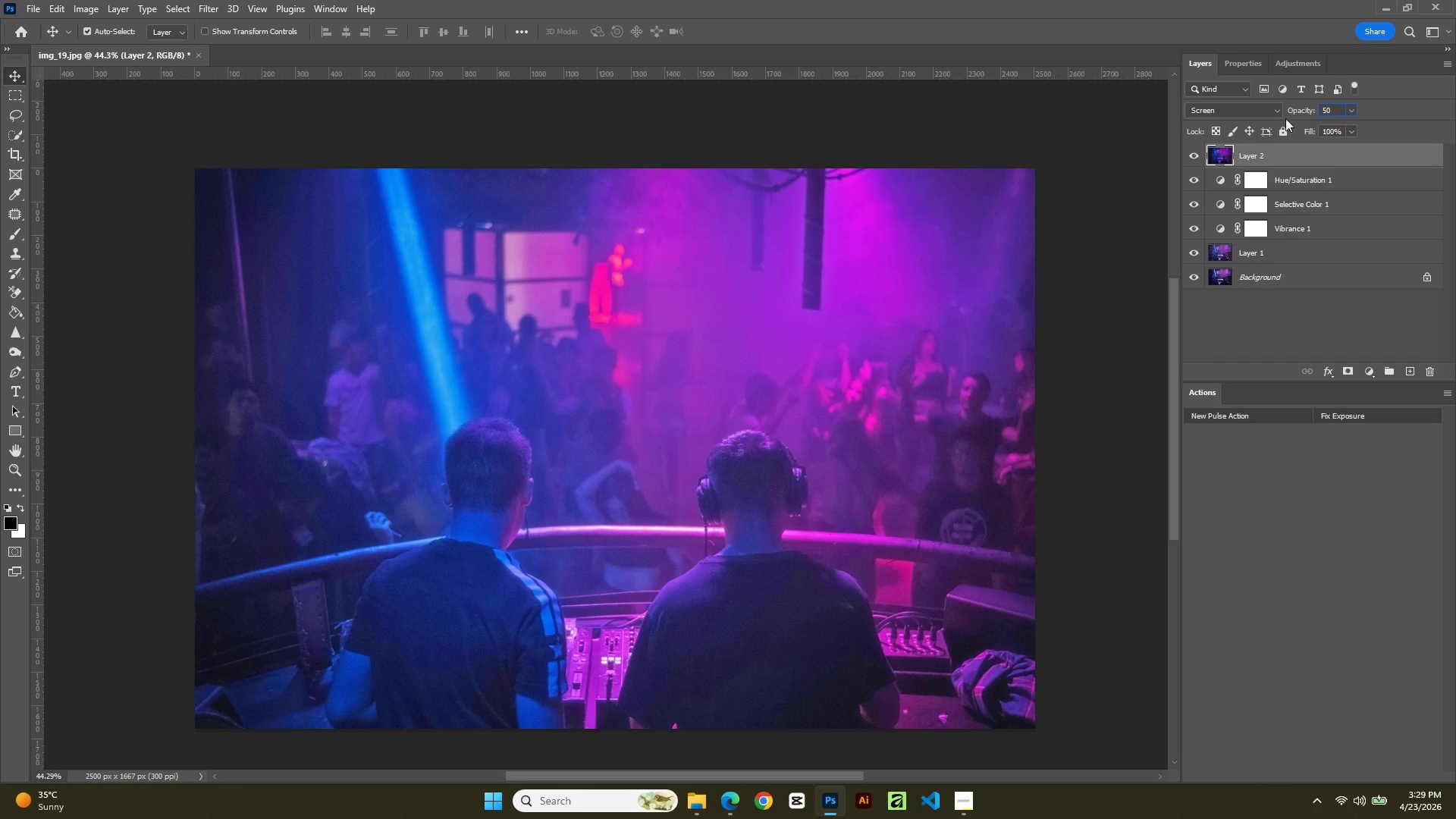 
key(Backspace)
 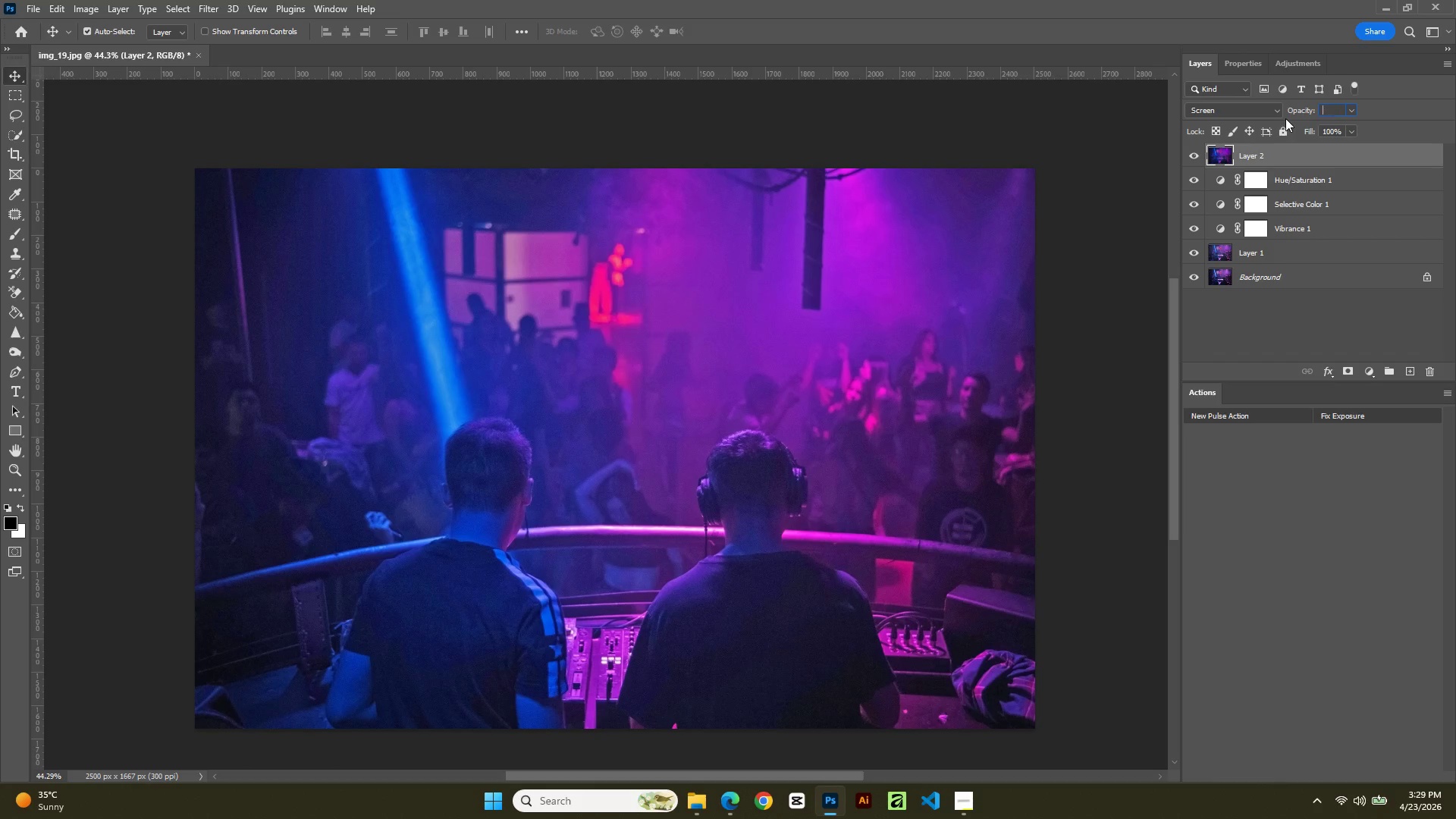 
key(Backspace)
 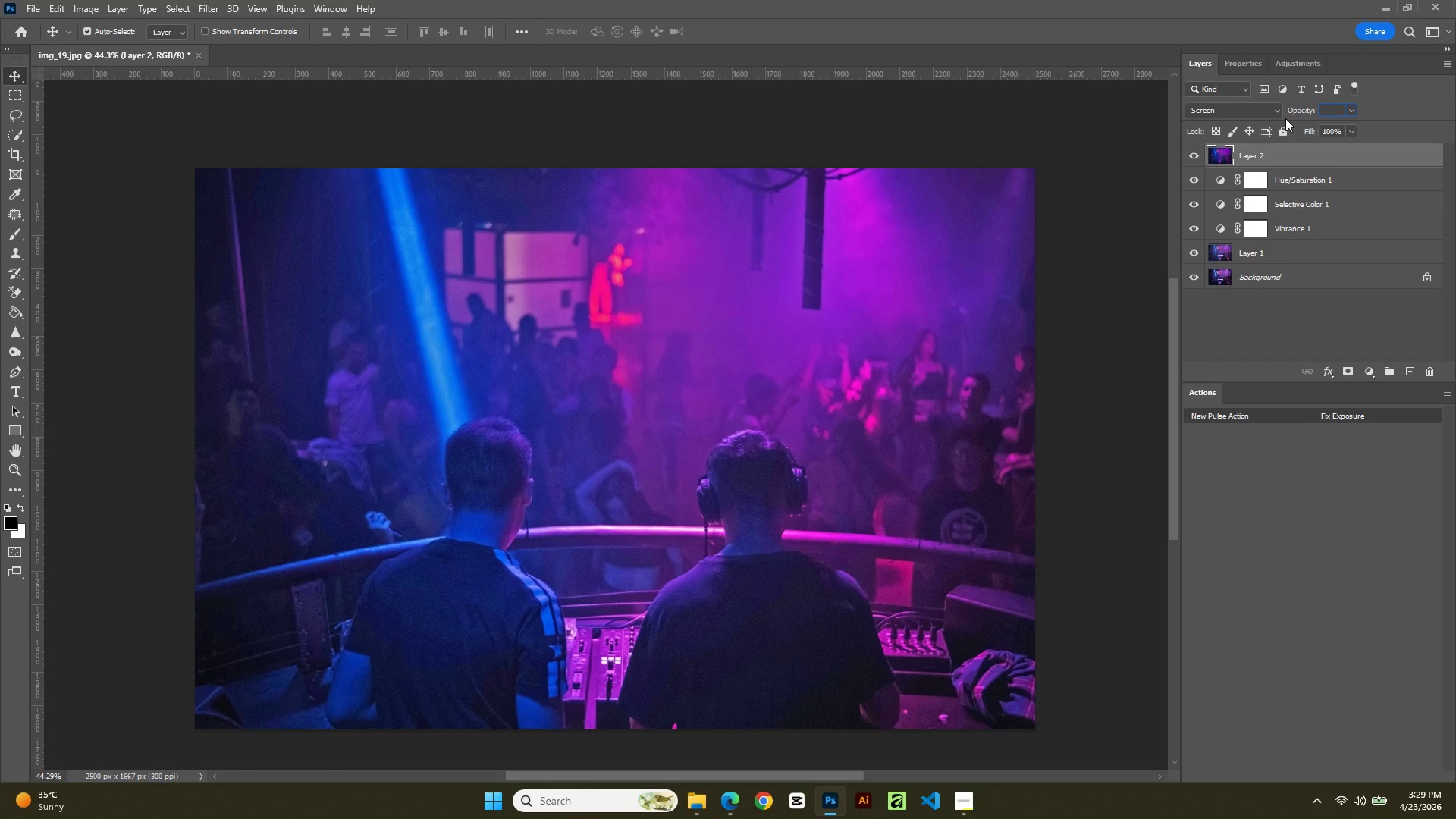 
key(Backspace)
 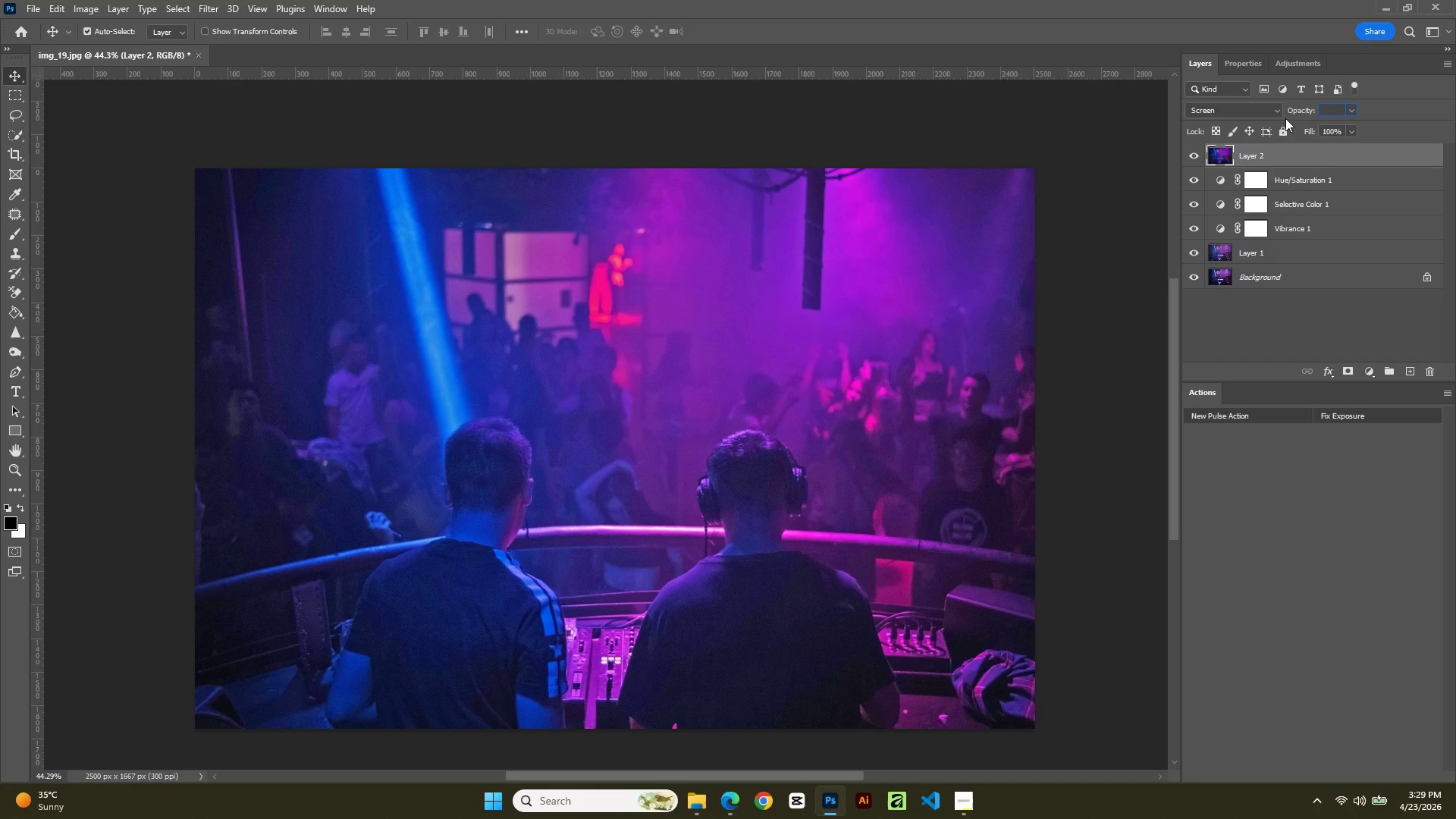 
key(Numpad2)
 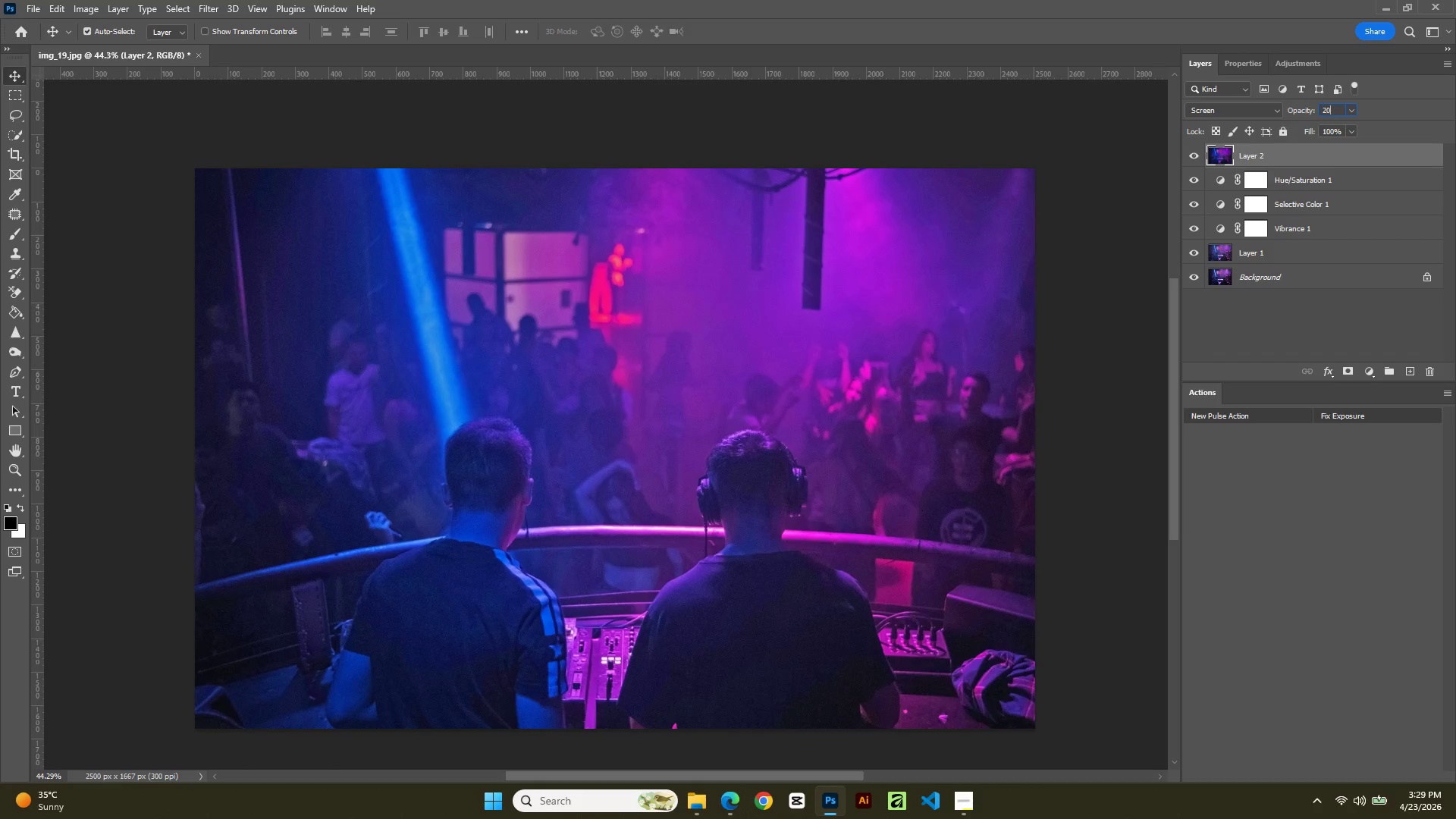 
key(Numpad0)
 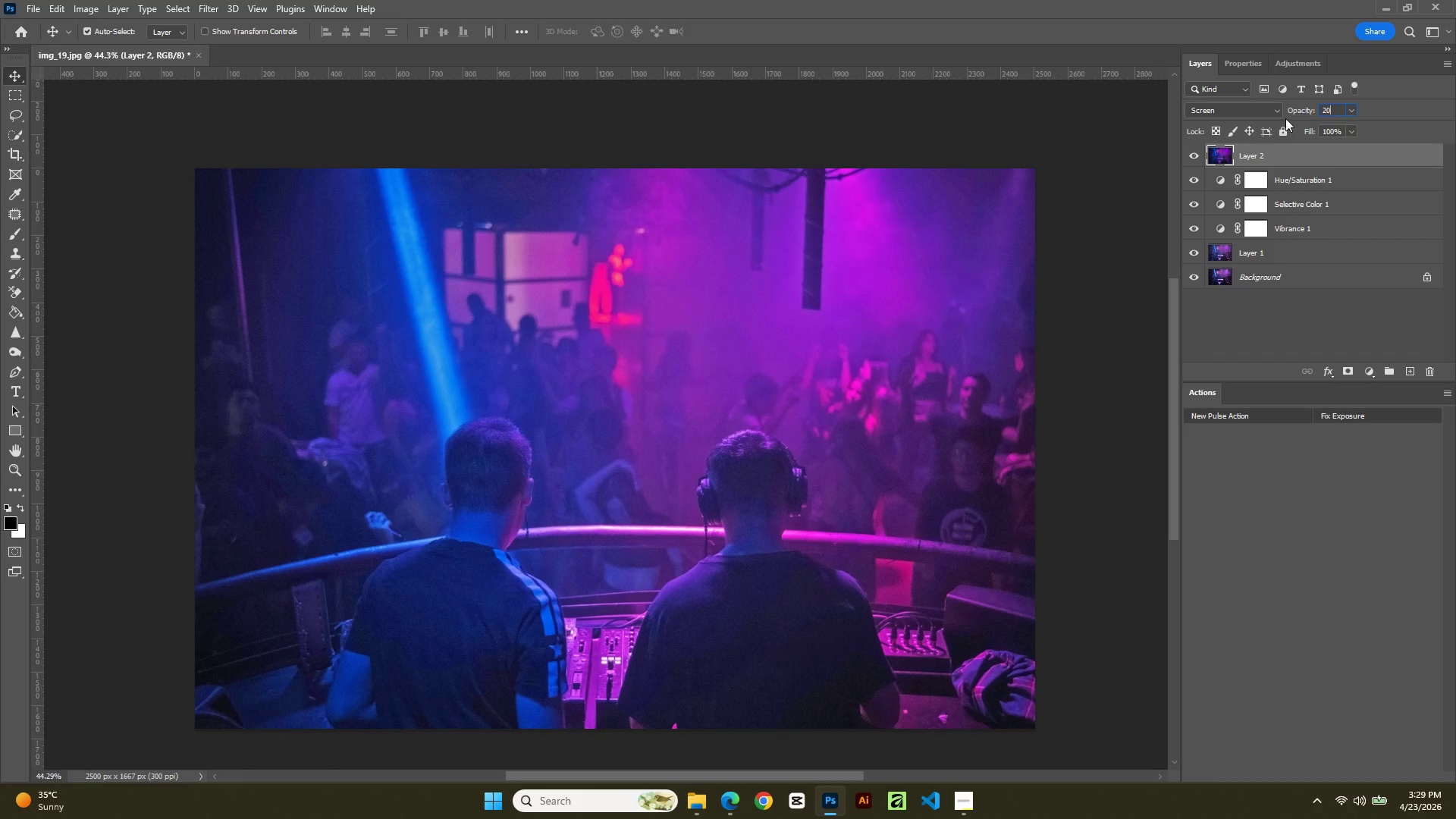 
key(NumpadEnter)
 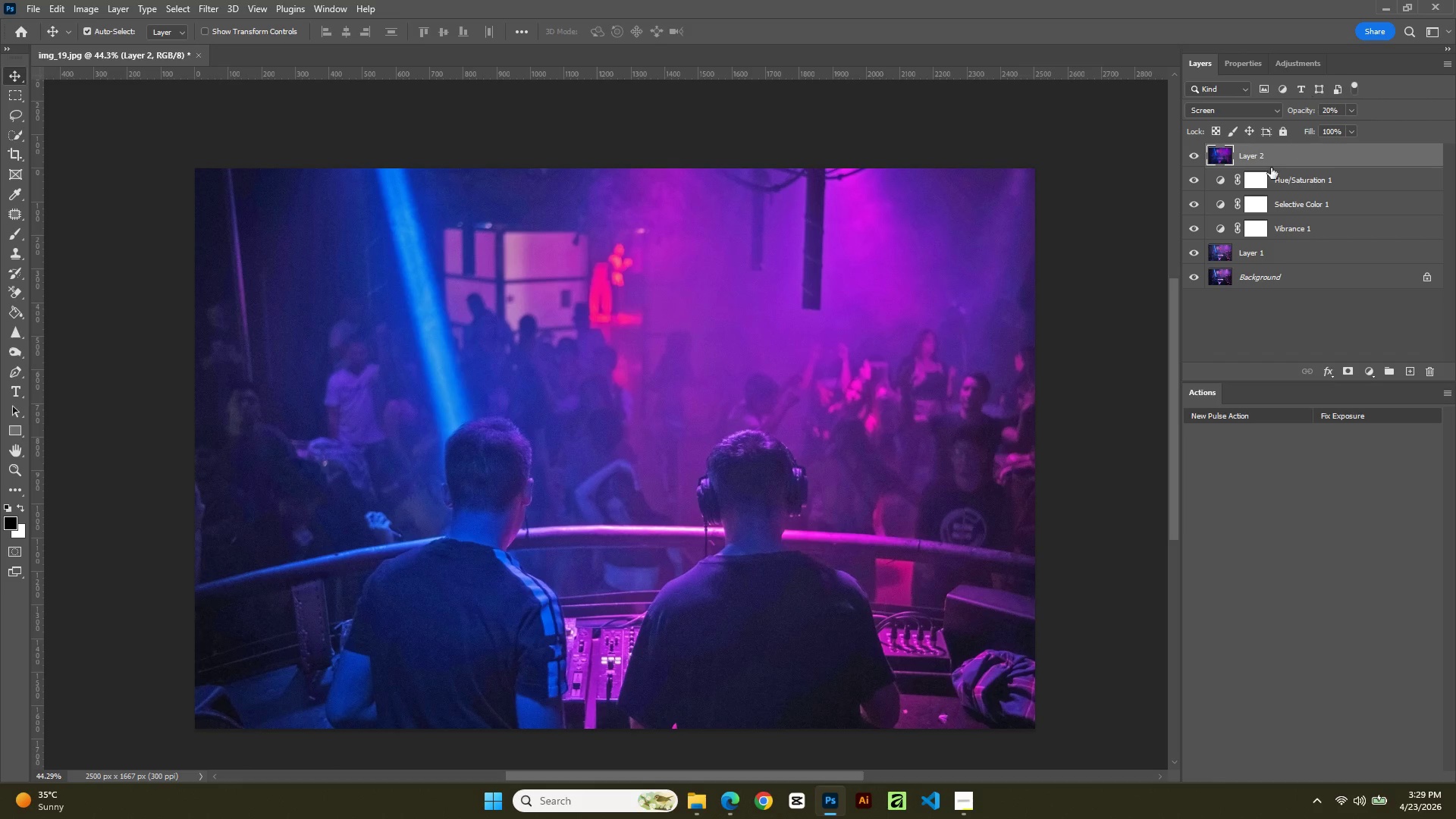 
double_click([1196, 156])
 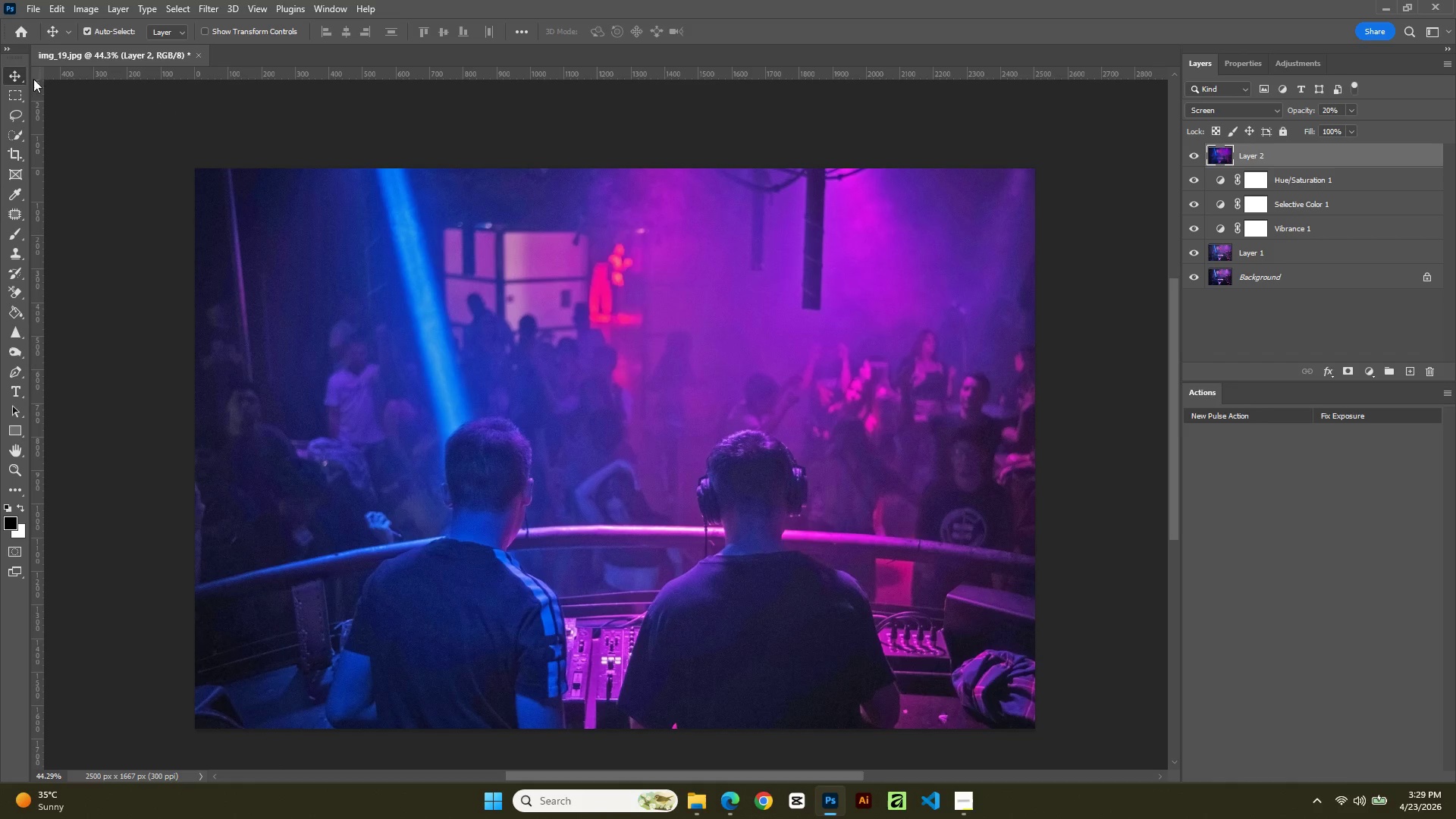 
left_click([59, 15])
 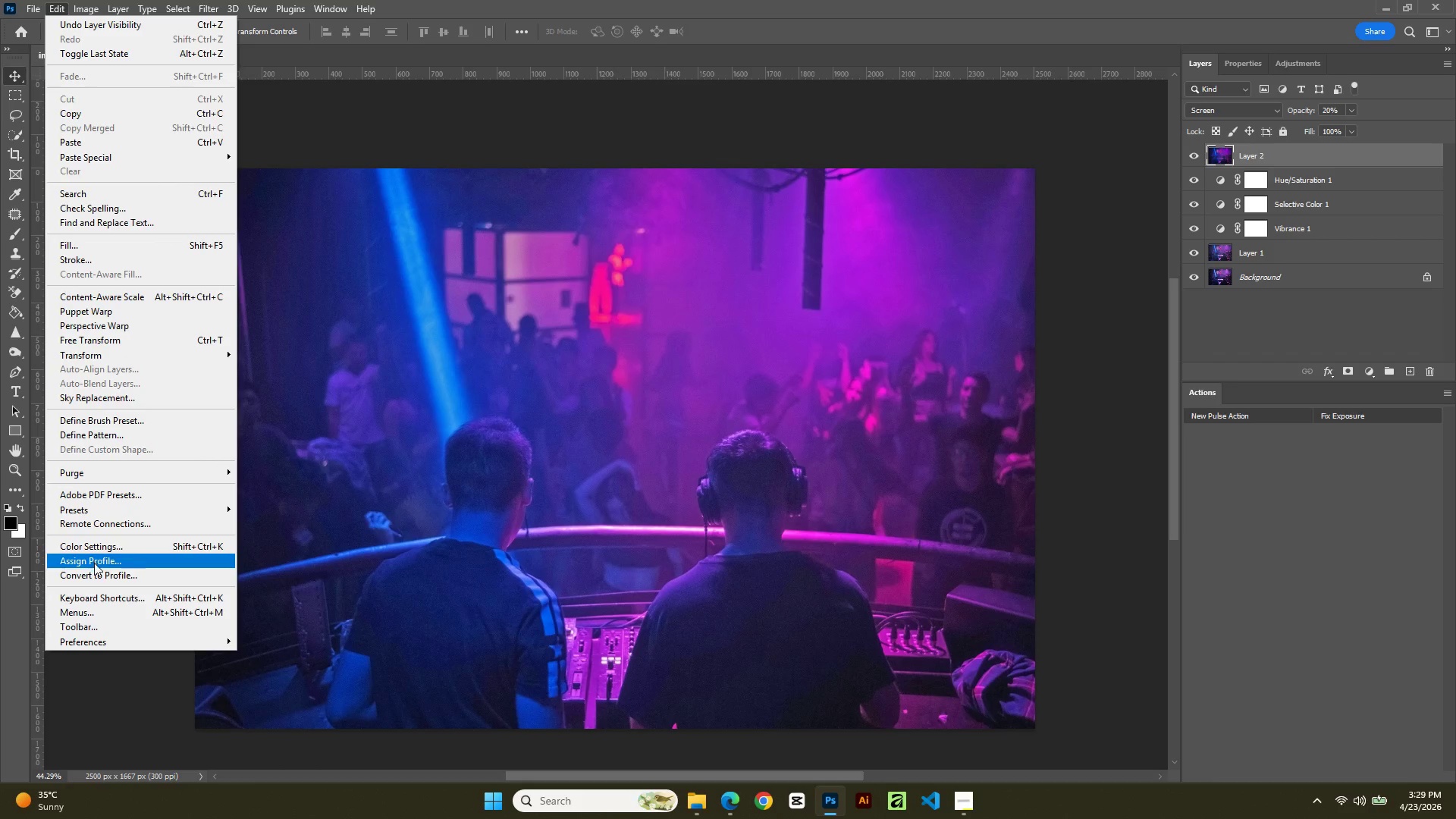 
left_click([98, 575])
 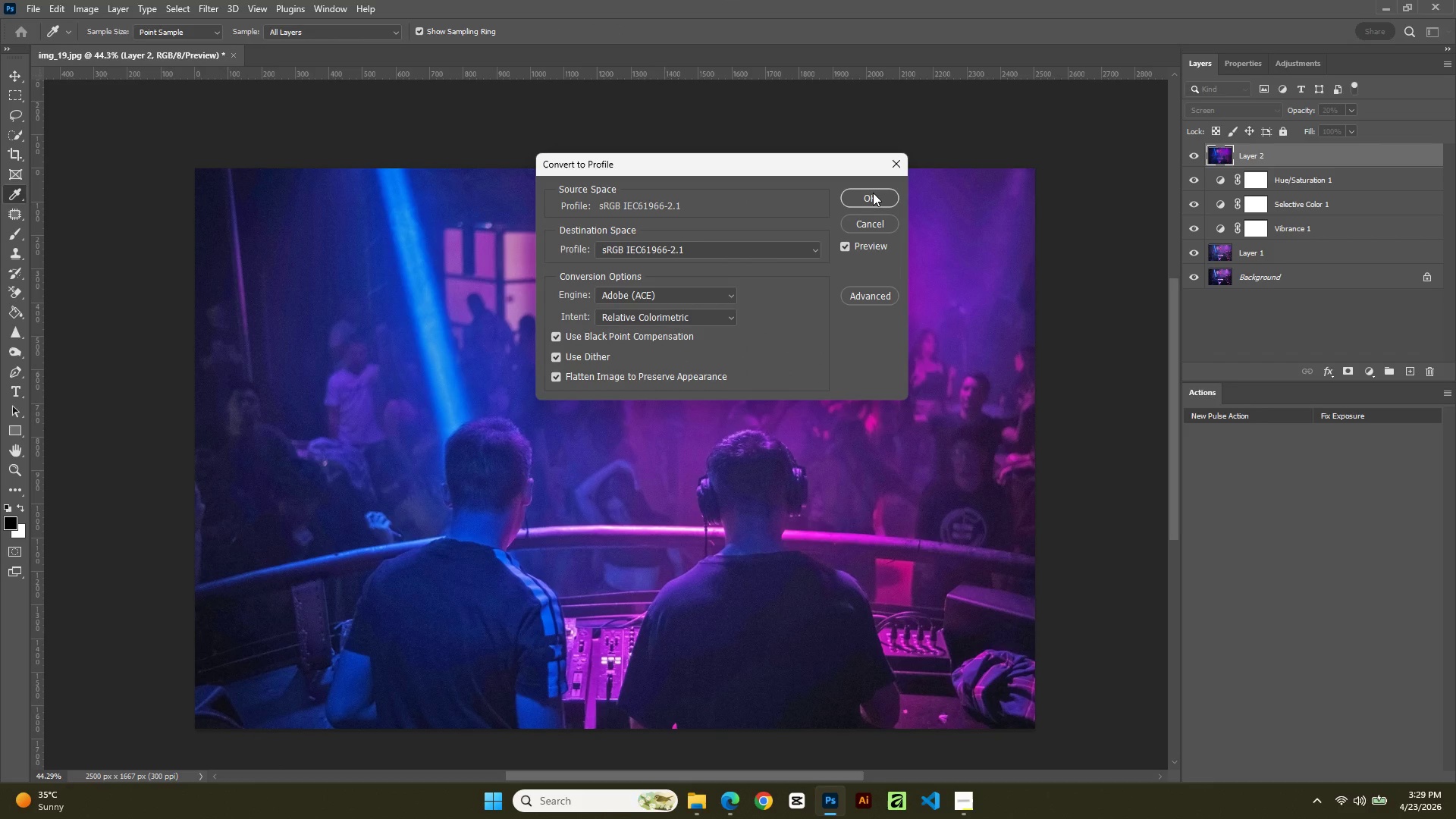 
left_click([873, 193])
 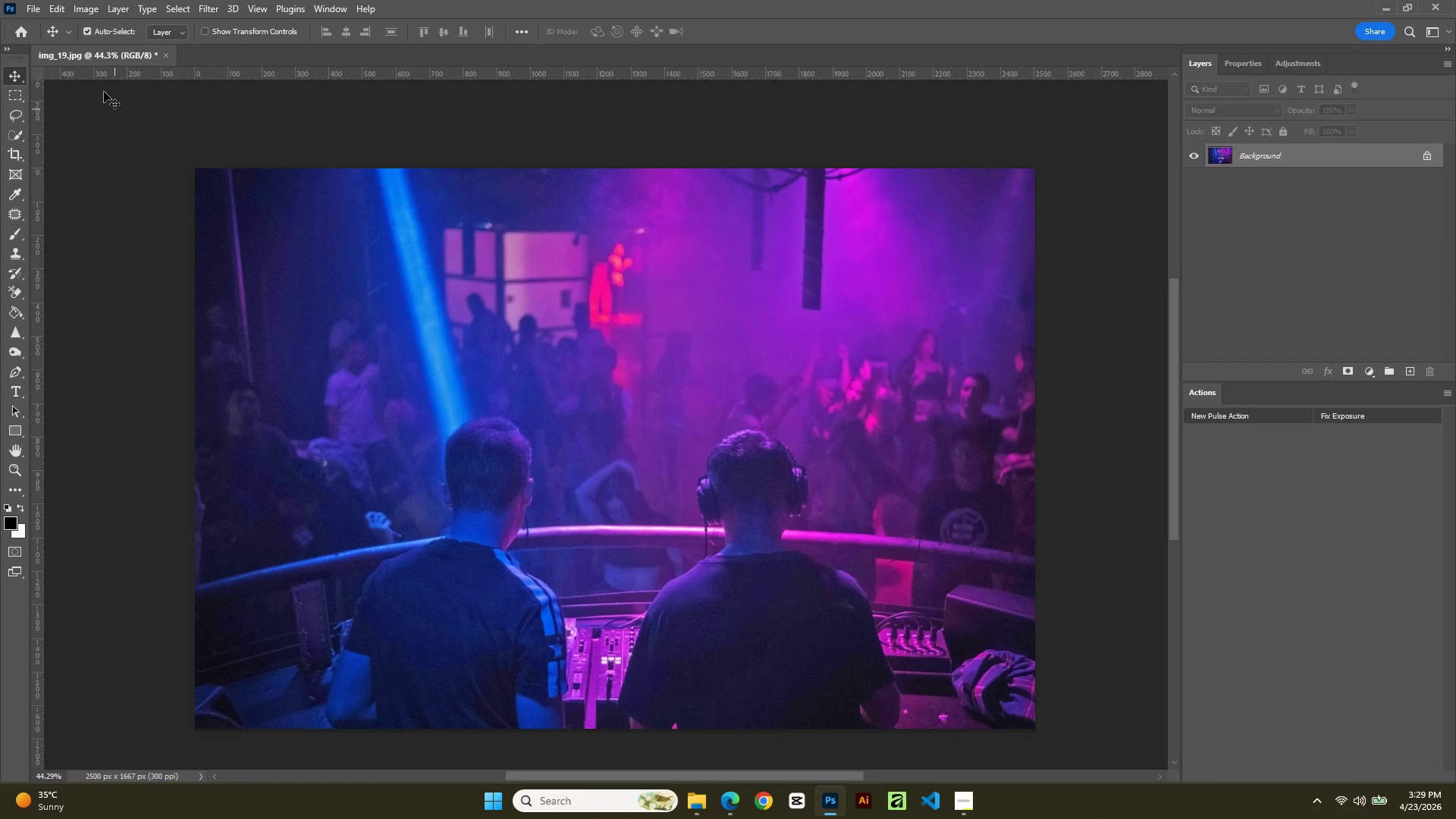 
left_click([28, 7])
 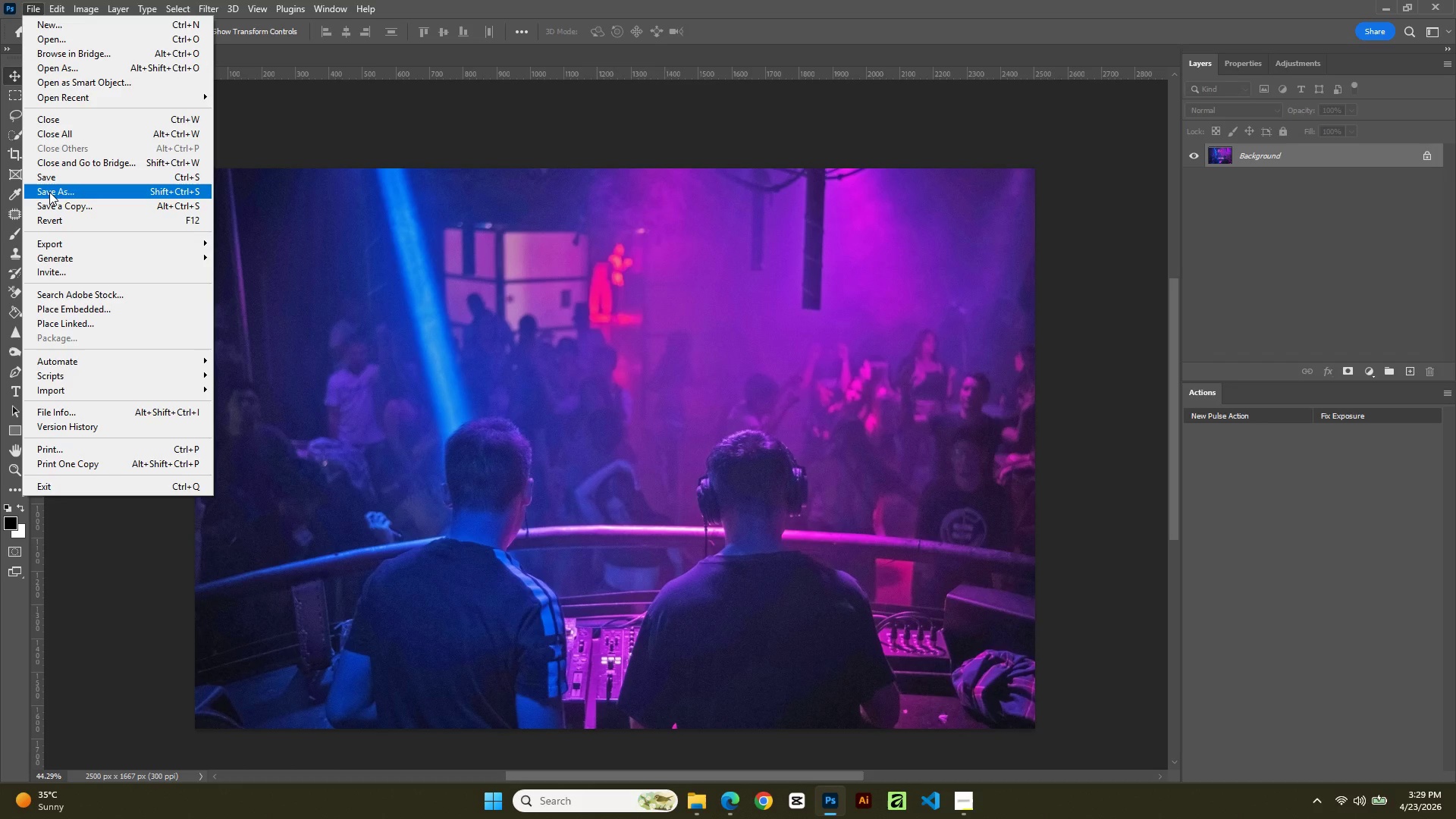 
left_click([49, 192])
 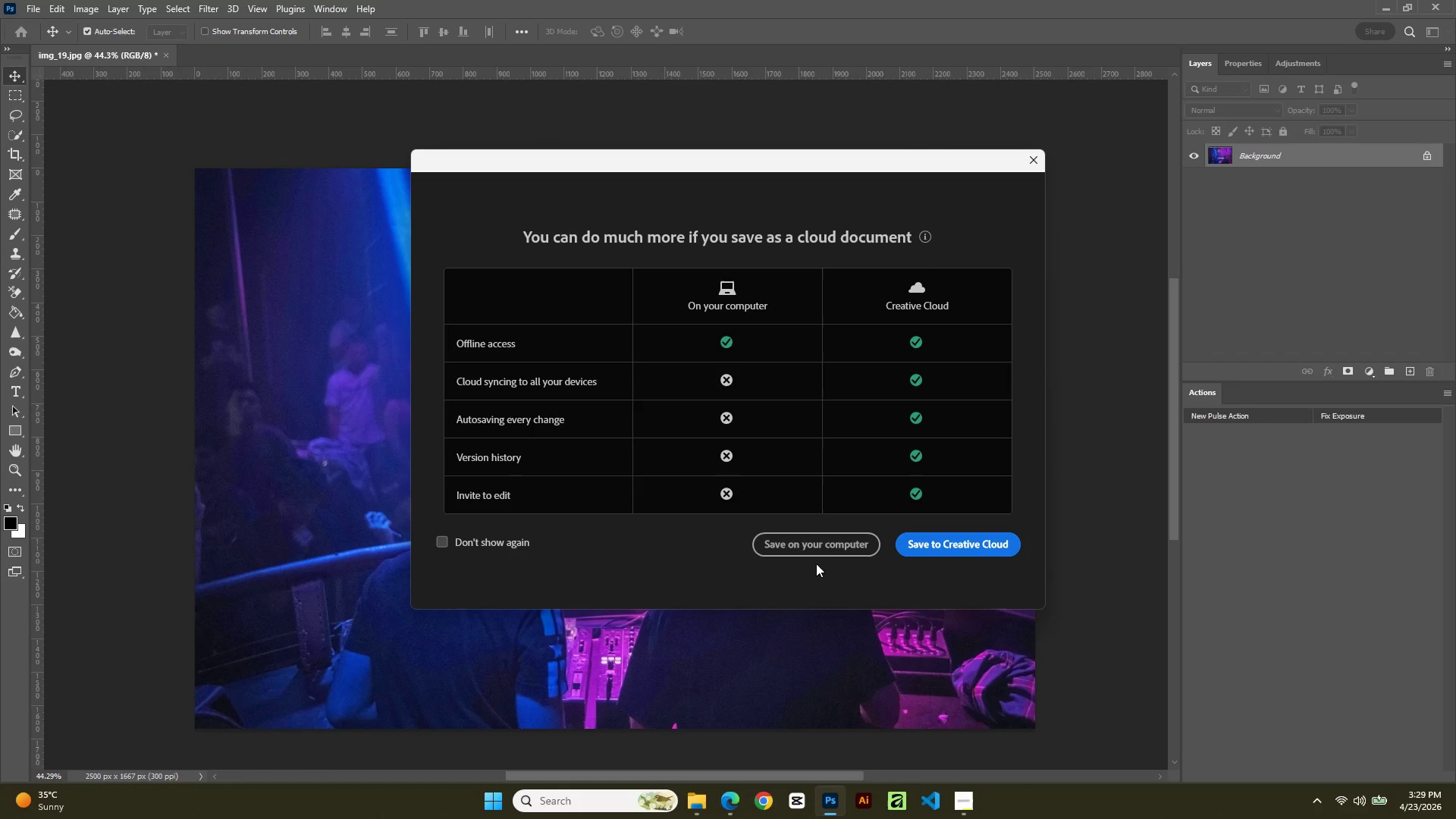 
left_click([857, 555])
 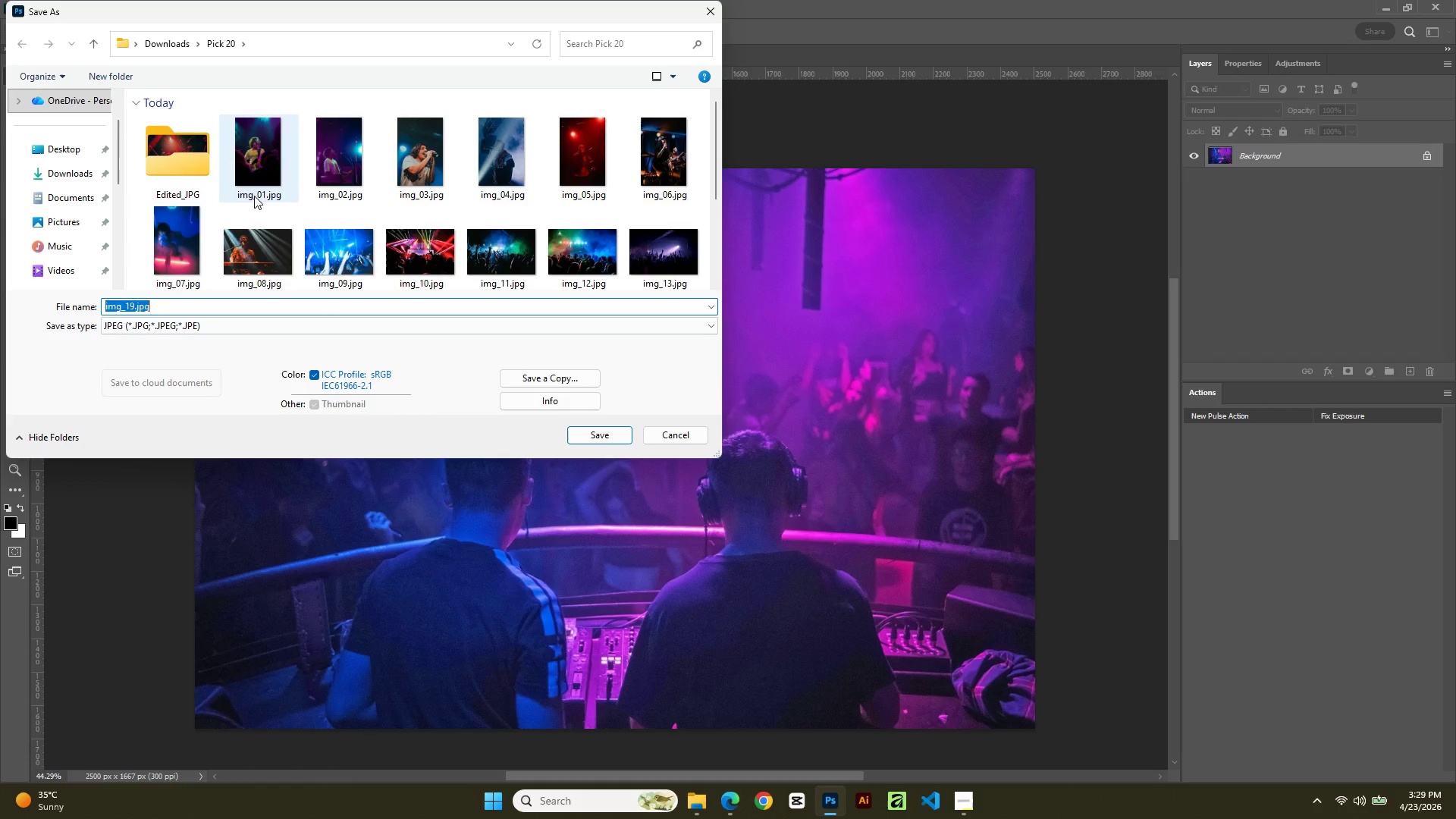 
double_click([140, 140])
 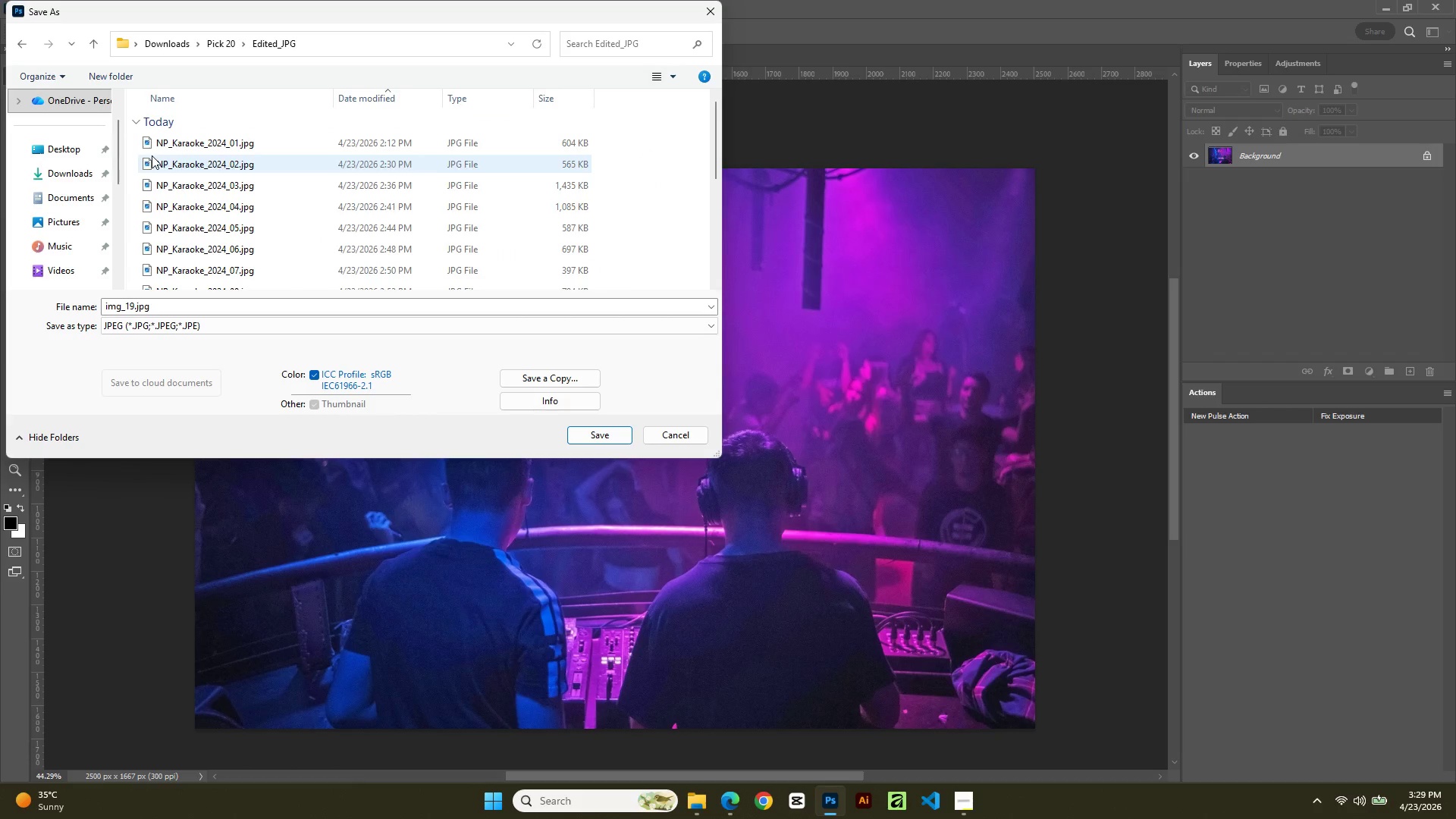 
scroll: coordinate [231, 240], scroll_direction: down, amount: 8.0
 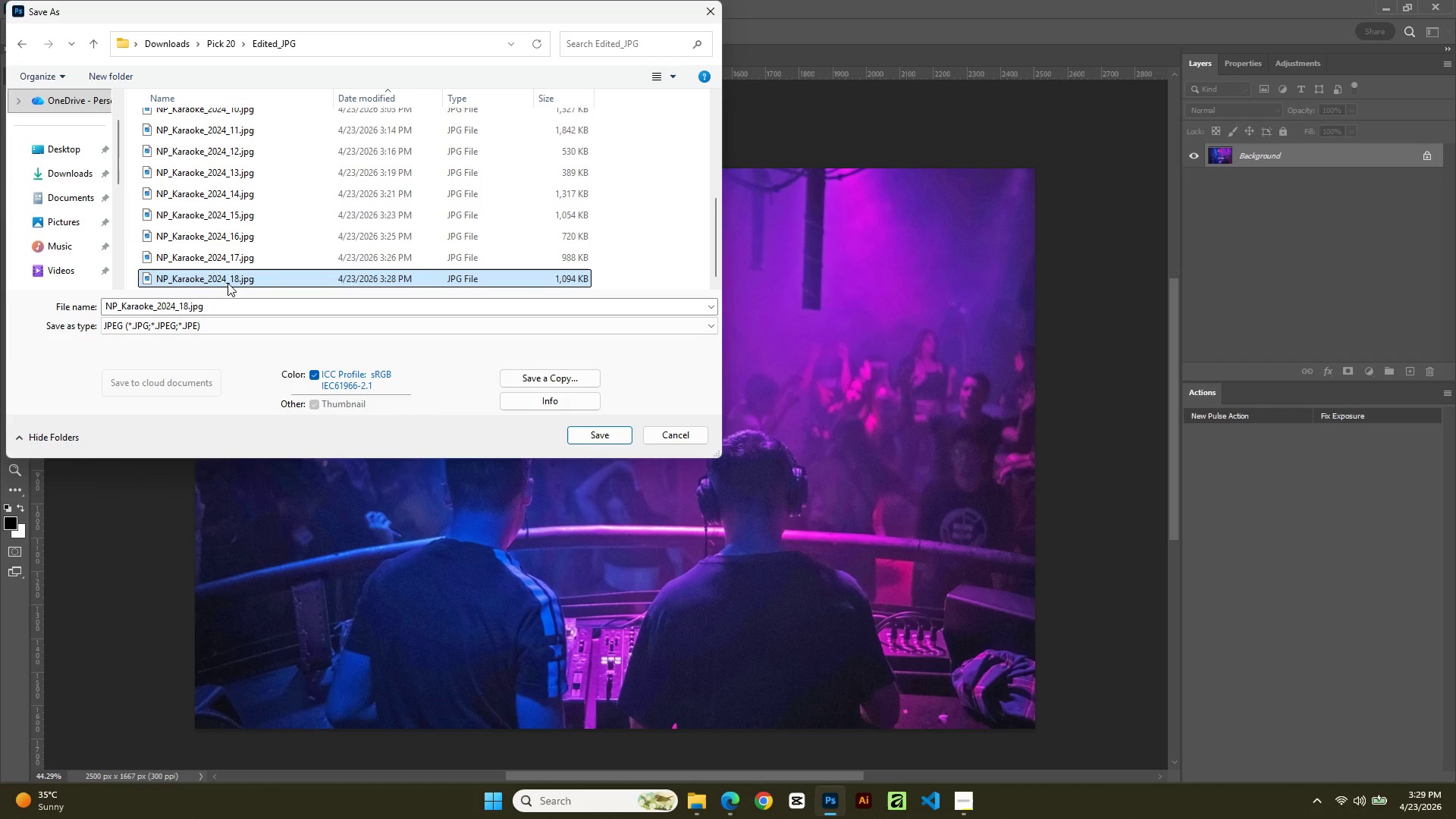 
left_click([240, 306])
 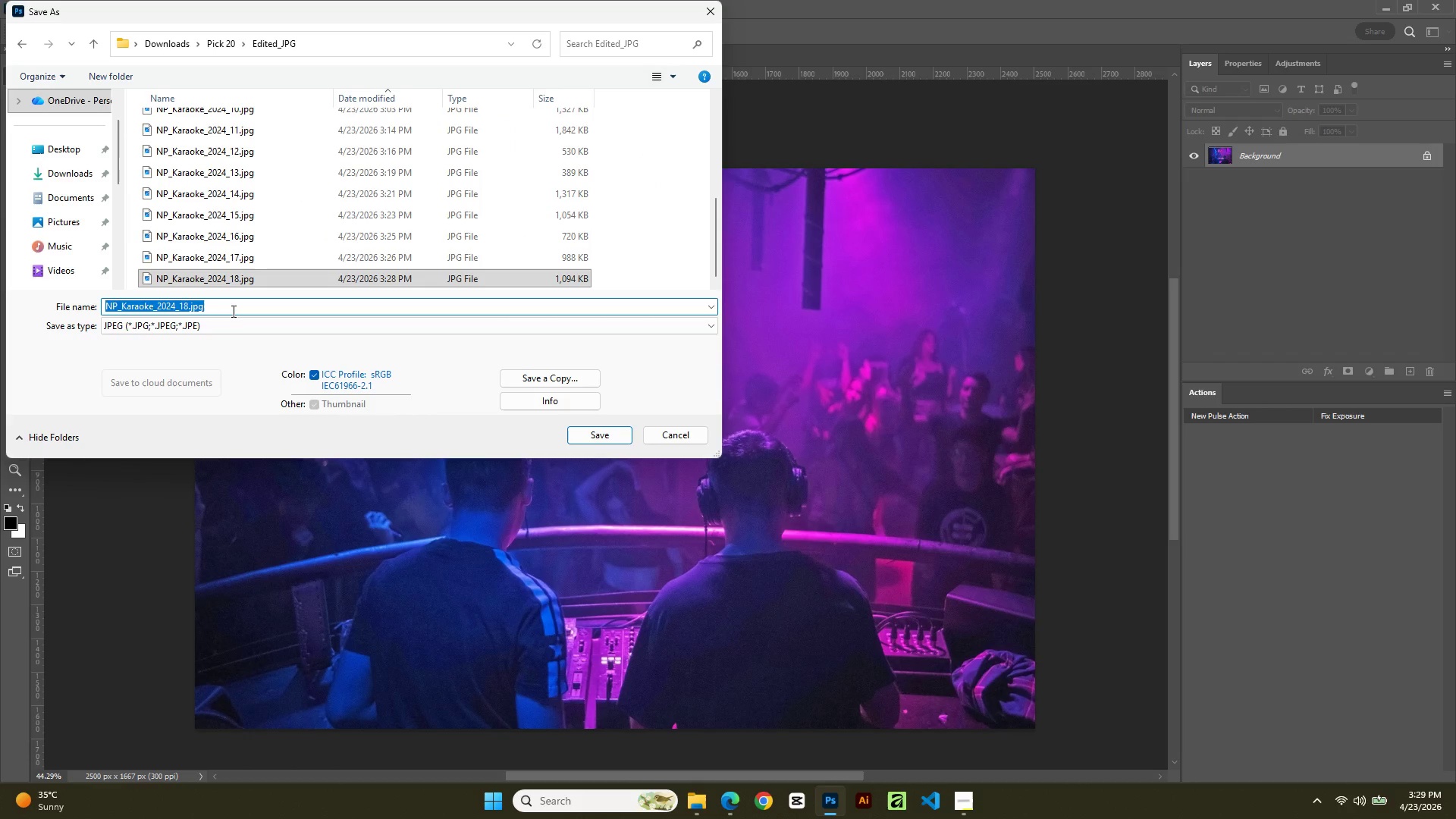 
key(ArrowRight)
 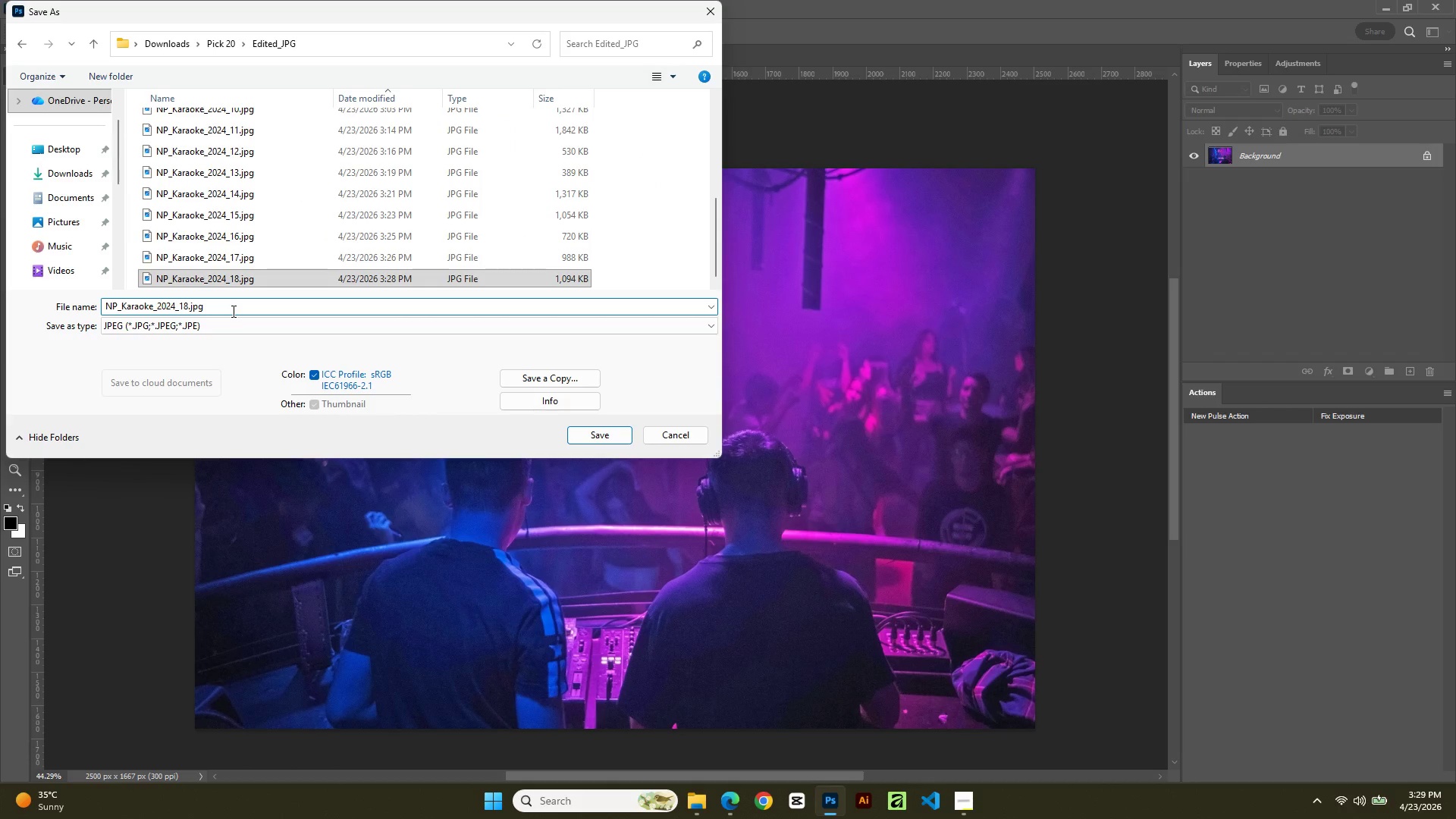 
key(ArrowLeft)
 